 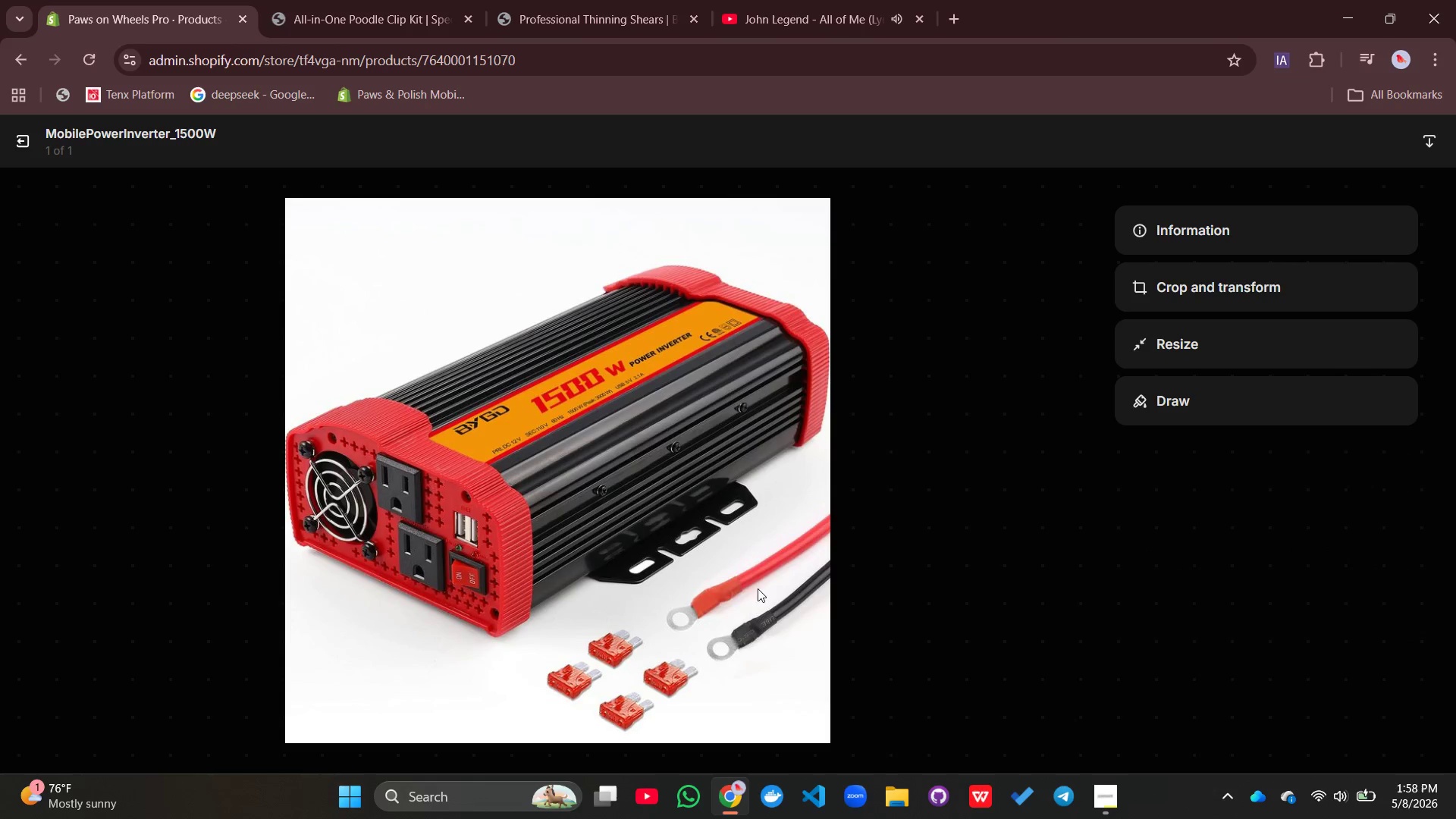 
scroll: coordinate [579, 463], scroll_direction: up, amount: 4.0
 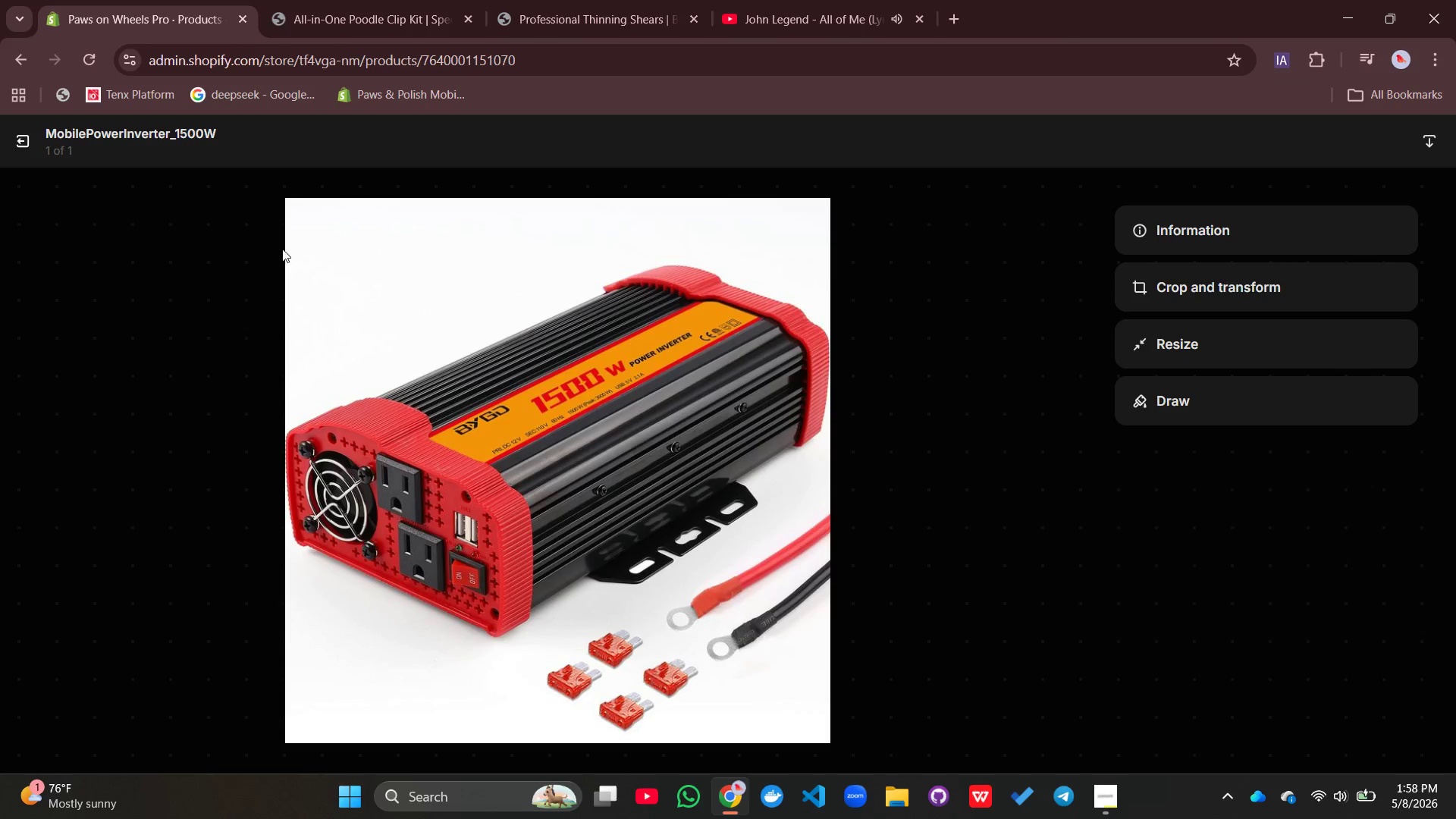 
scroll: coordinate [906, 517], scroll_direction: down, amount: 4.0
 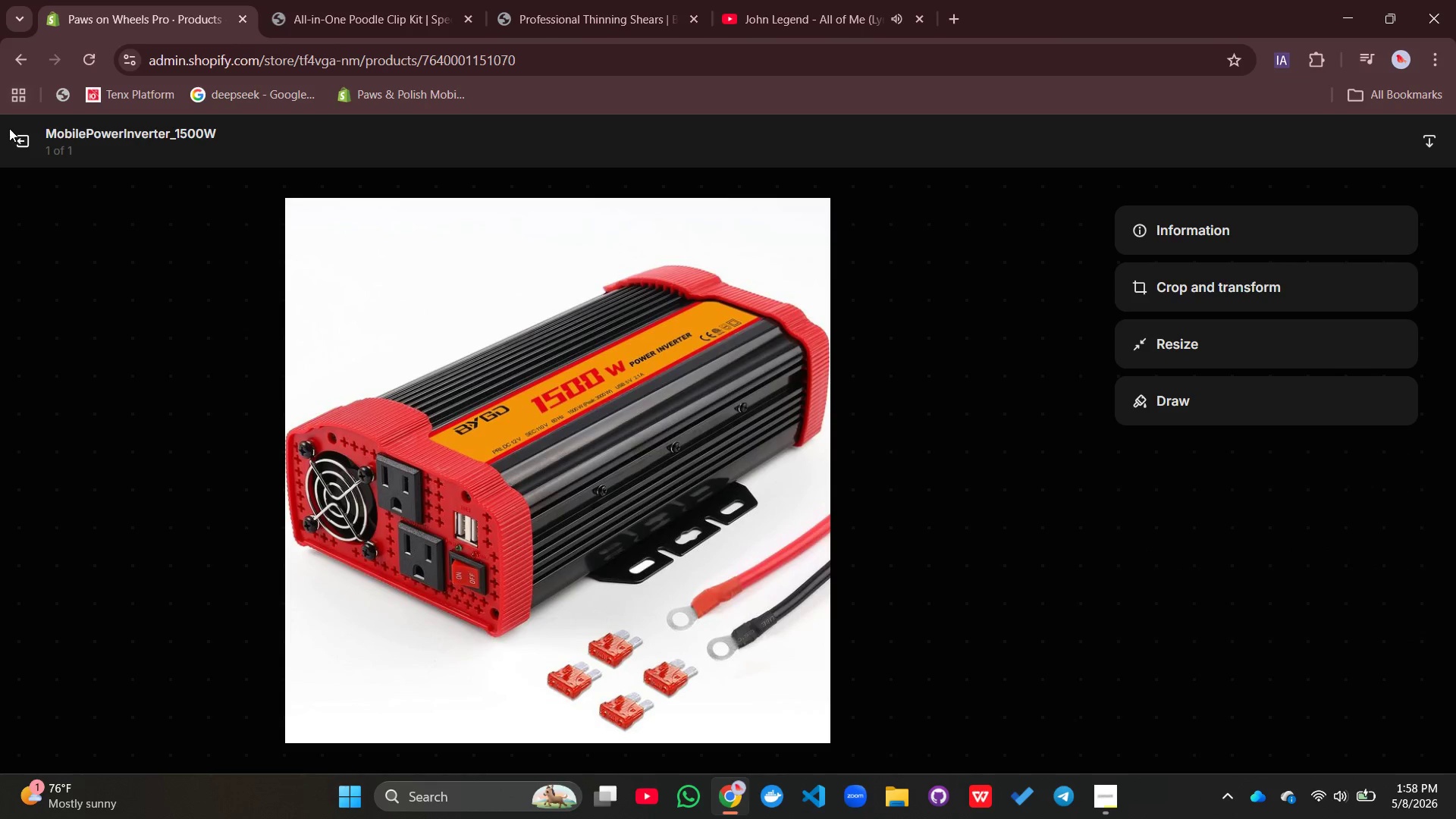 
left_click([11, 143])
 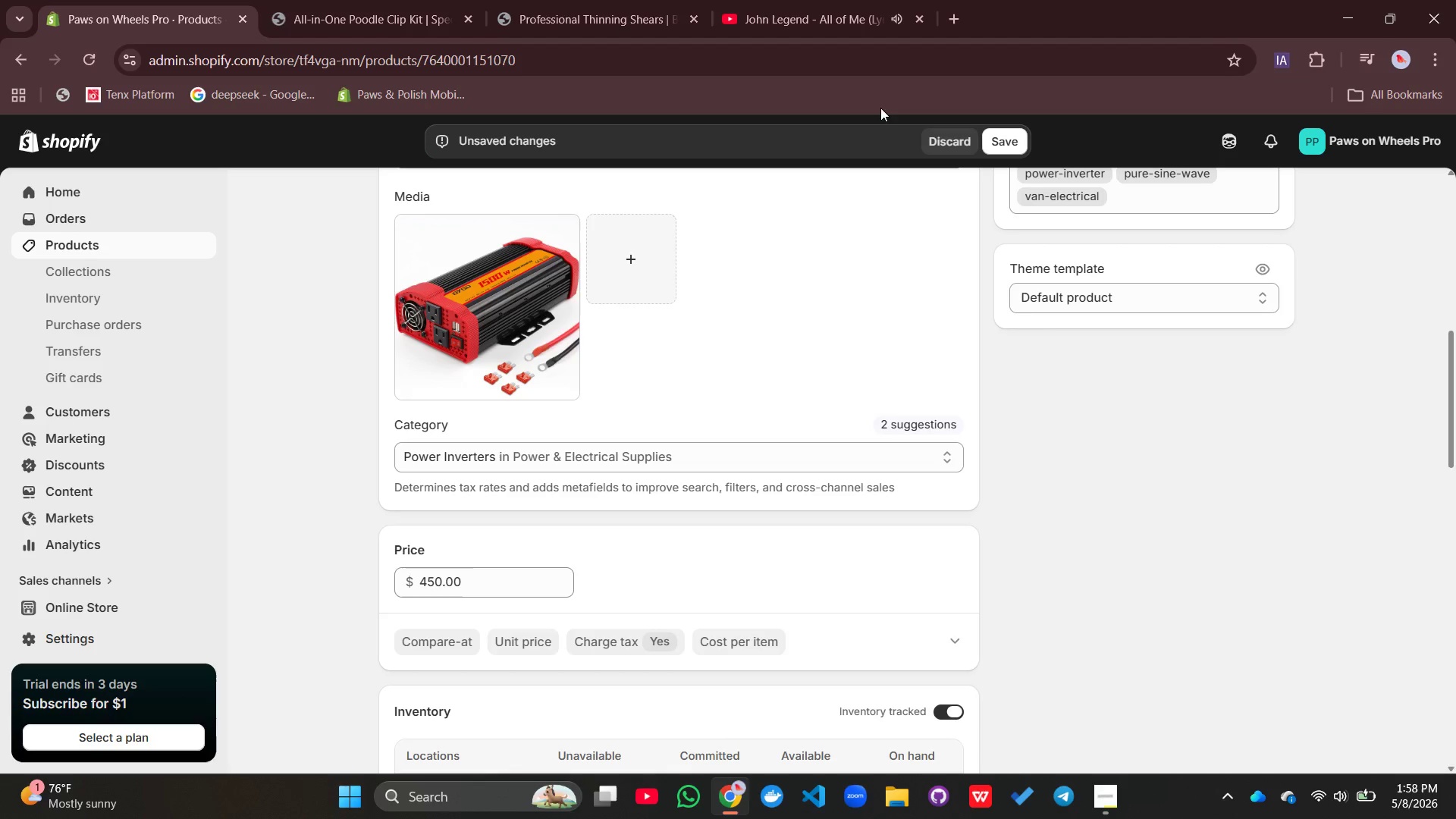 
scroll: coordinate [821, 357], scroll_direction: up, amount: 10.0
 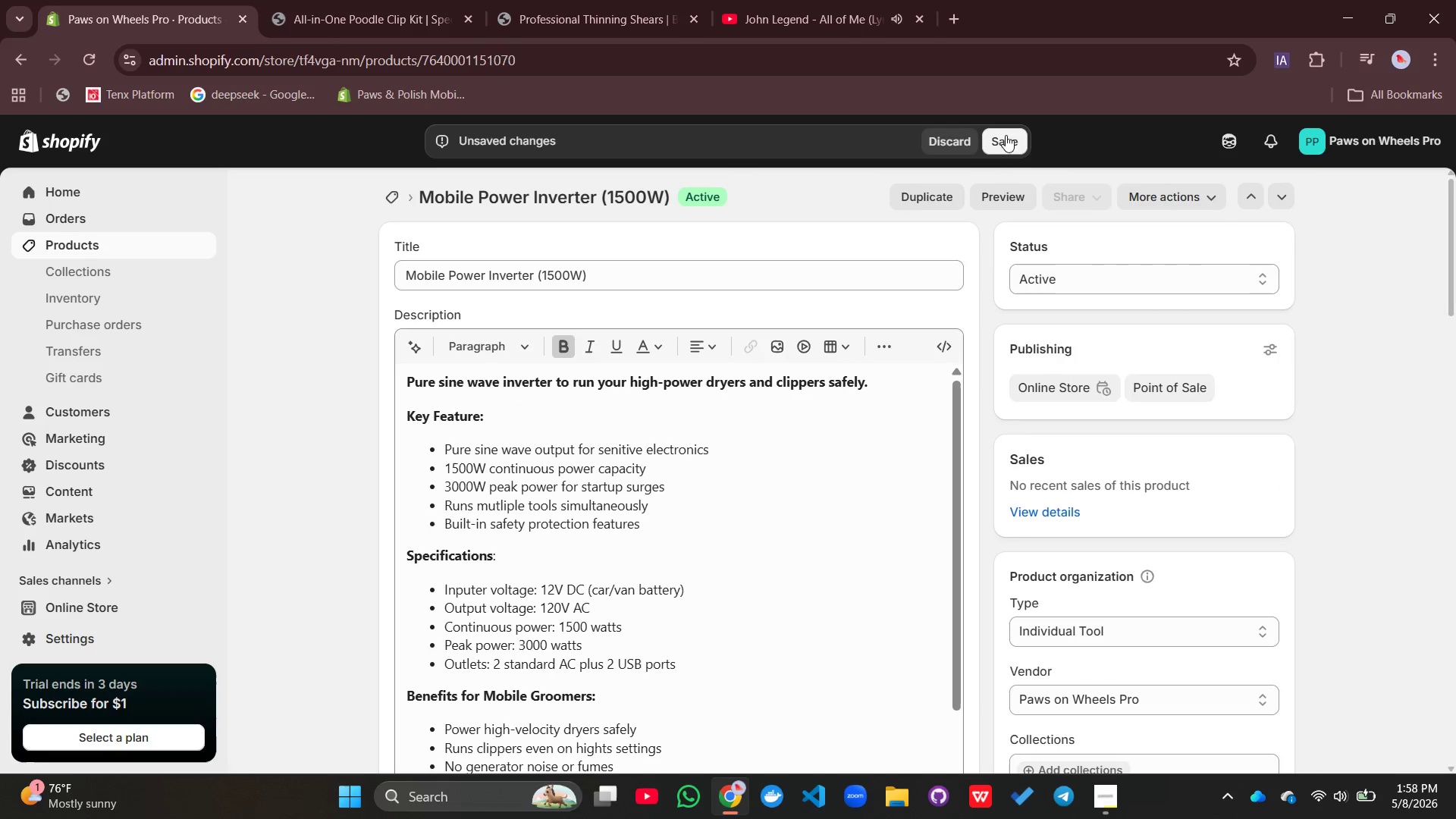 
left_click([997, 138])
 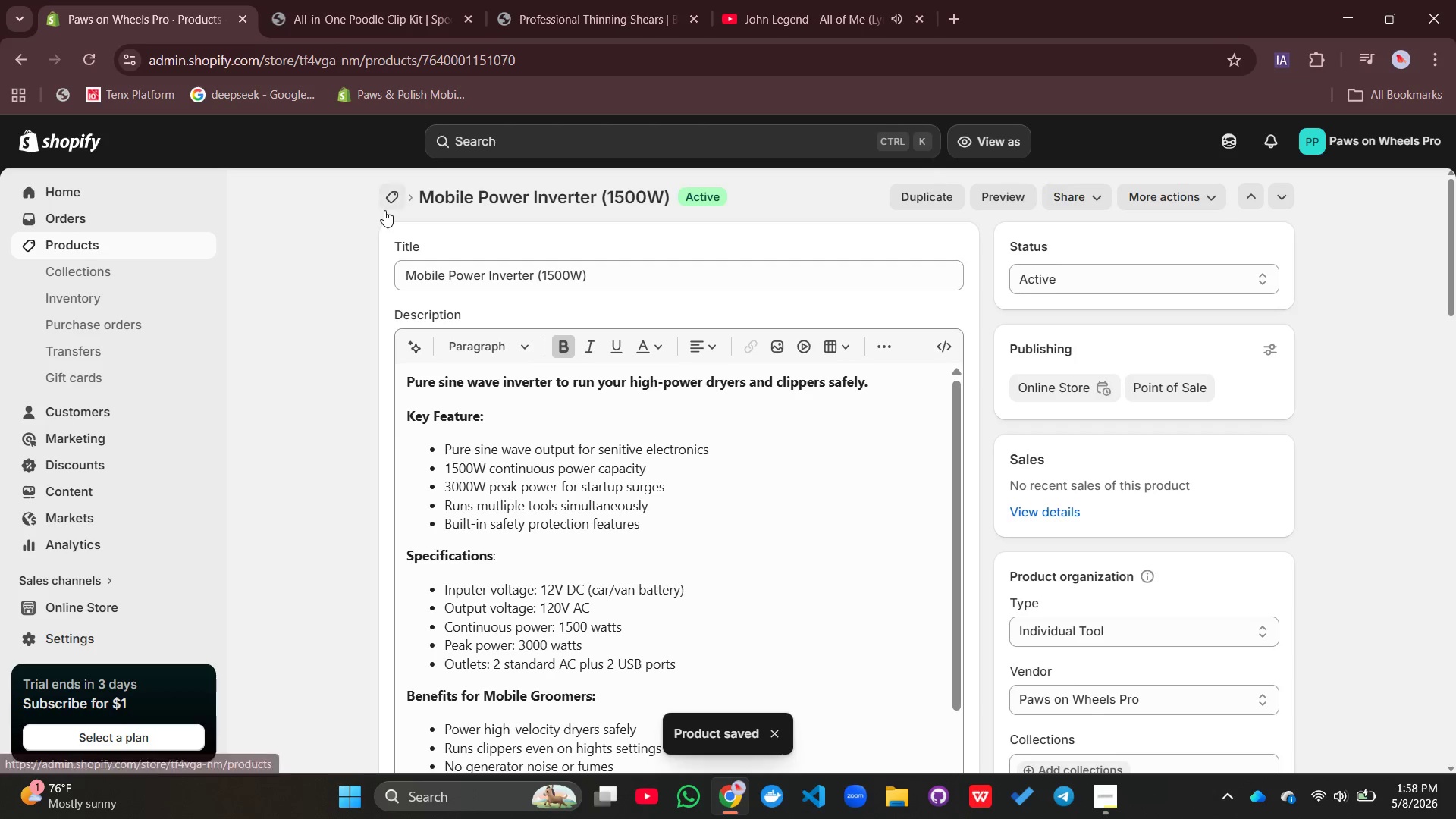 
wait(13.94)
 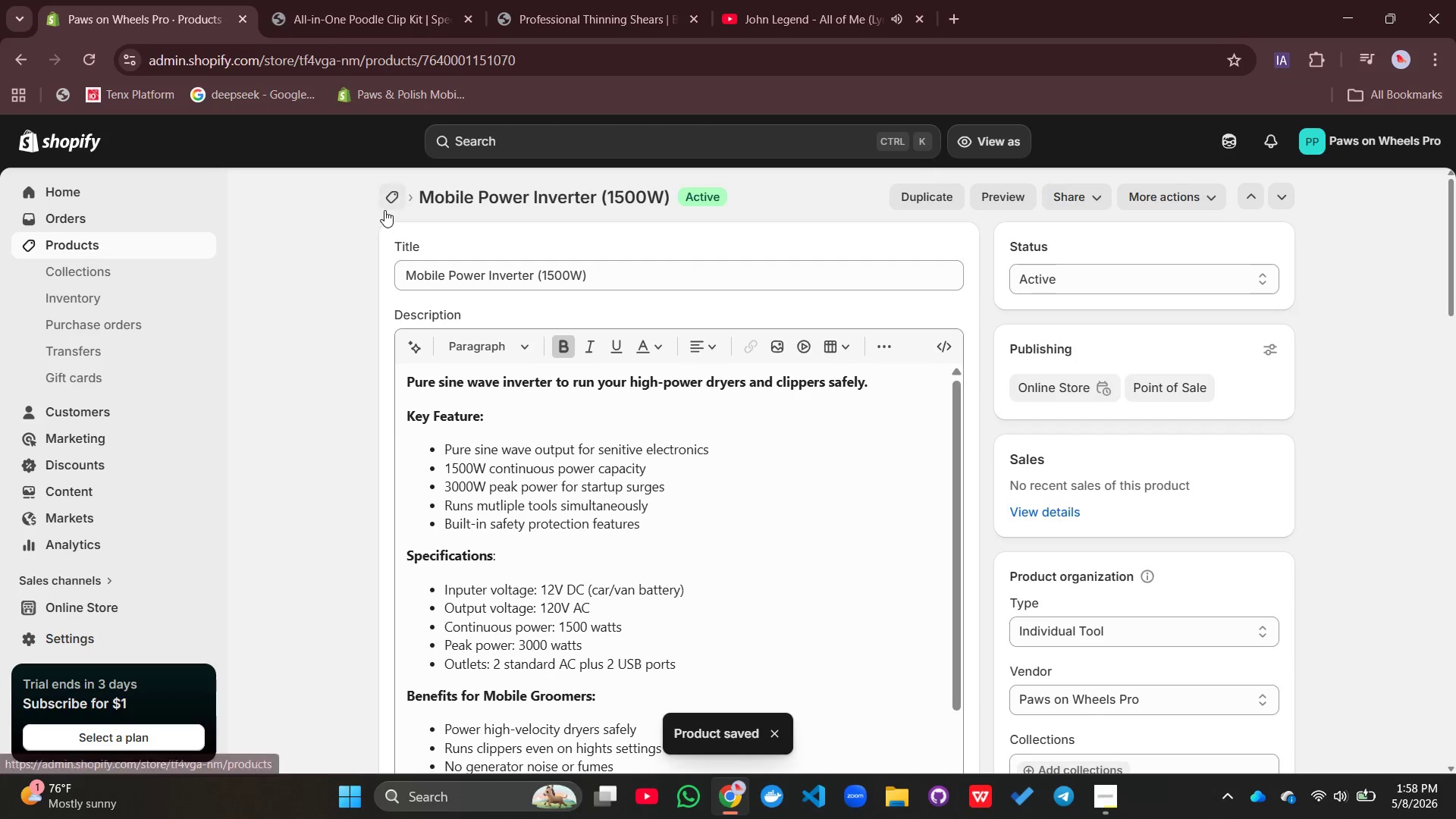 
left_click([388, 196])
 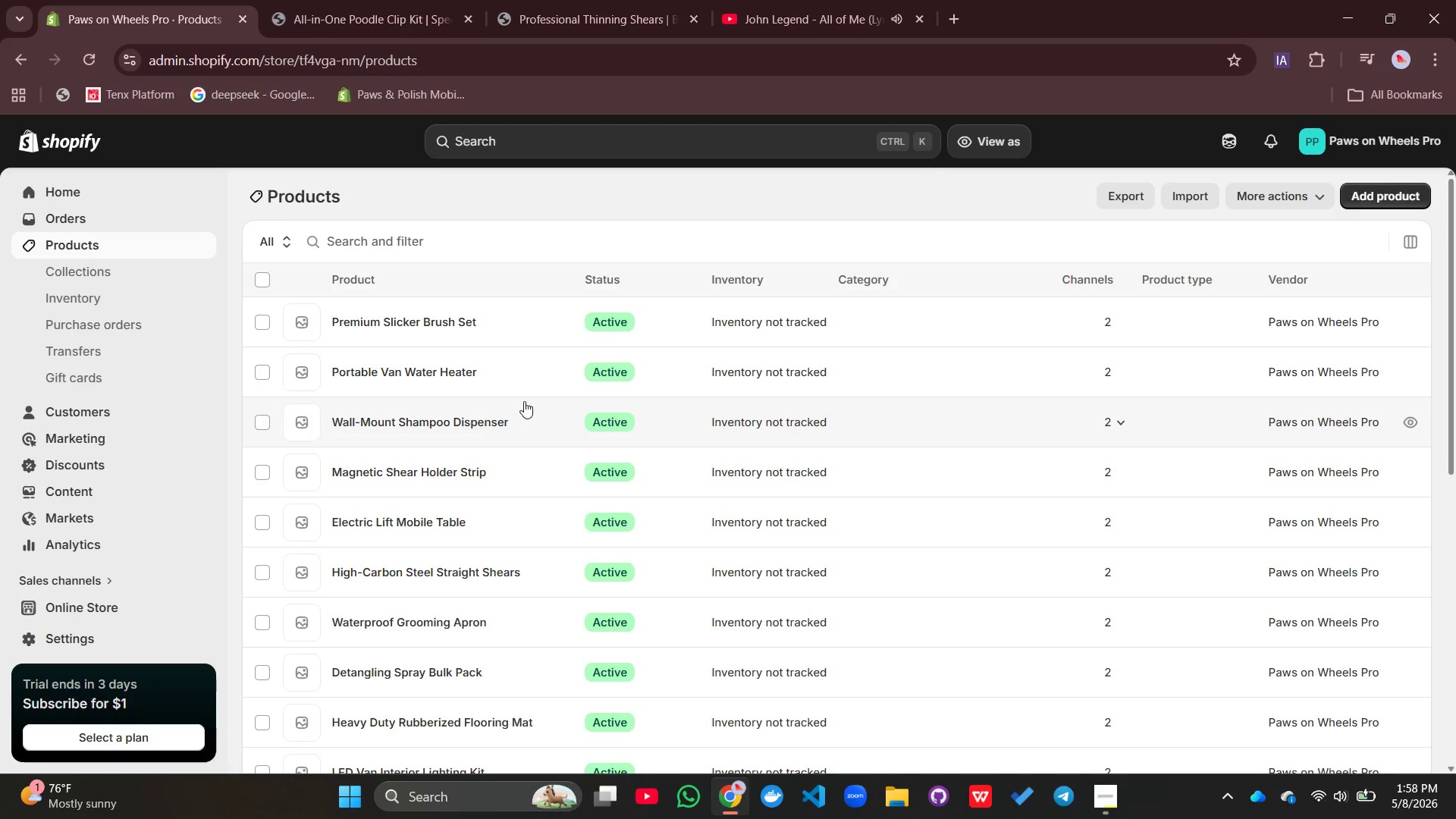 
wait(5.22)
 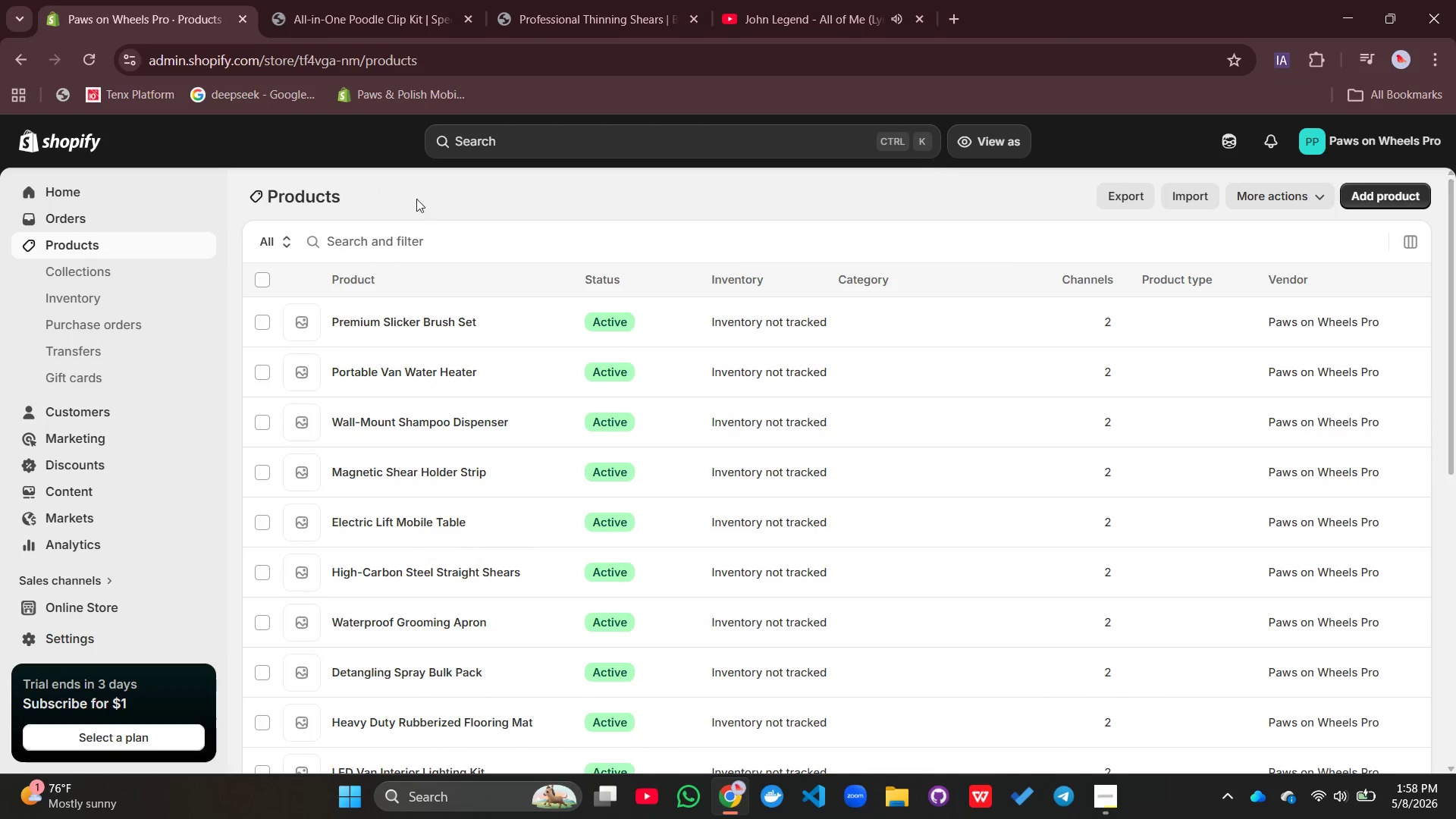 
scroll: coordinate [414, 513], scroll_direction: down, amount: 1.0
 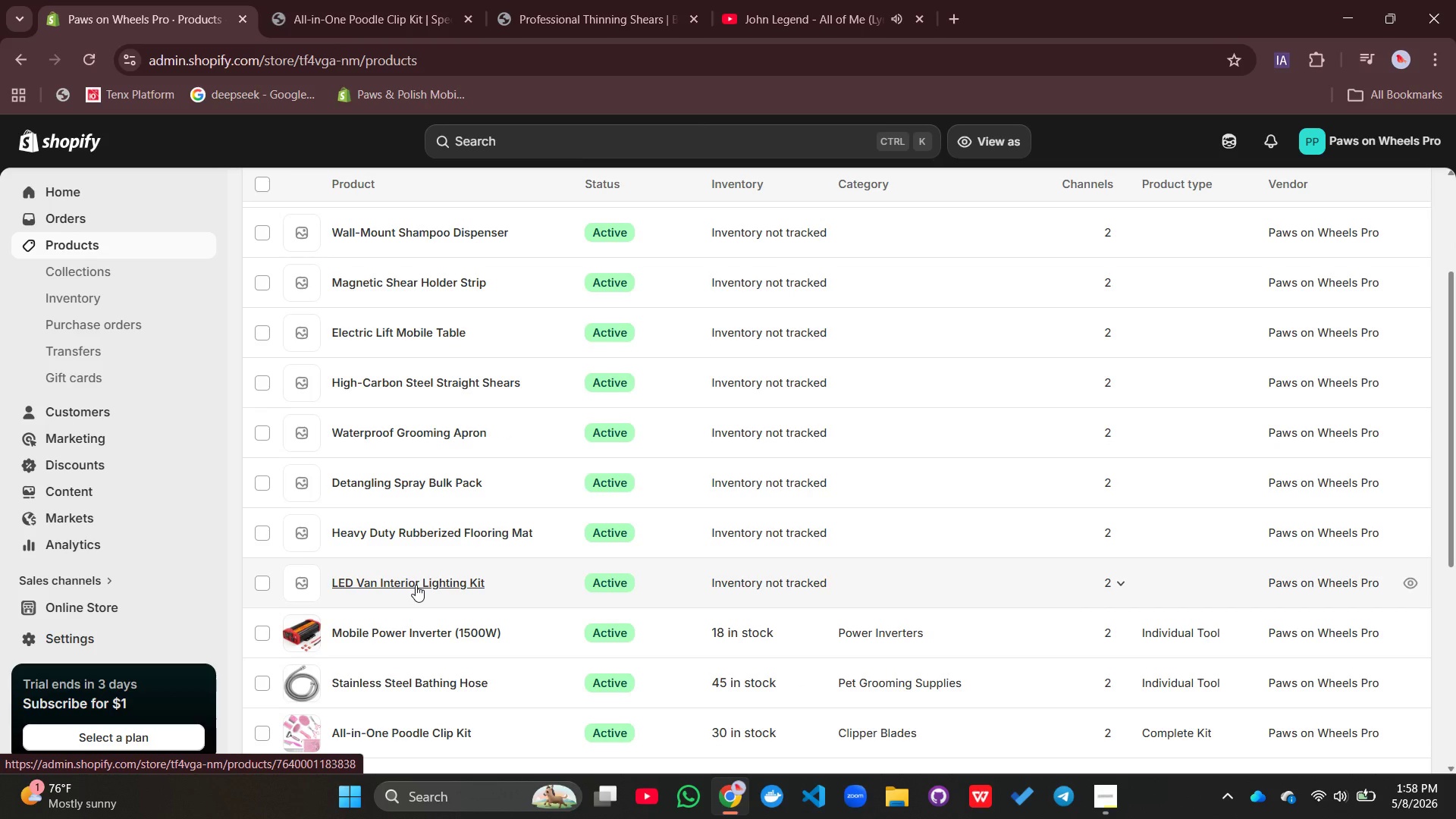 
left_click([416, 585])
 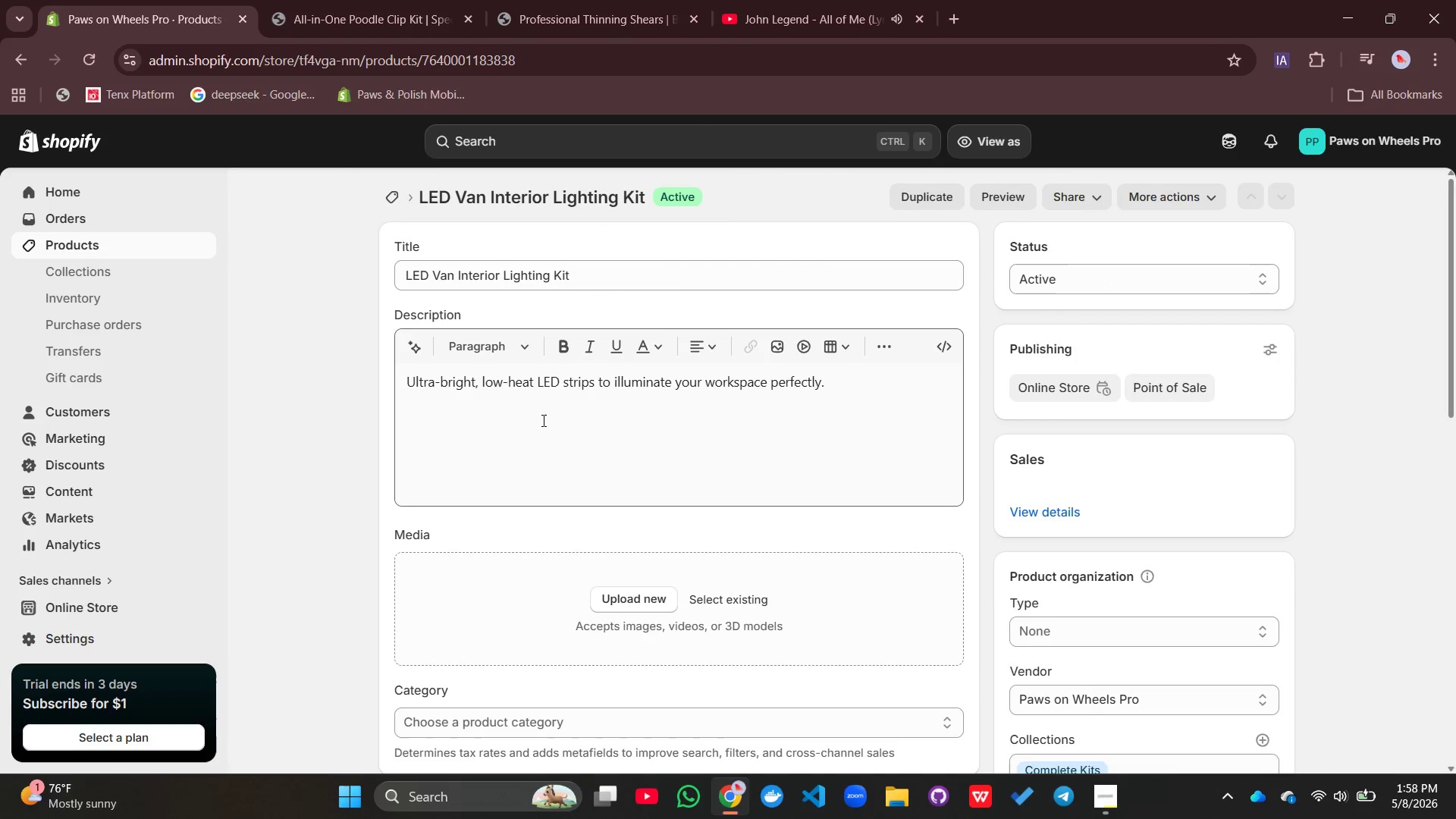 
left_click([543, 419])
 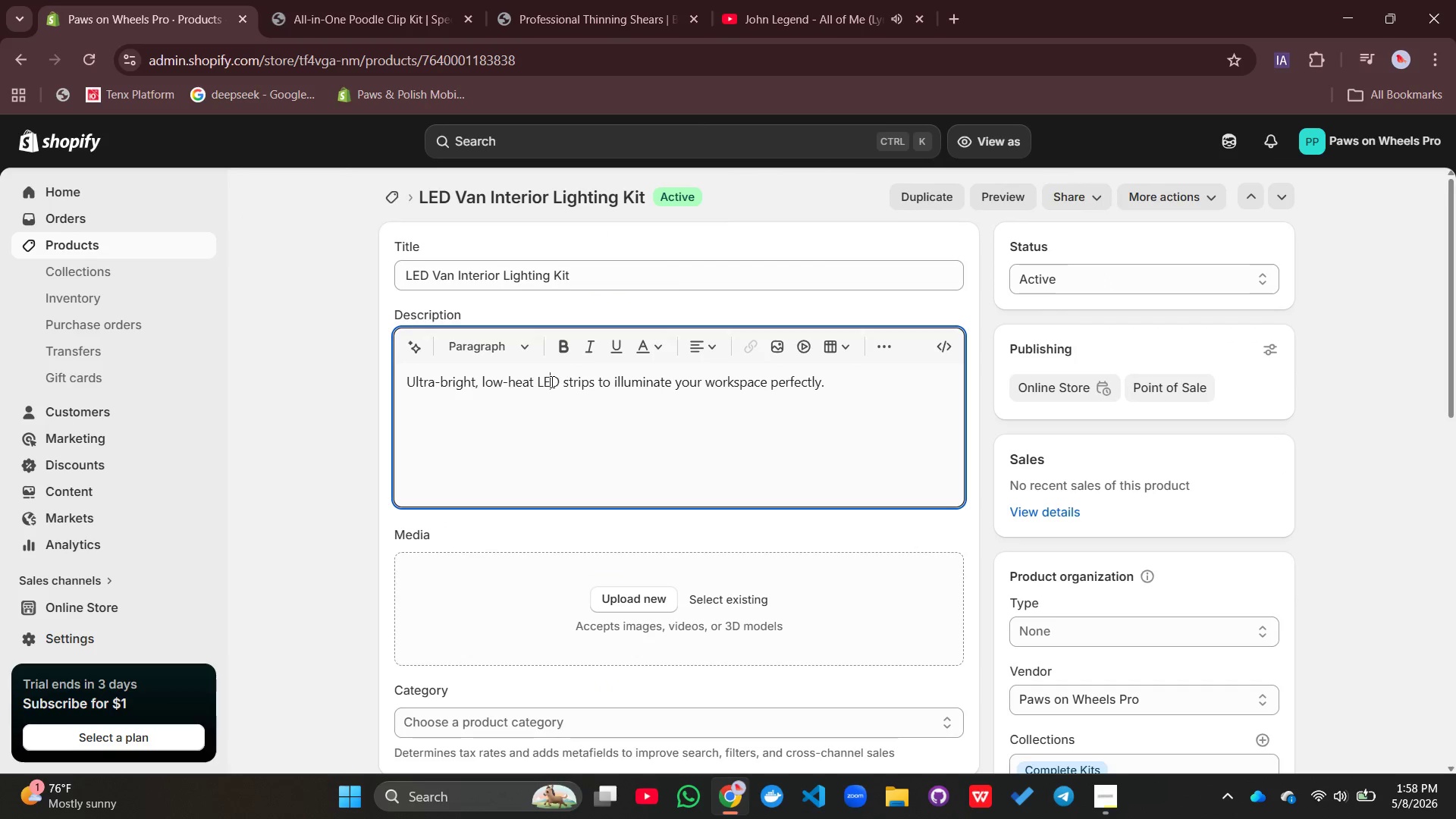 
double_click([551, 381])
 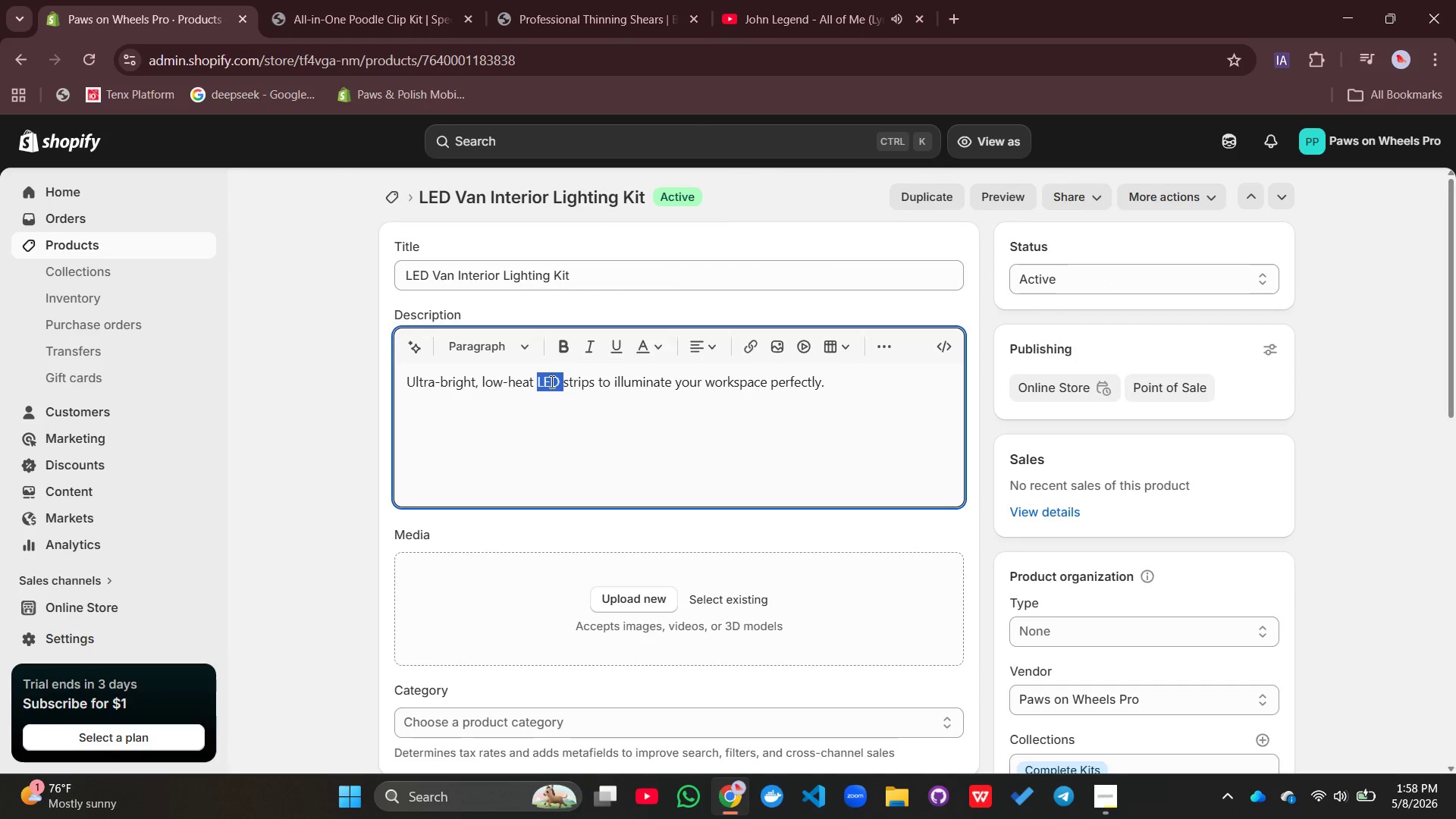 
triple_click([551, 381])
 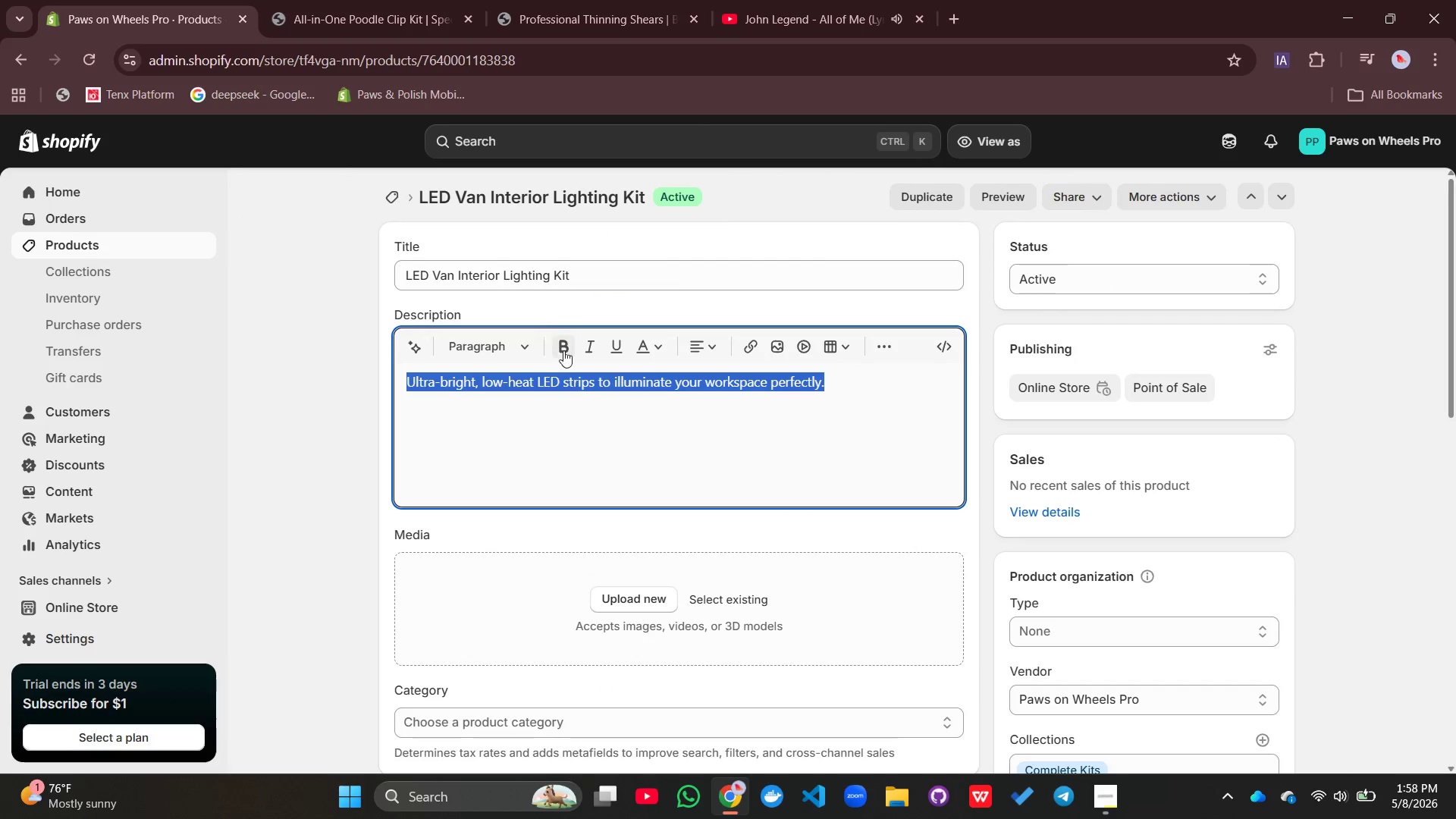 
left_click([563, 333])
 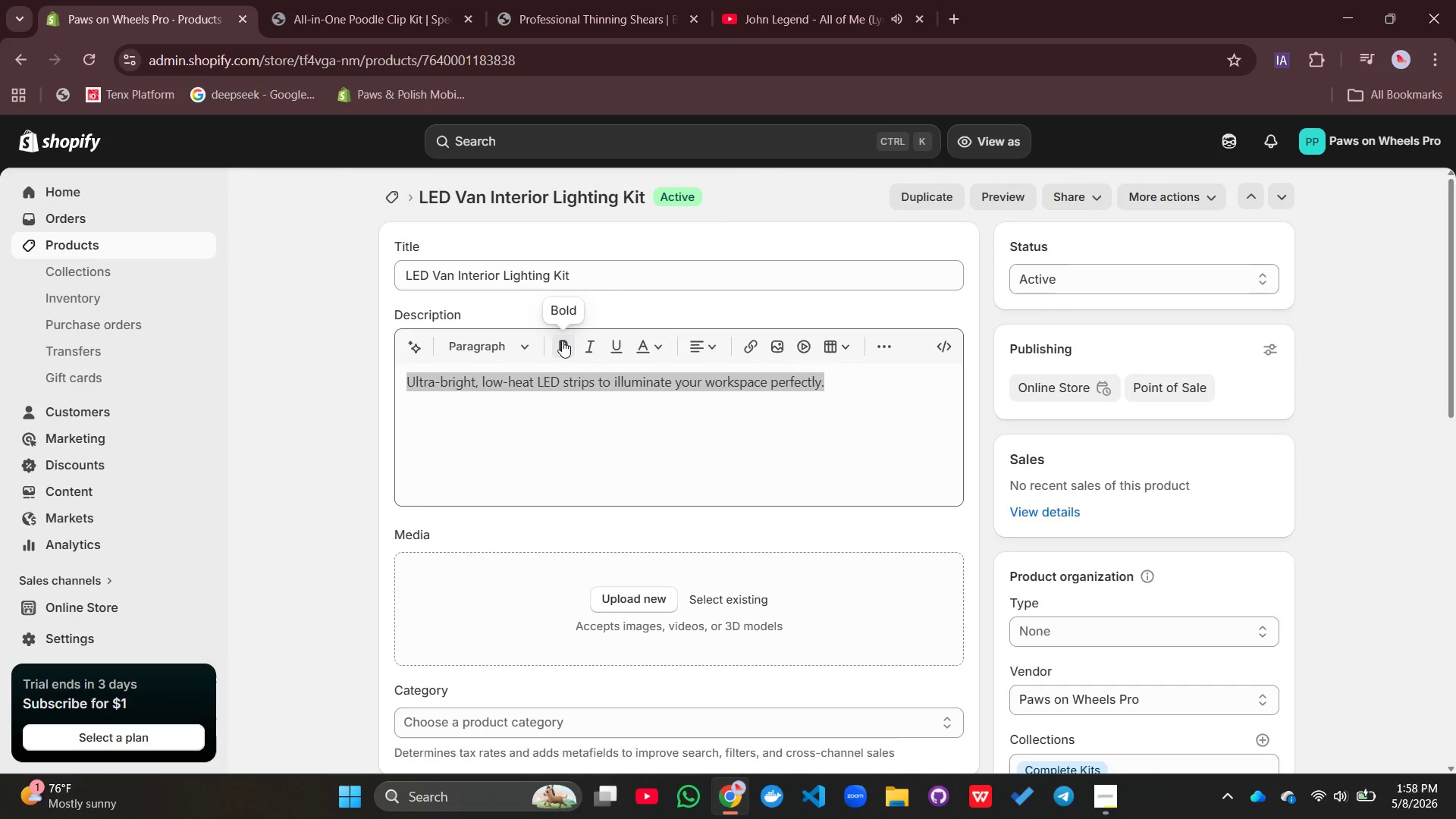 
left_click([562, 340])
 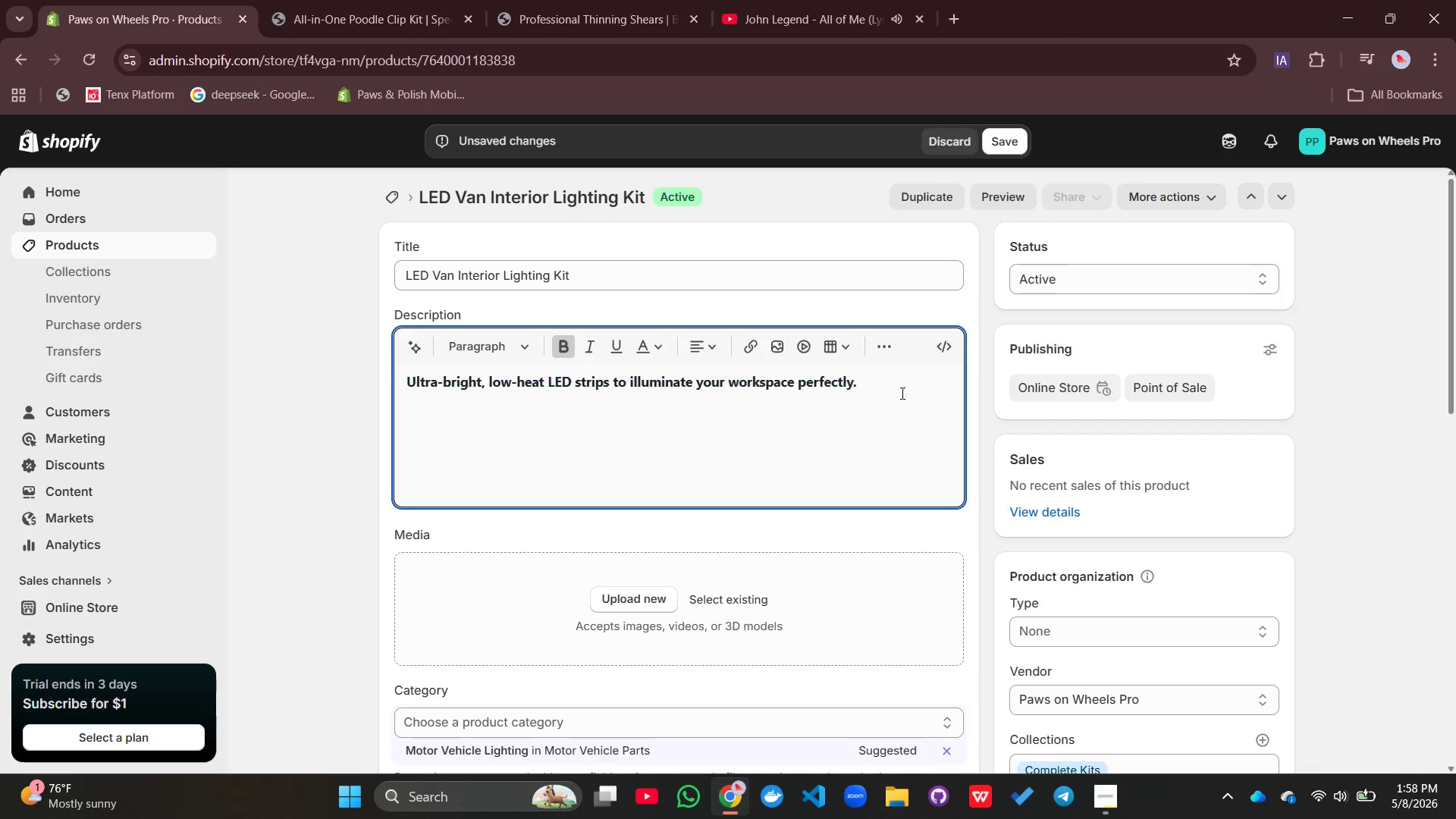 
key(Enter)
 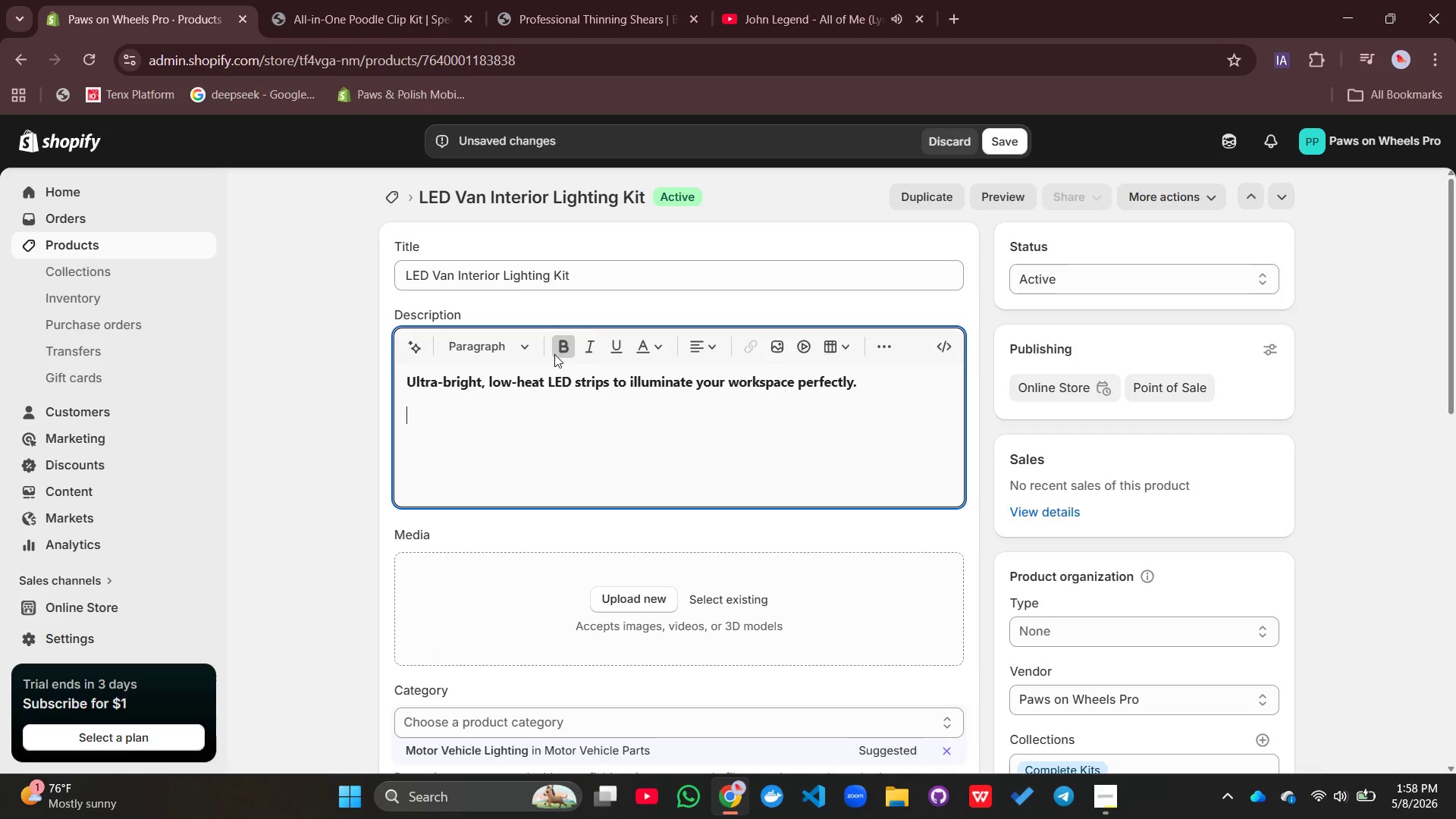 
left_click([568, 347])
 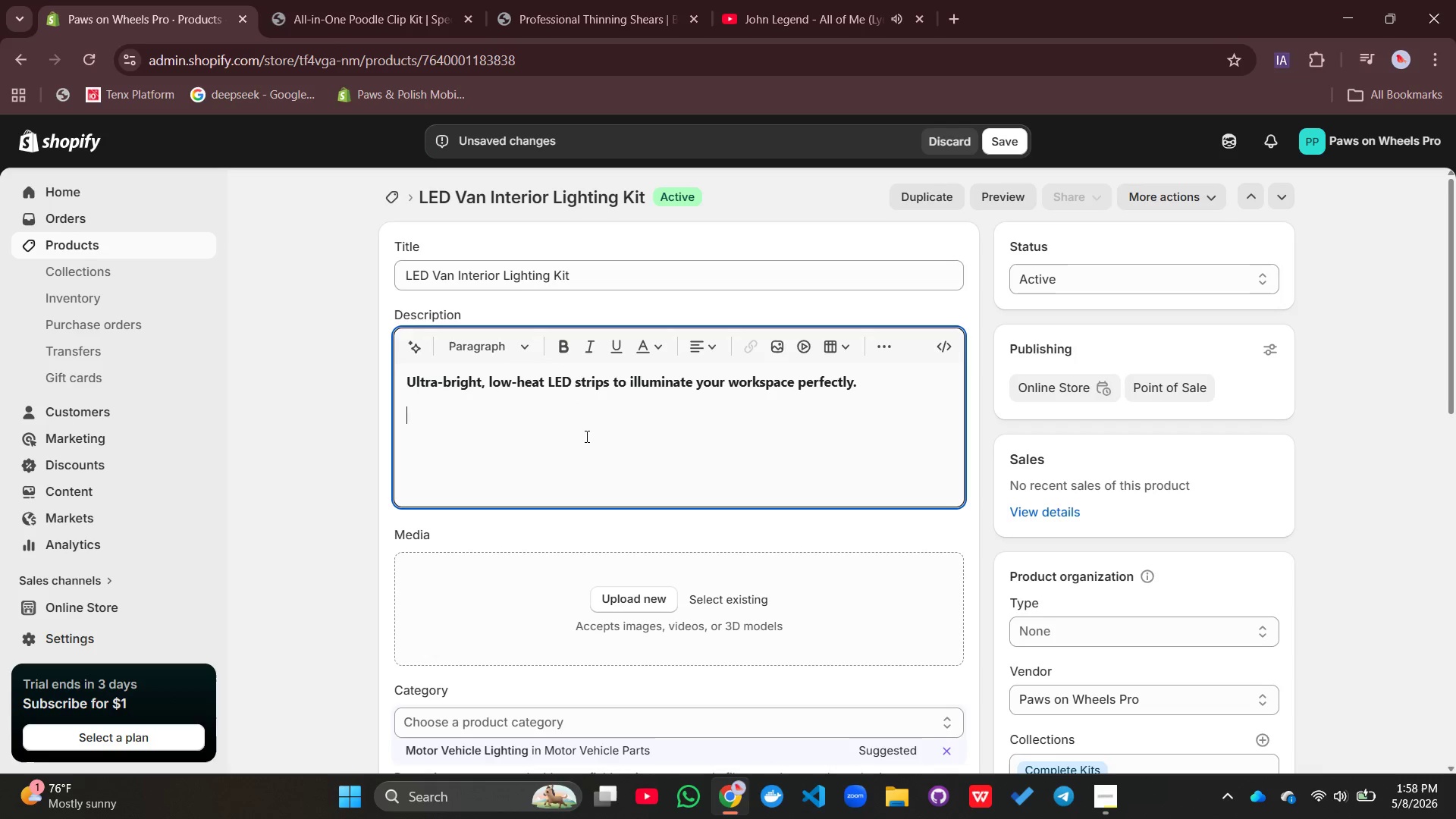 
left_click([585, 436])
 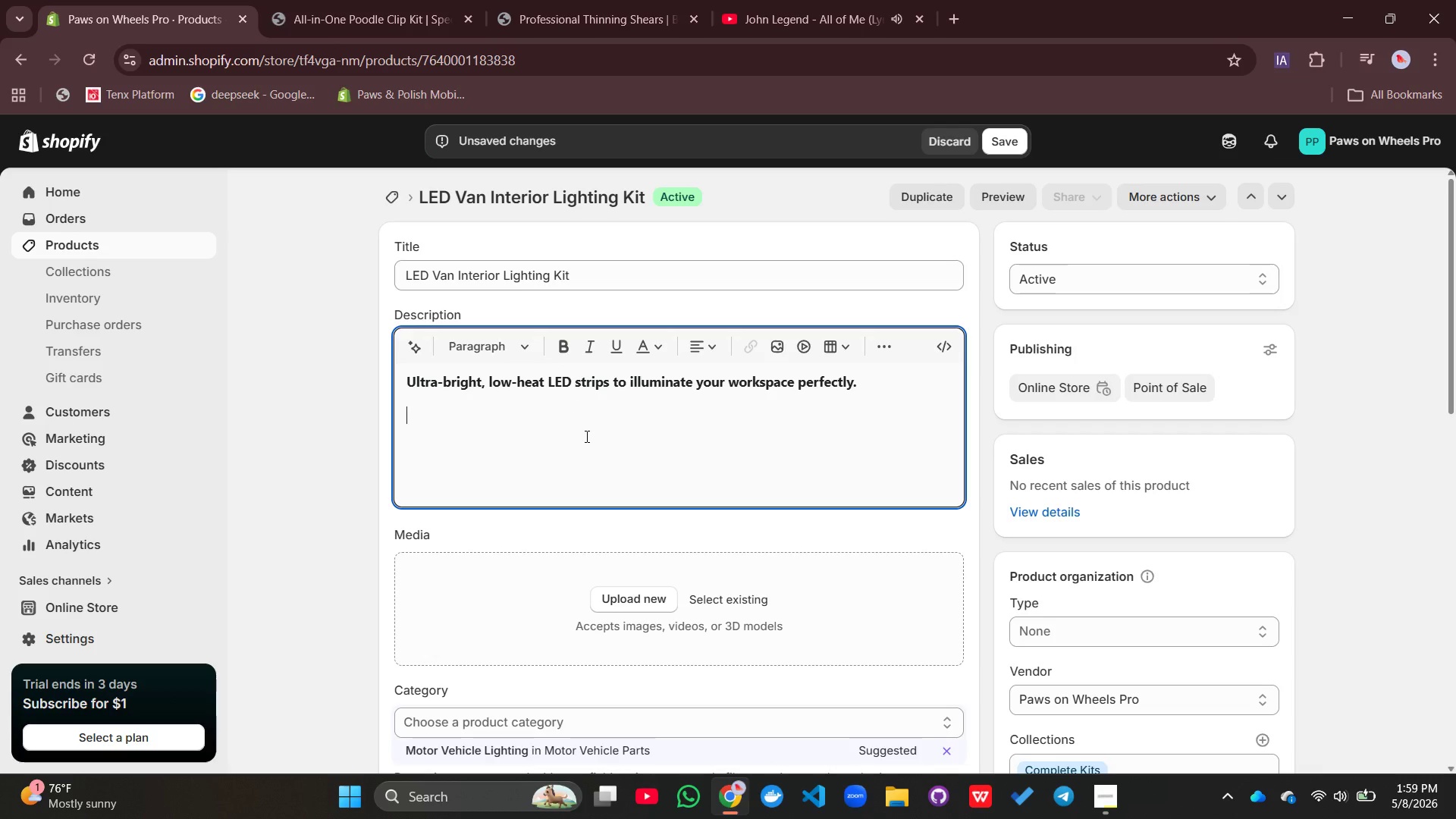 
wait(5.19)
 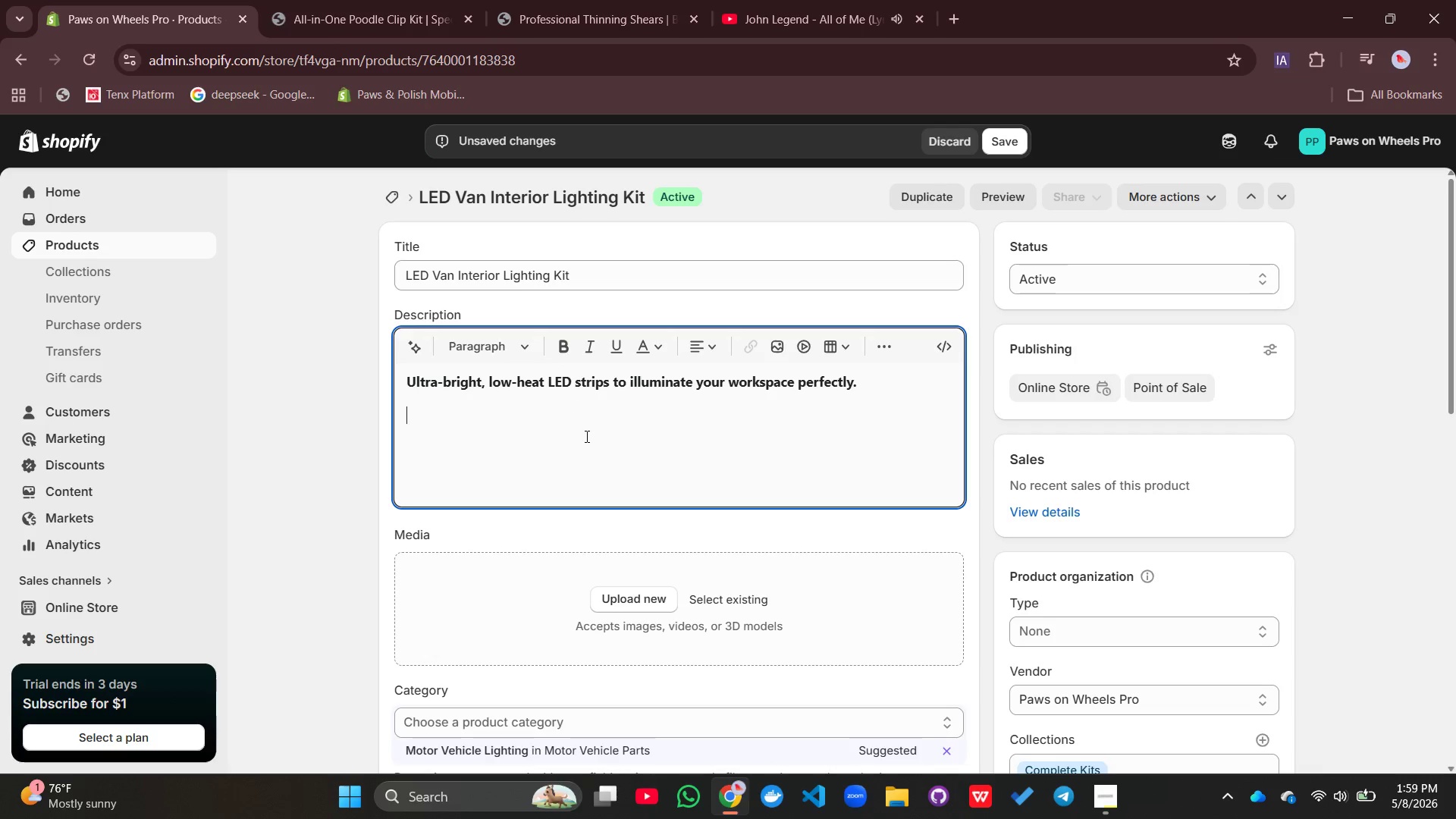 
type(Key Features:)
 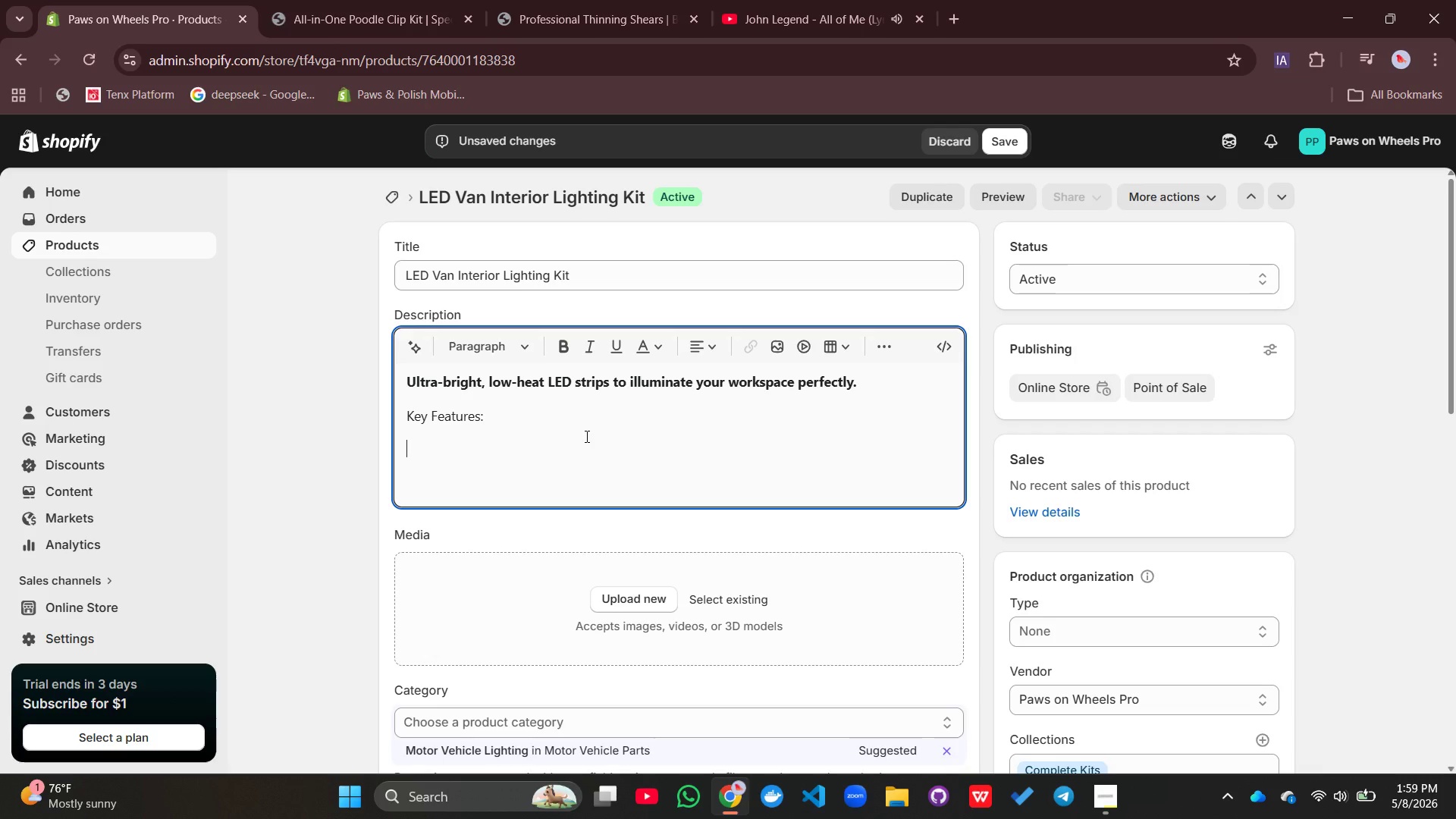 
 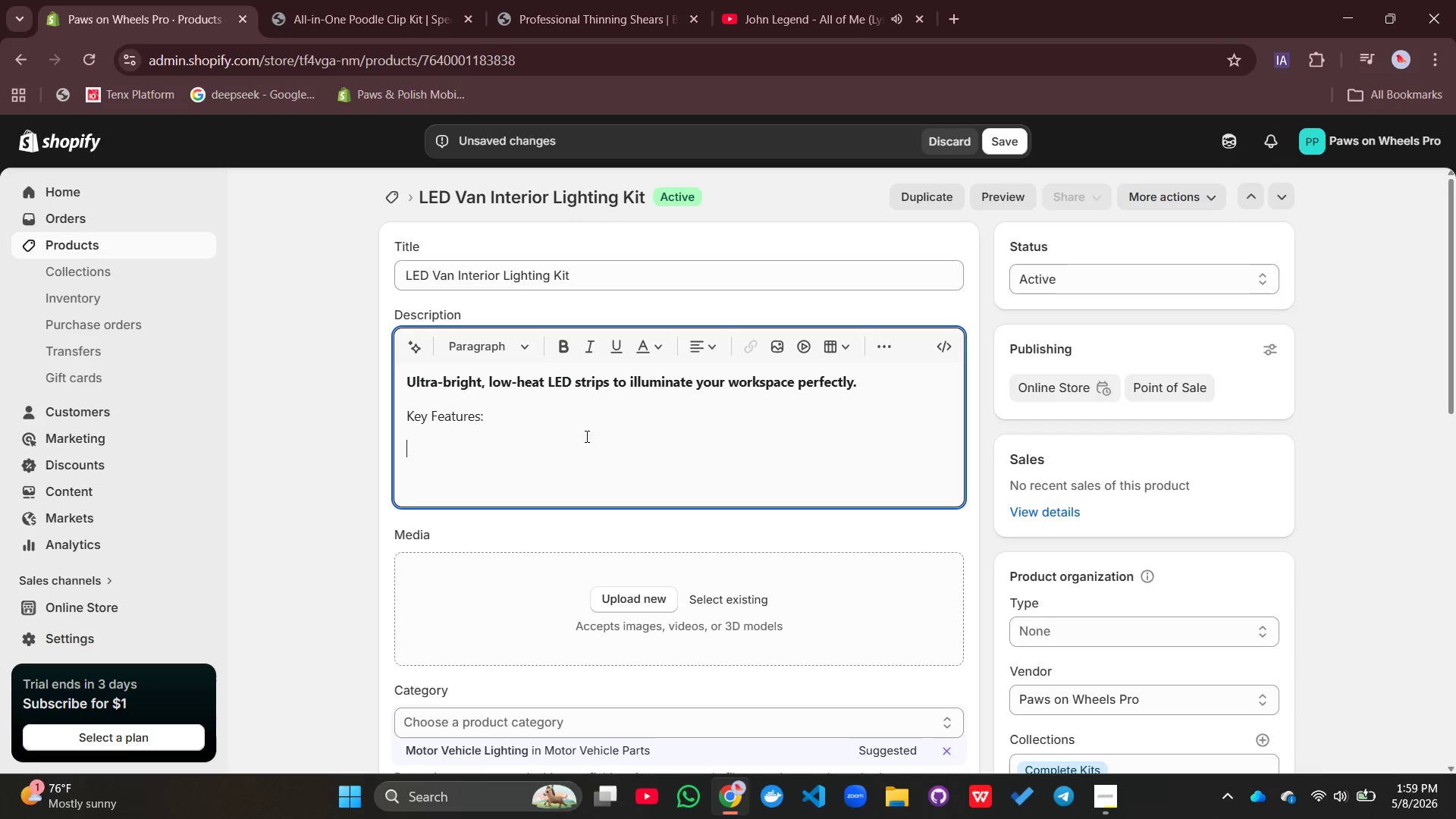 
key(Enter)
 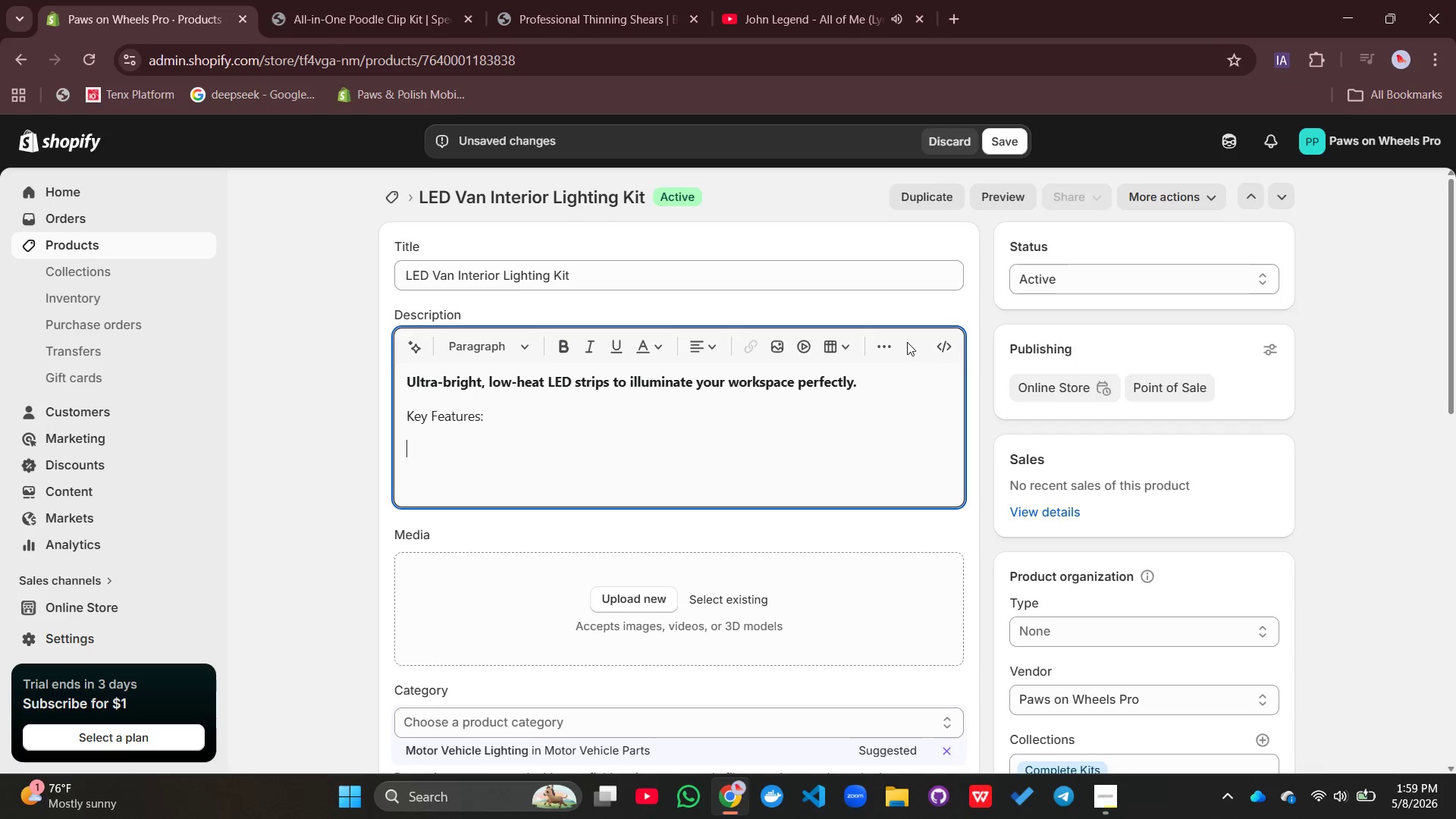 
left_click([886, 344])
 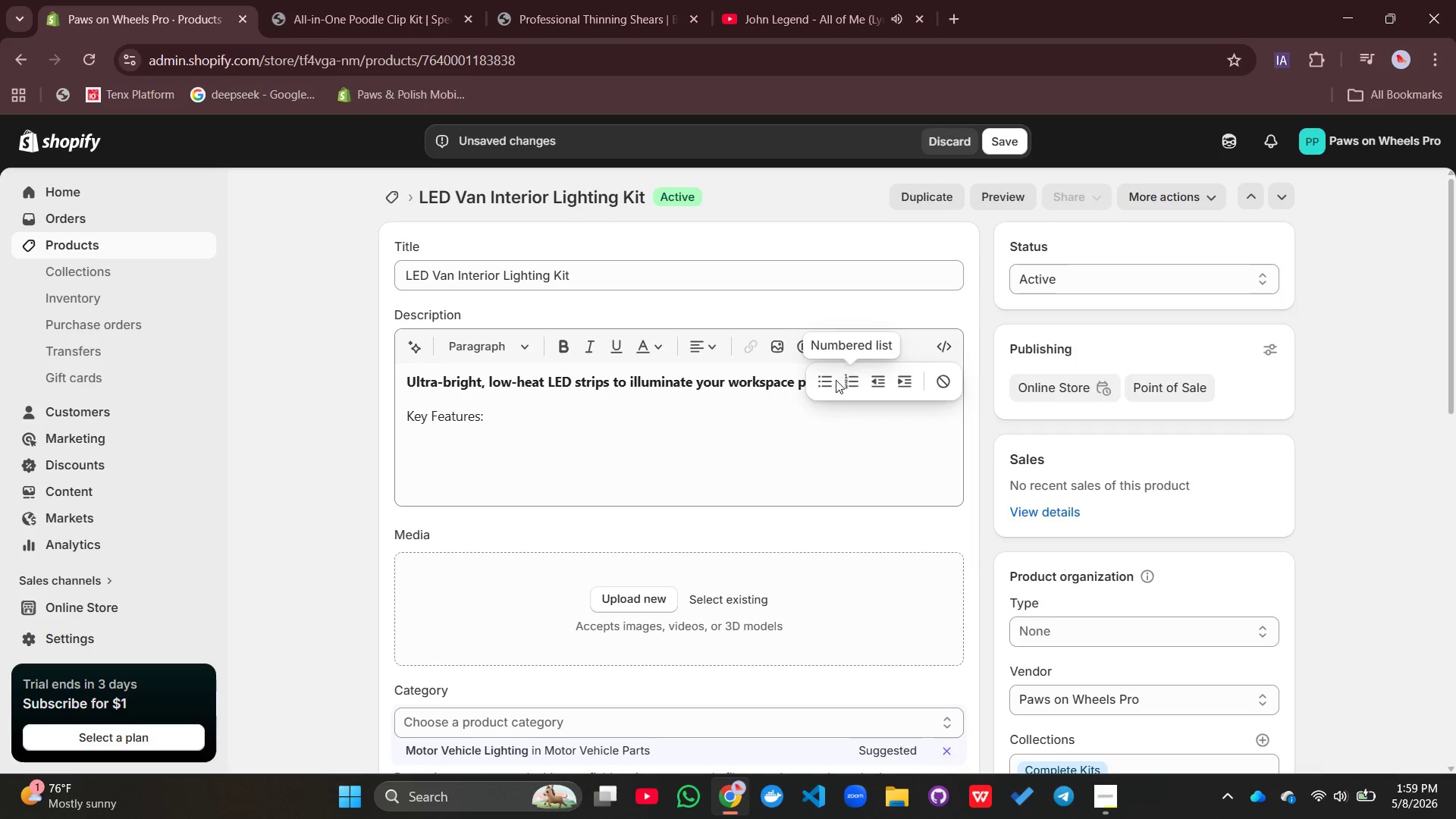 
left_click([831, 380])
 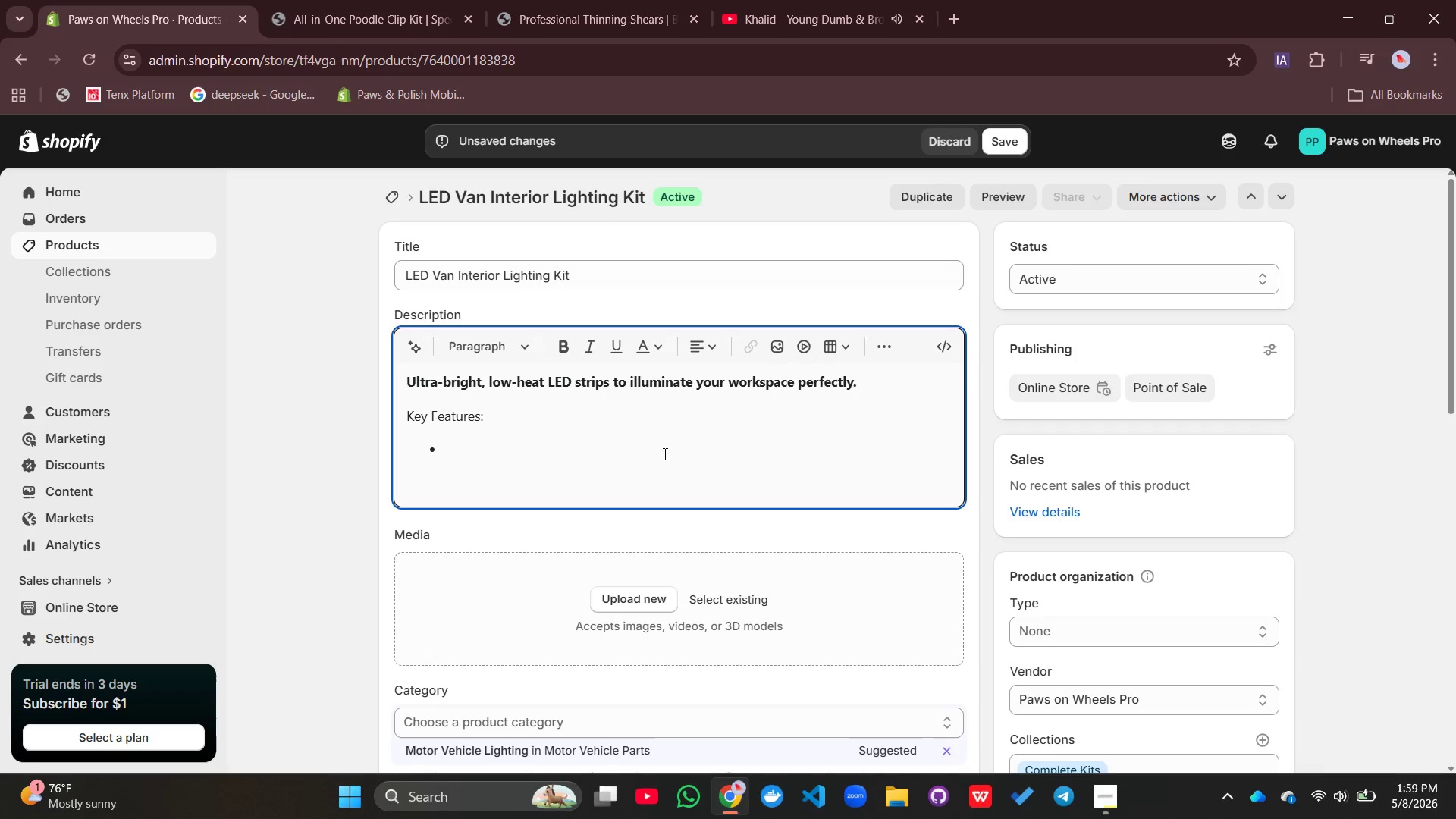 
type(Ultra-bright LEDs eliminate sh)
 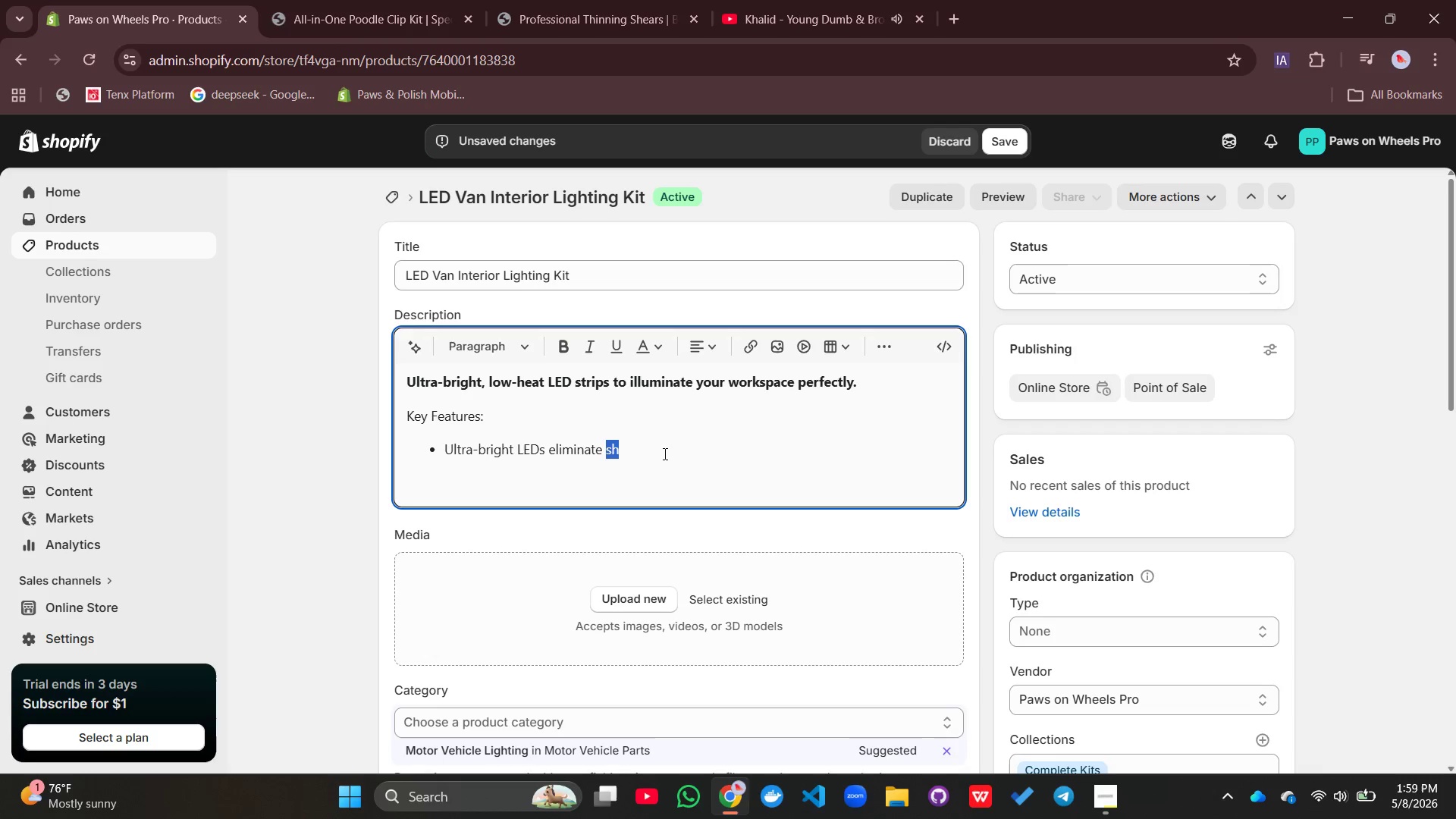 
 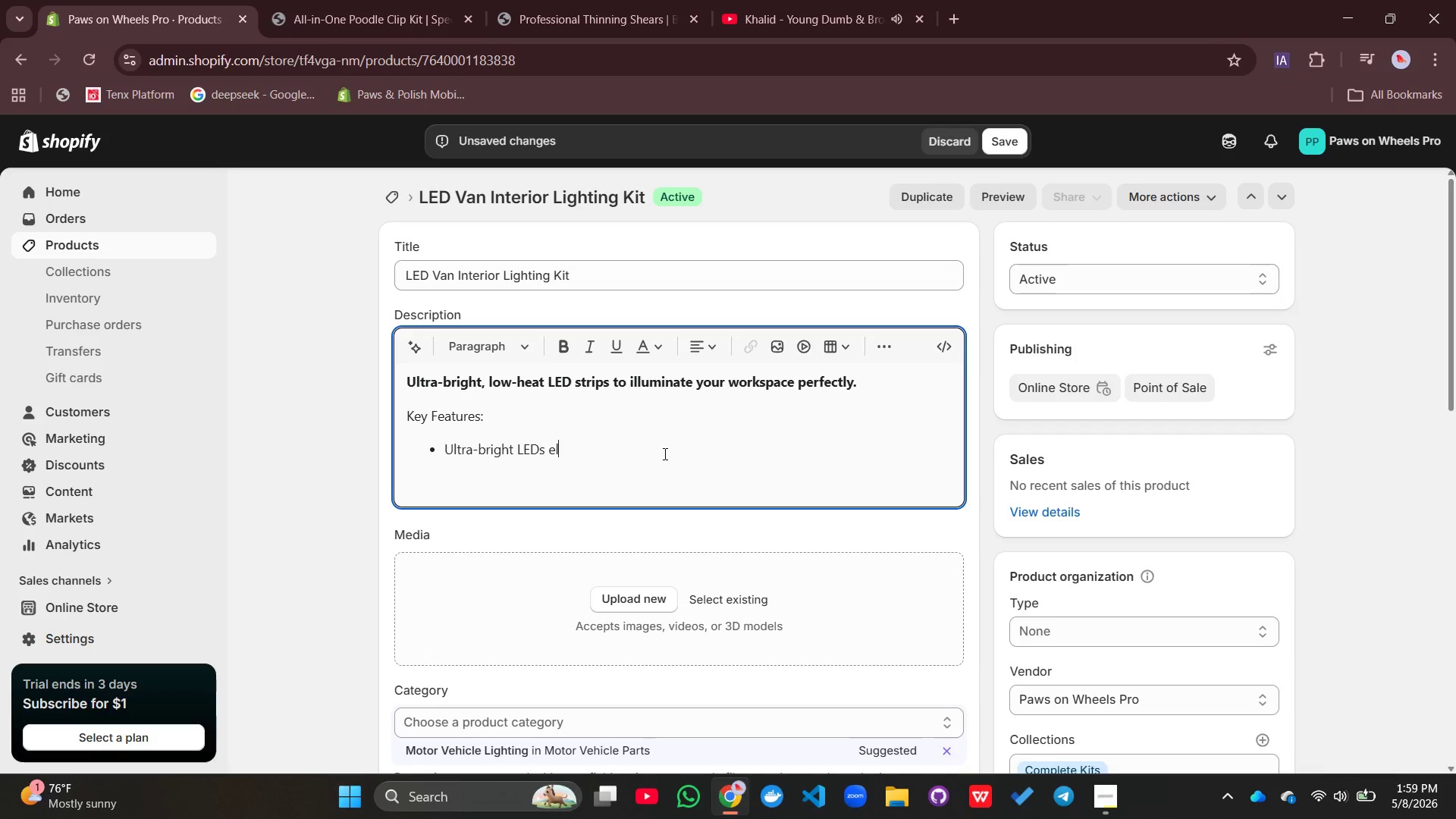 
double_click([664, 453])
 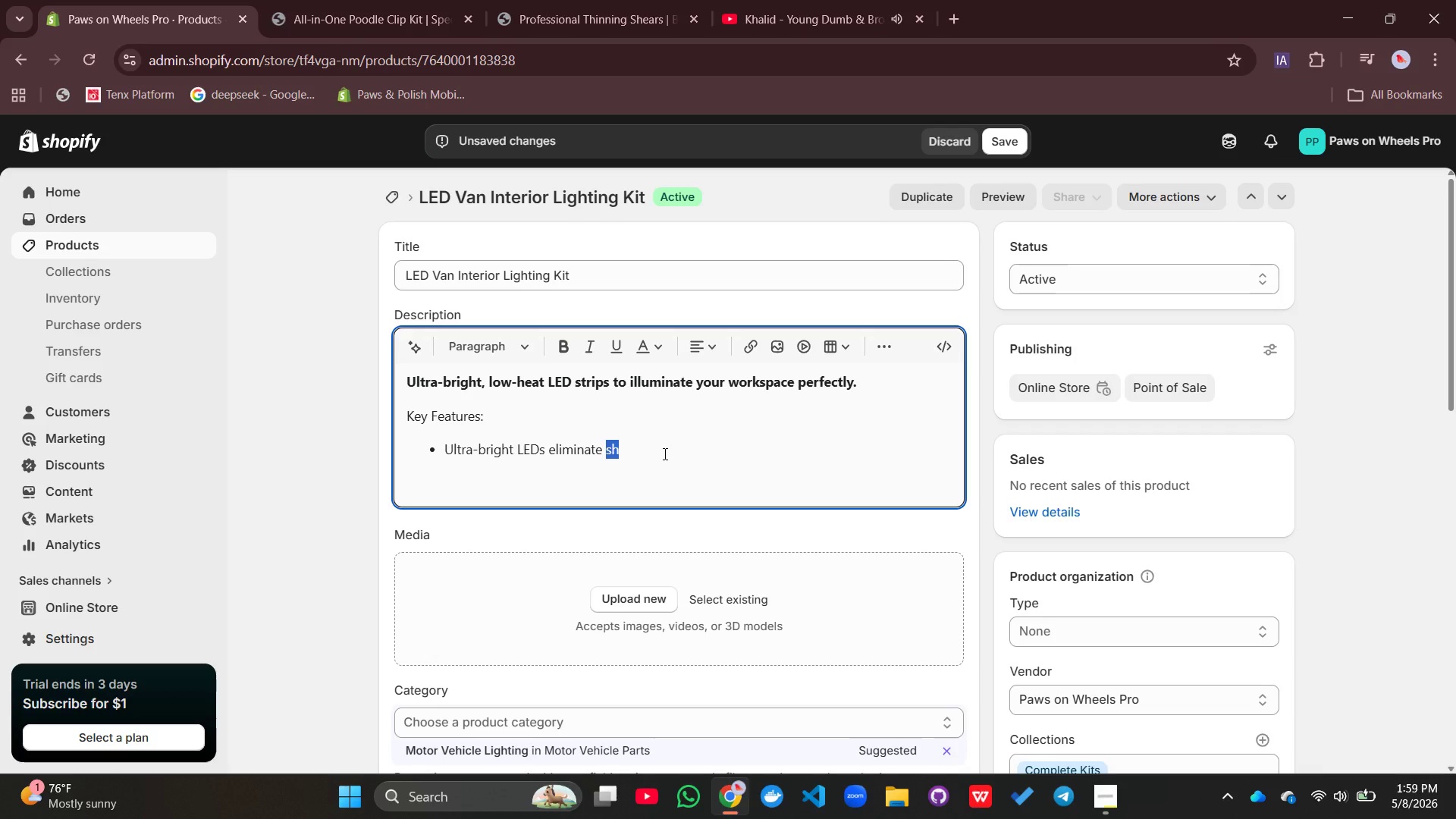 
type(adows===)
key(Backspace)
key(Backspace)
key(Backspace)
key(Backspace)
key(Backspace)
key(Backspace)
key(Backspace)
key(Backspace)
type(shadows while grooming)
 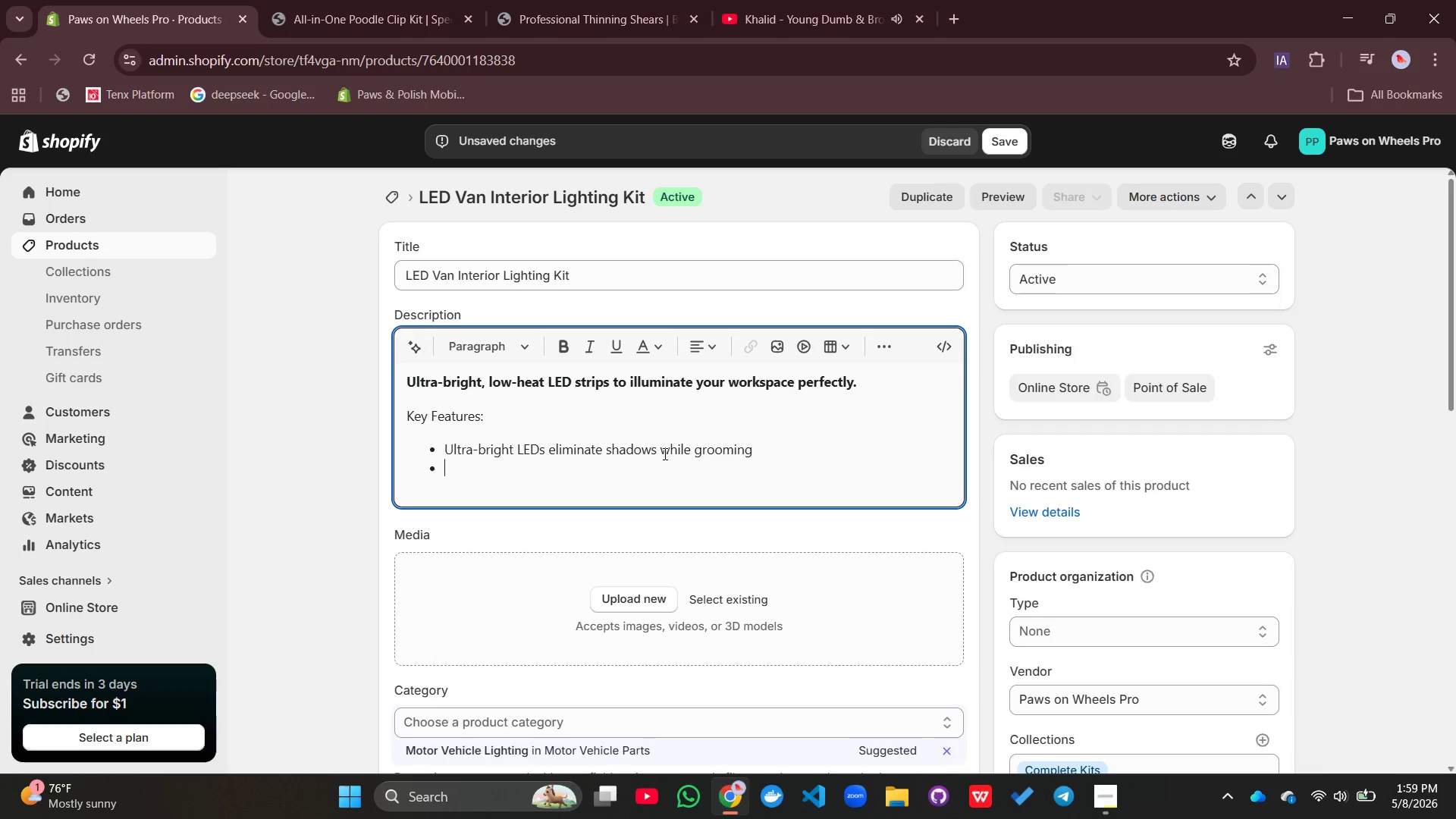 
key(Enter)
 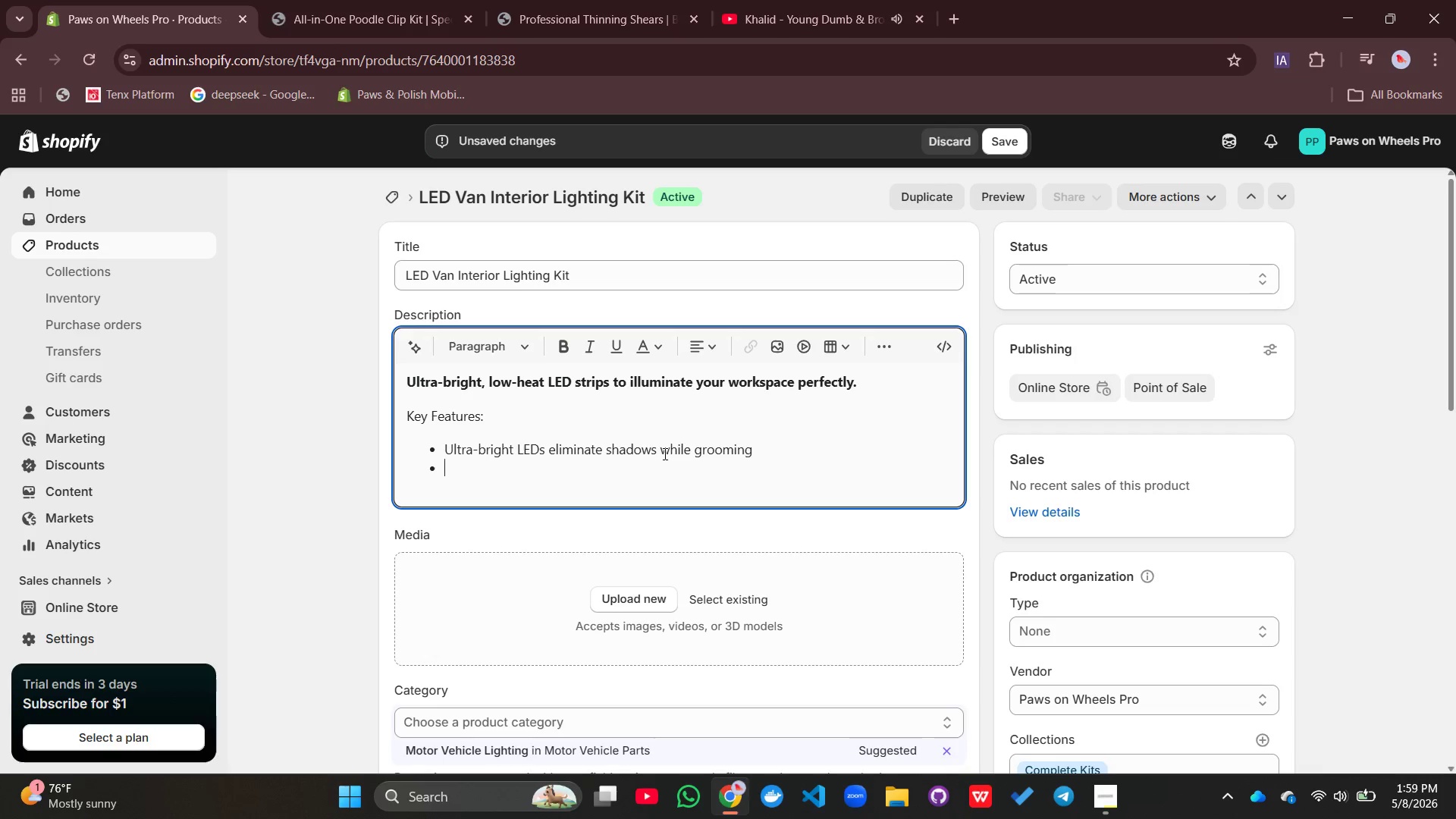 
type(Low-heat operation keeps )
 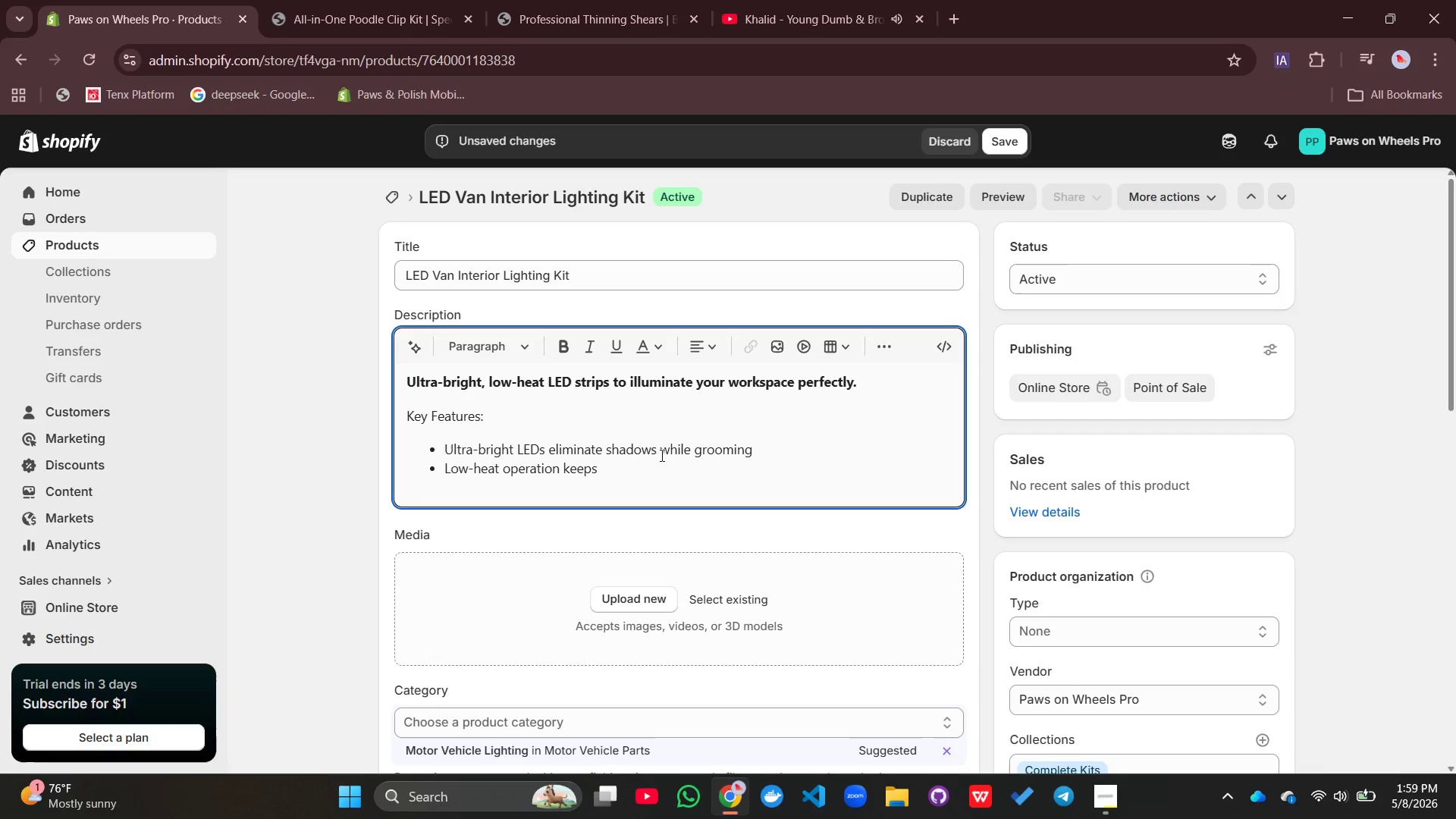 
type(van)
 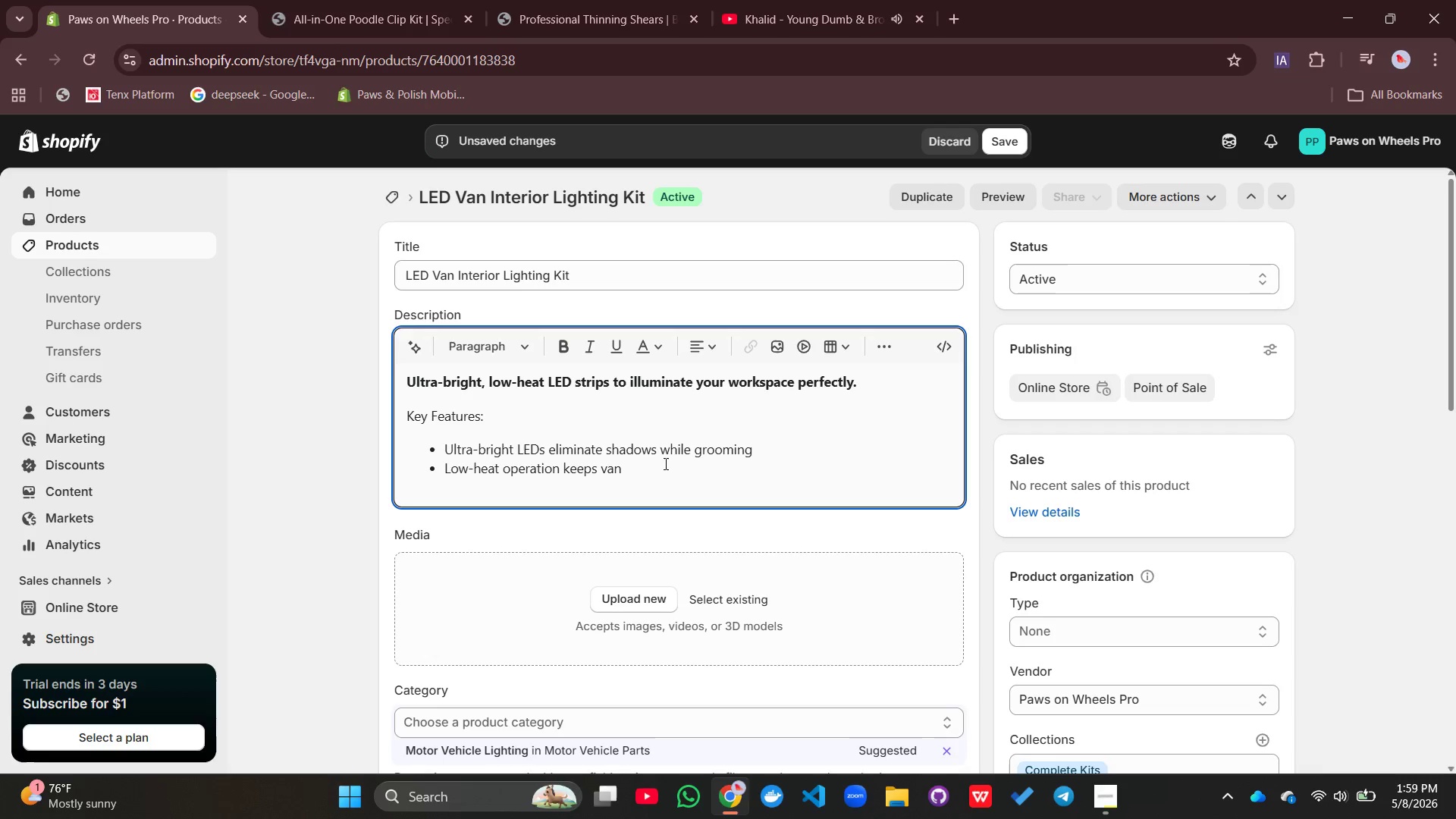 
type( comfortan;)
key(Backspace)
key(Backspace)
type(ble)
 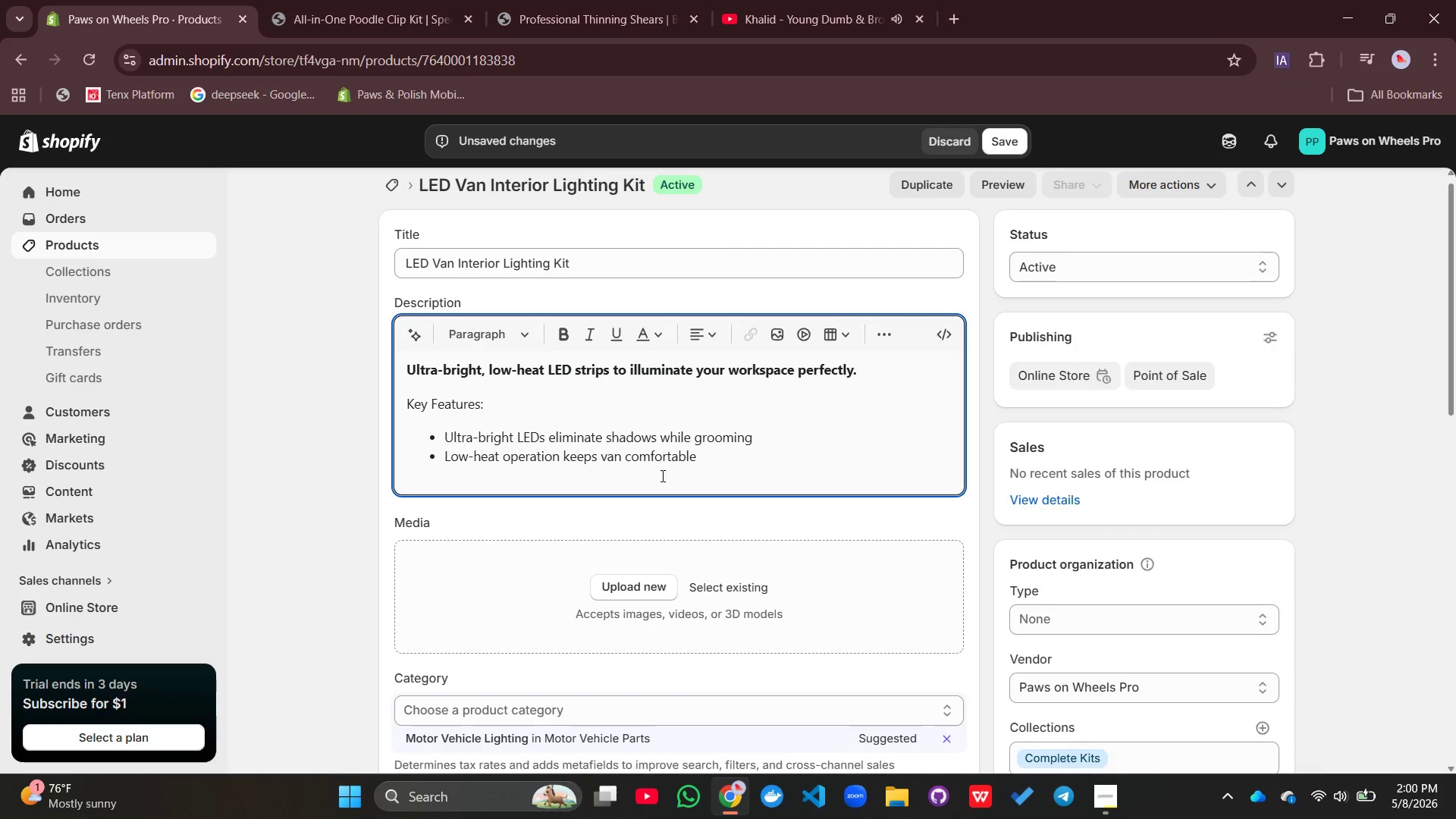 
key(Enter)
 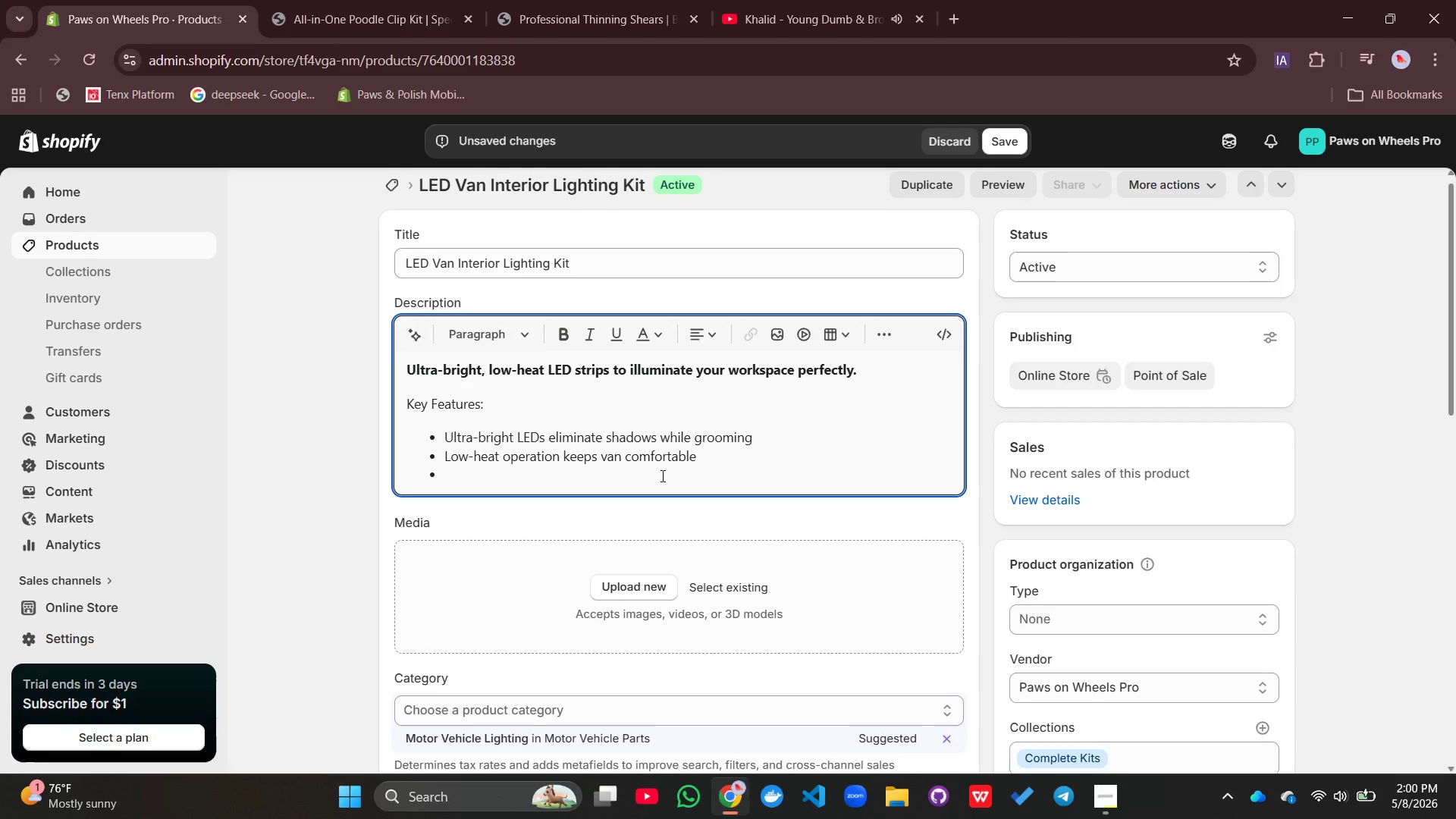 
type(Easy peel-and-stick installation)
 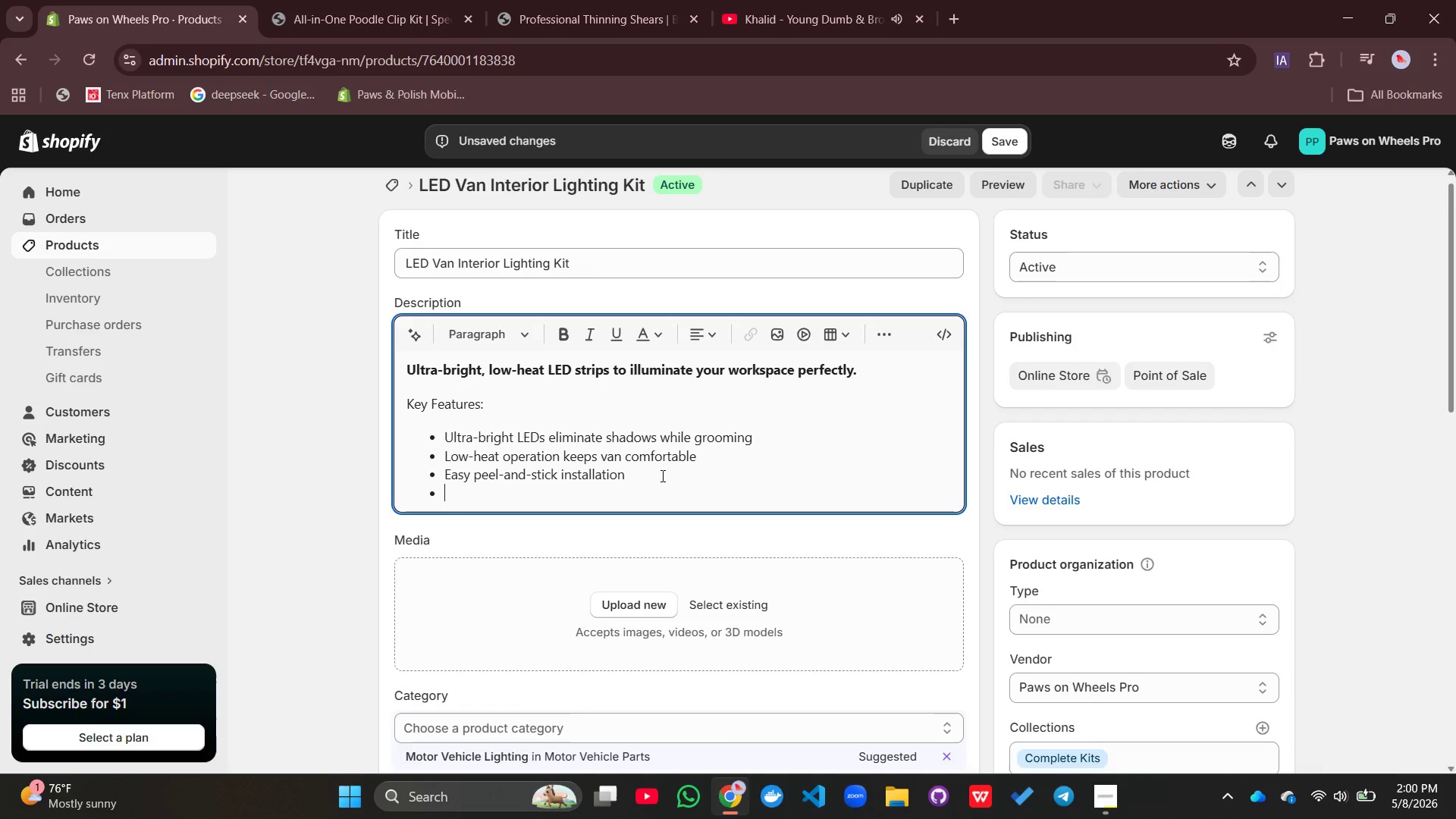 
key(Enter)
 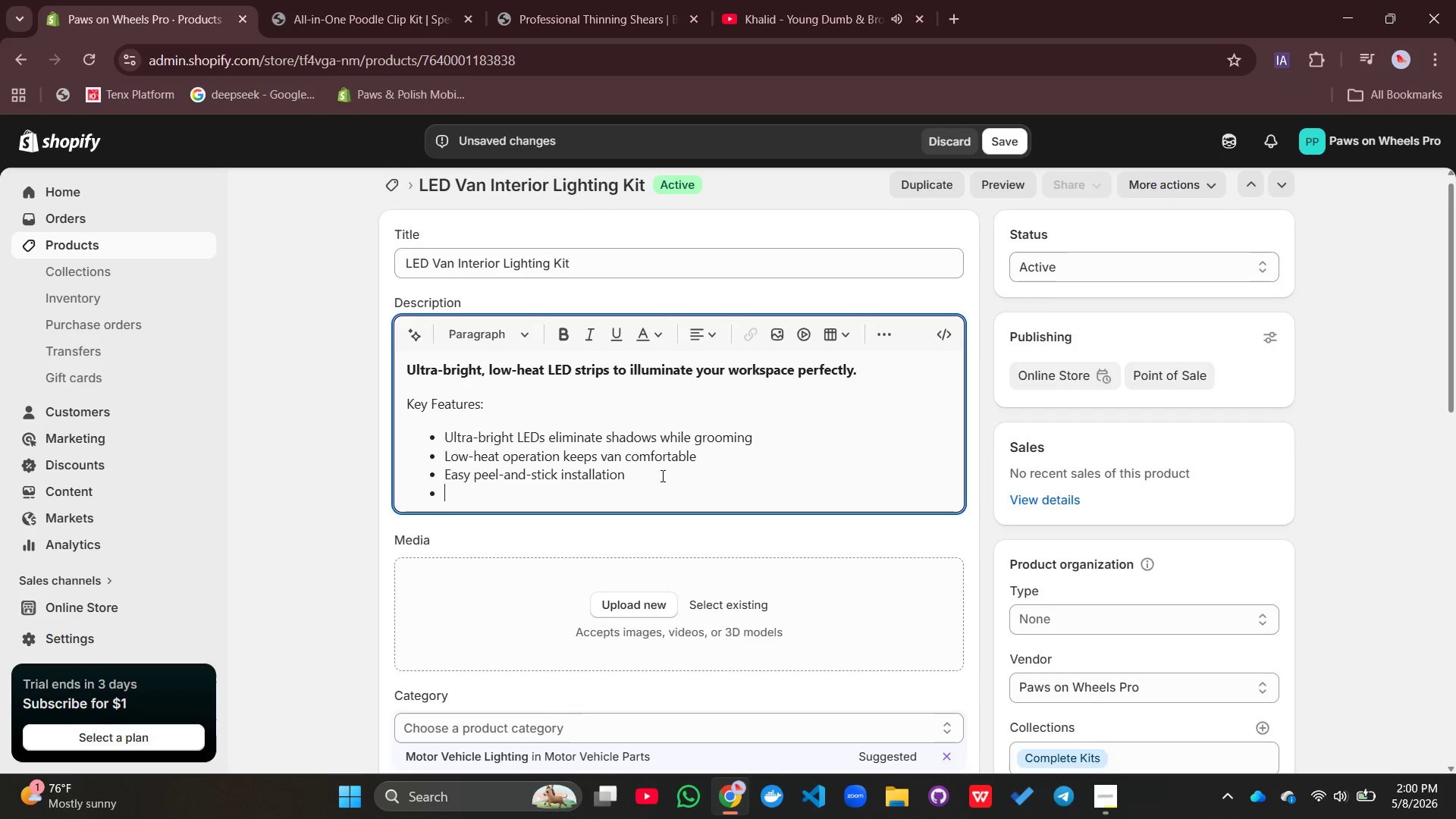 
type(Weatherproof)
 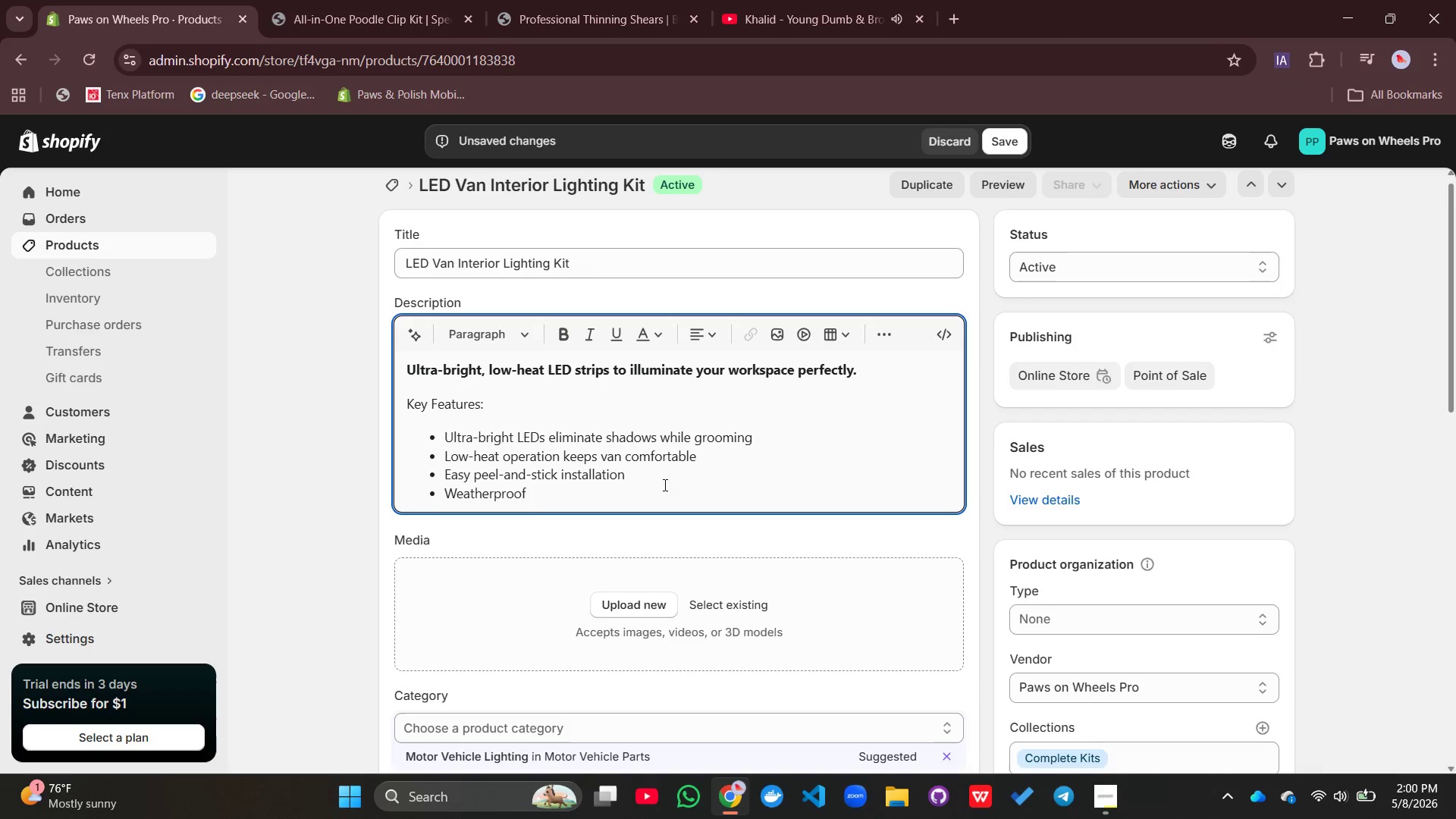 
type( for van humidity)
 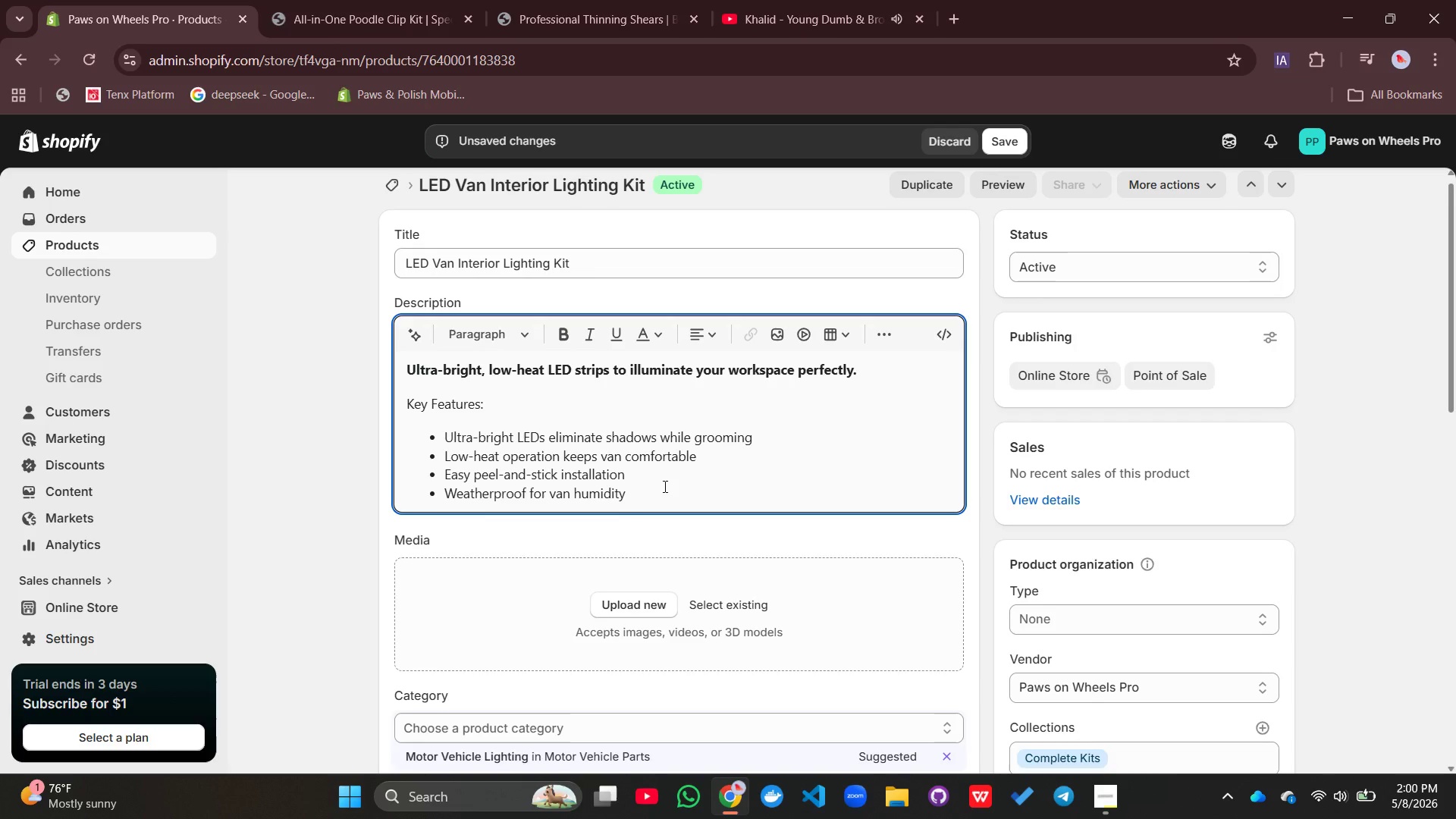 
key(Enter)
 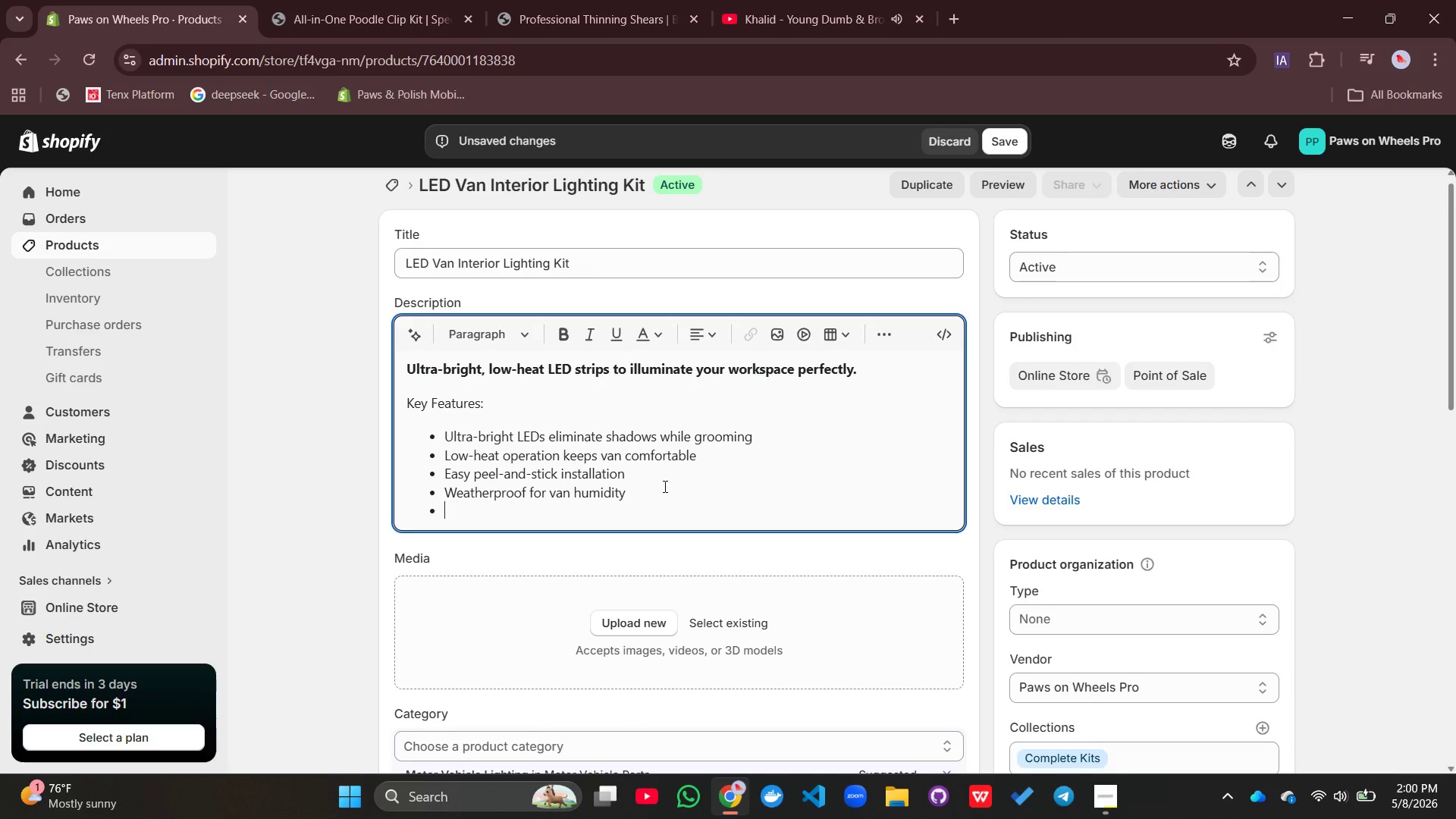 
type(Dimmable for doffe)
key(Backspace)
key(Backspace)
key(Backspace)
key(Backspace)
type(ifferent times of day)
 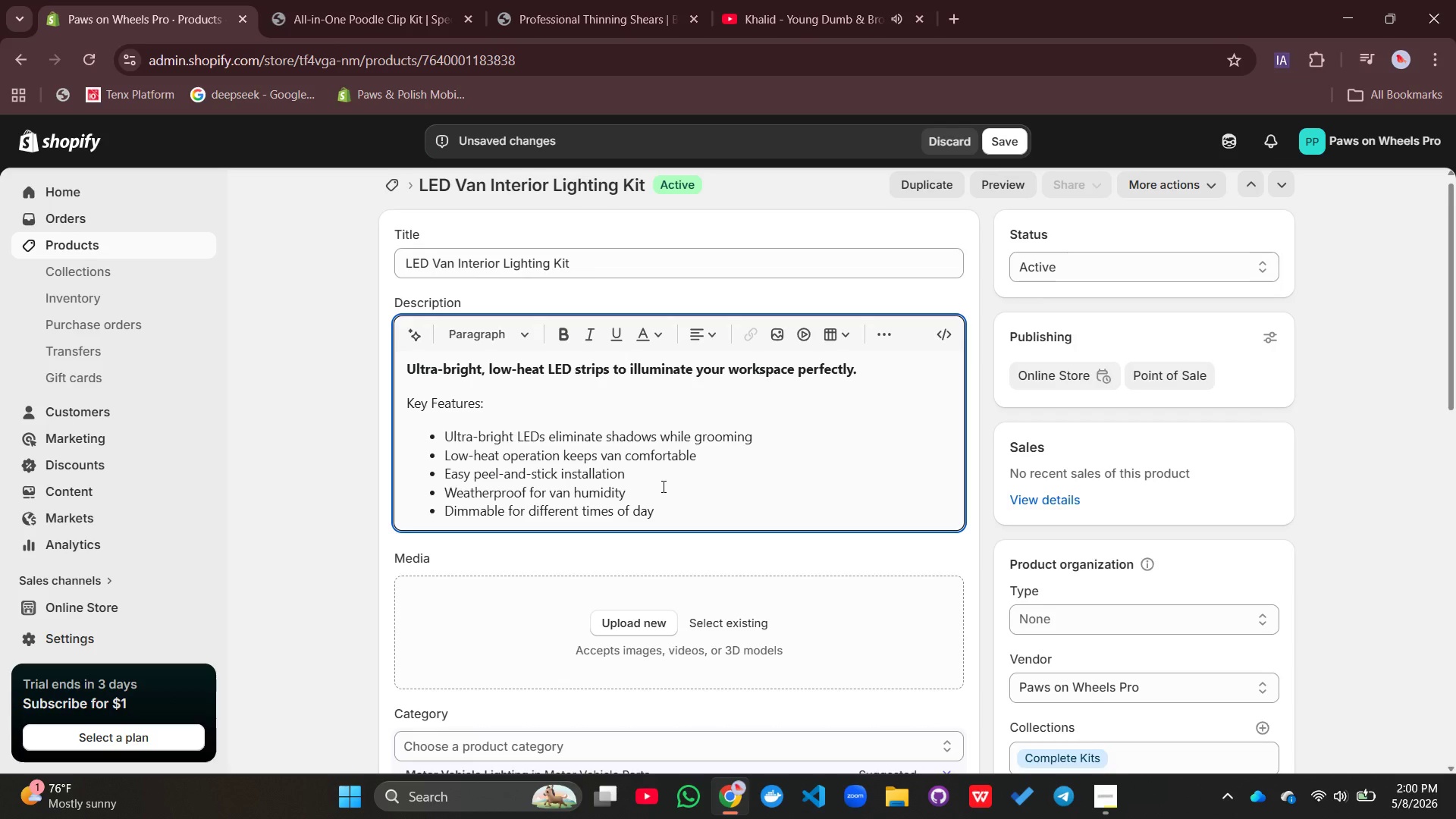 
key(Enter)
 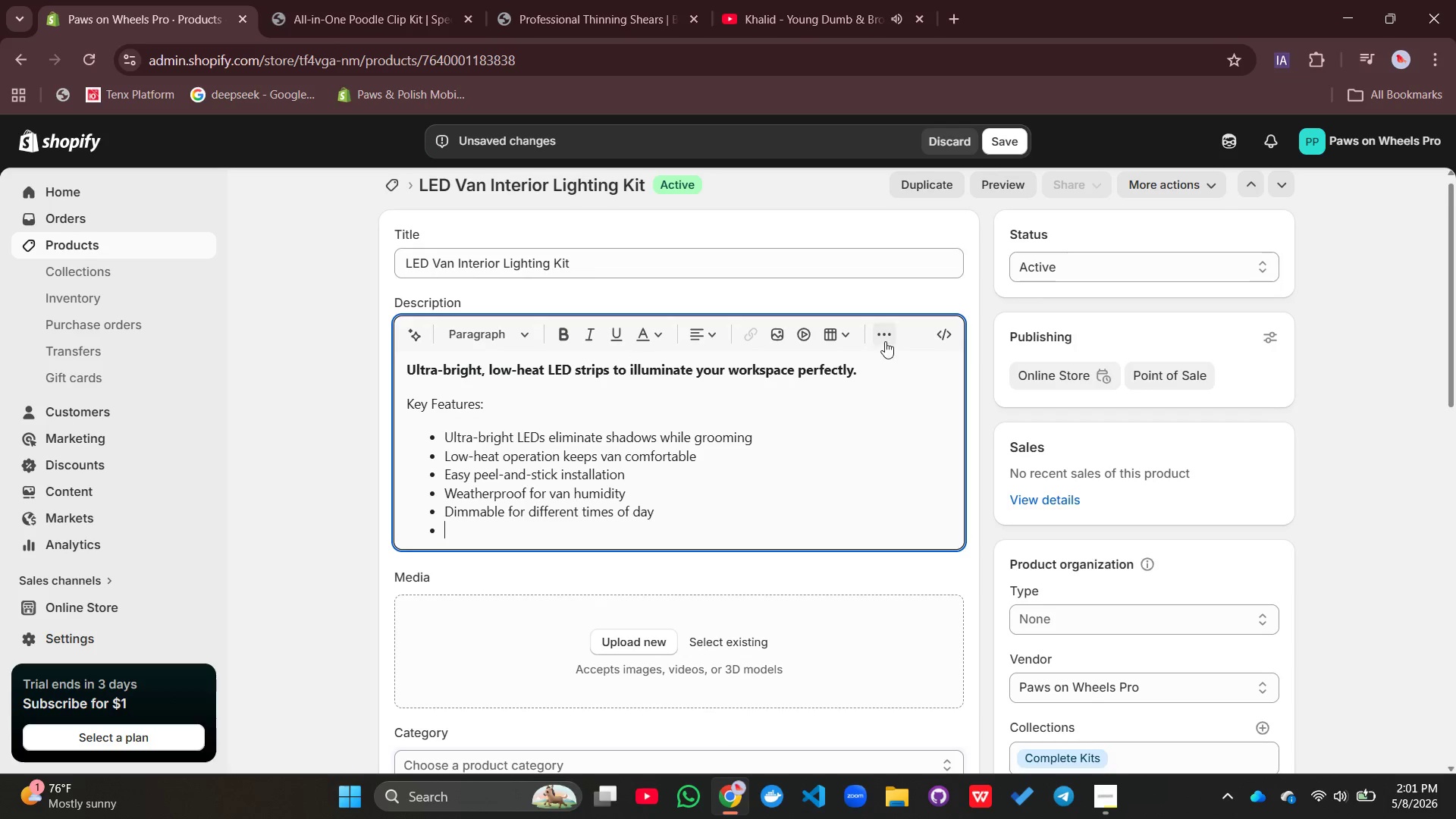 
left_click([885, 334])
 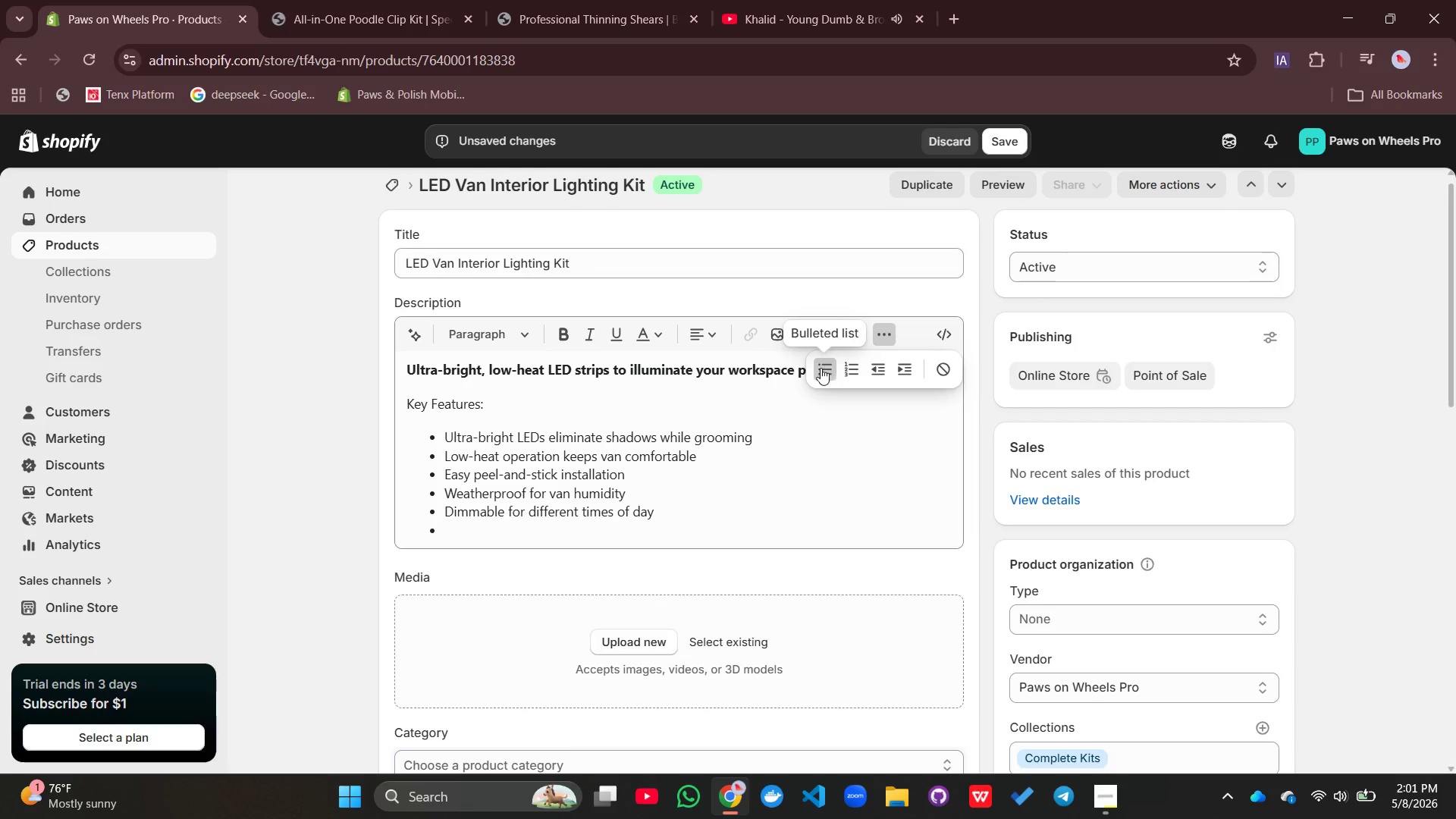 
left_click([821, 368])
 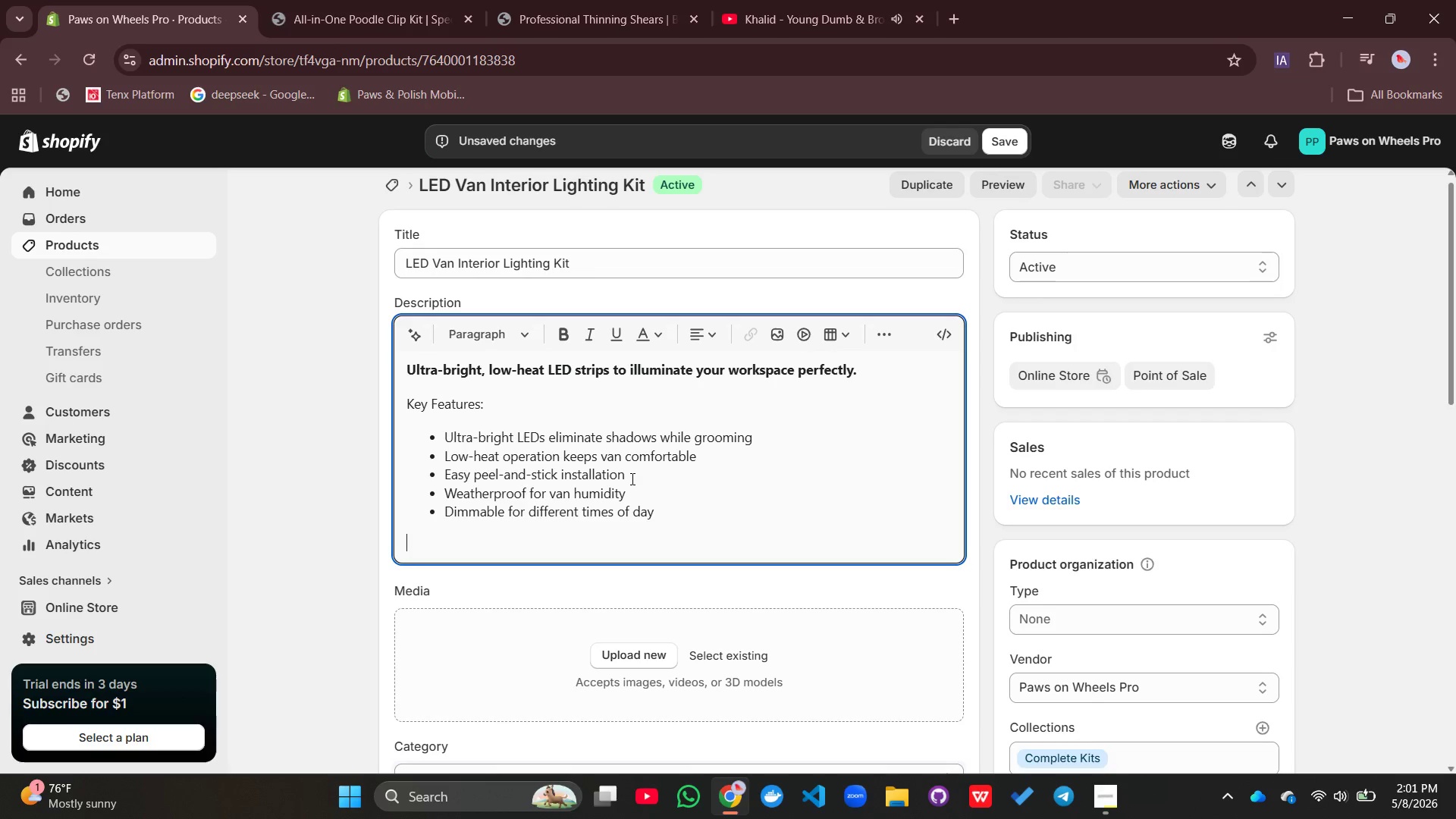 
type(Specifications:')
key(Backspace)
 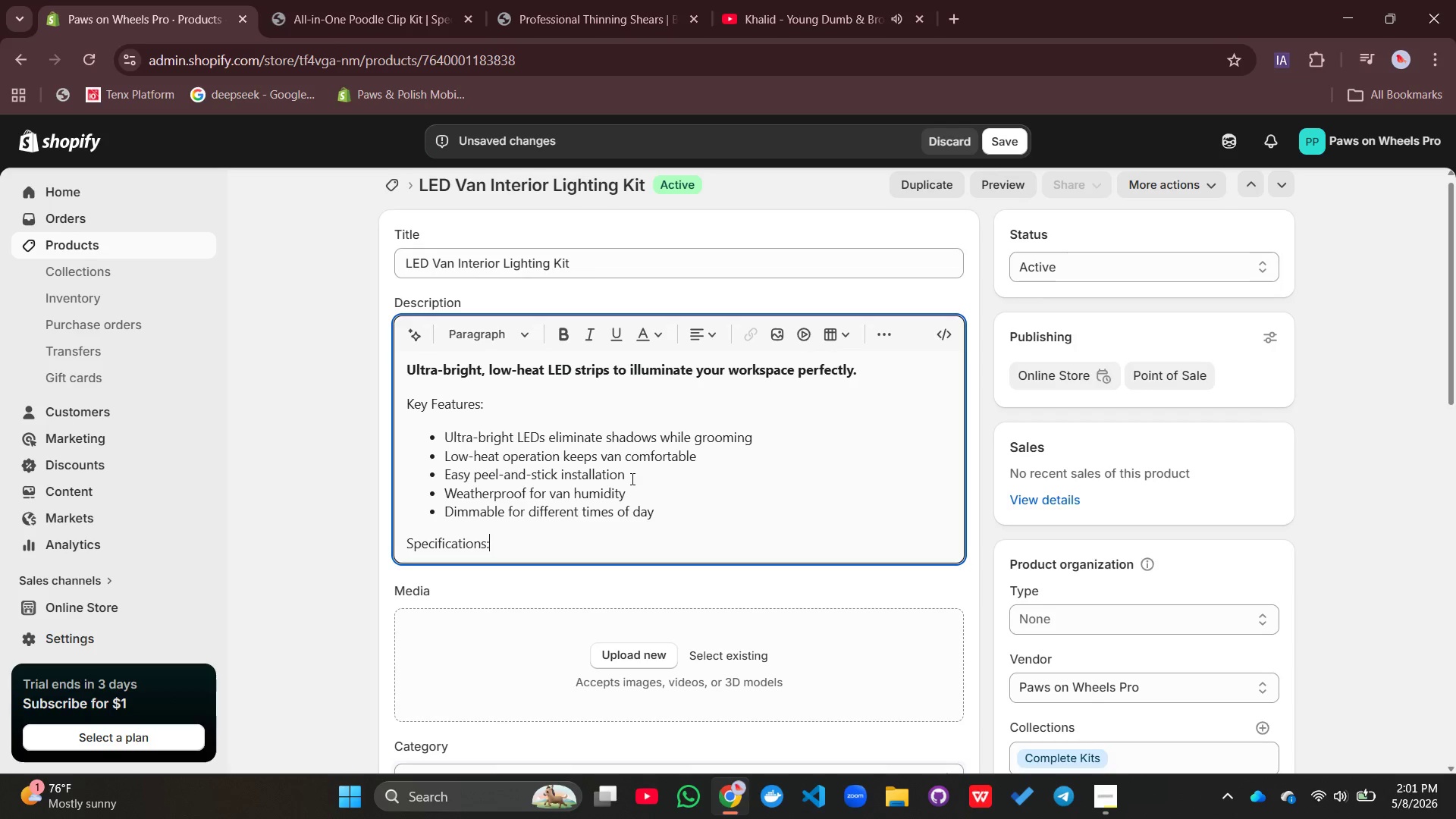 
key(Enter)
 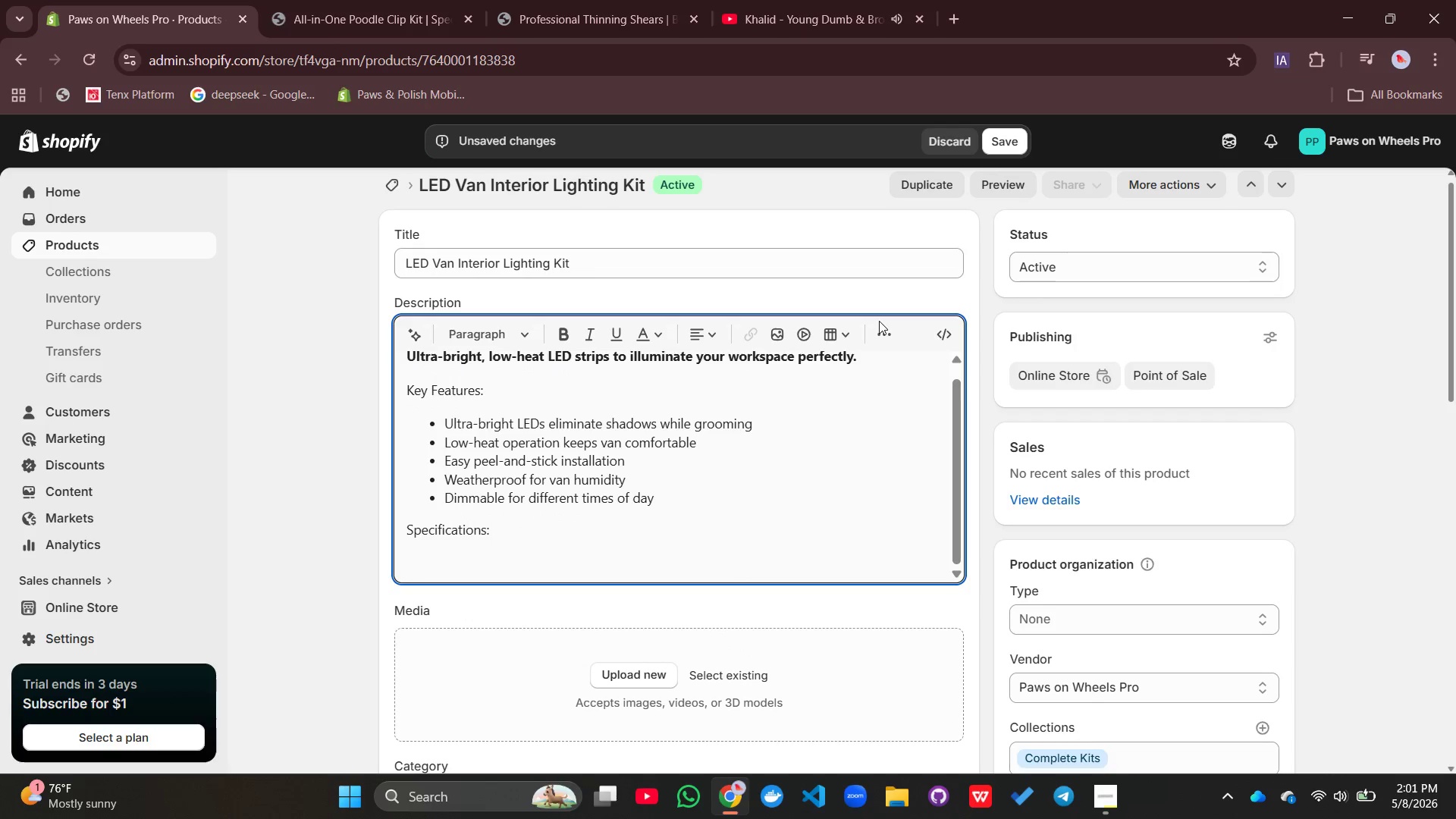 
left_click([880, 331])
 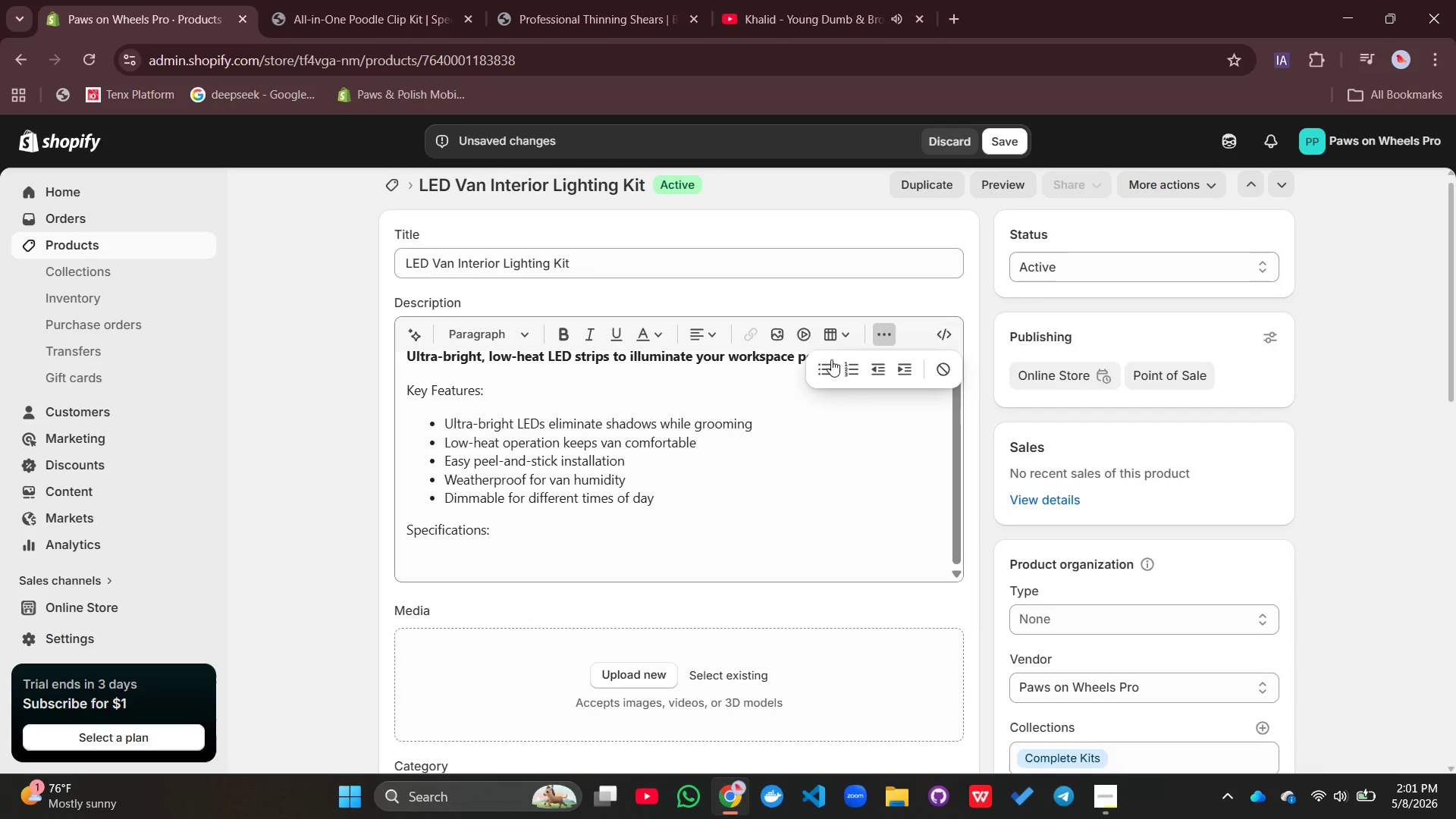 
left_click([825, 368])
 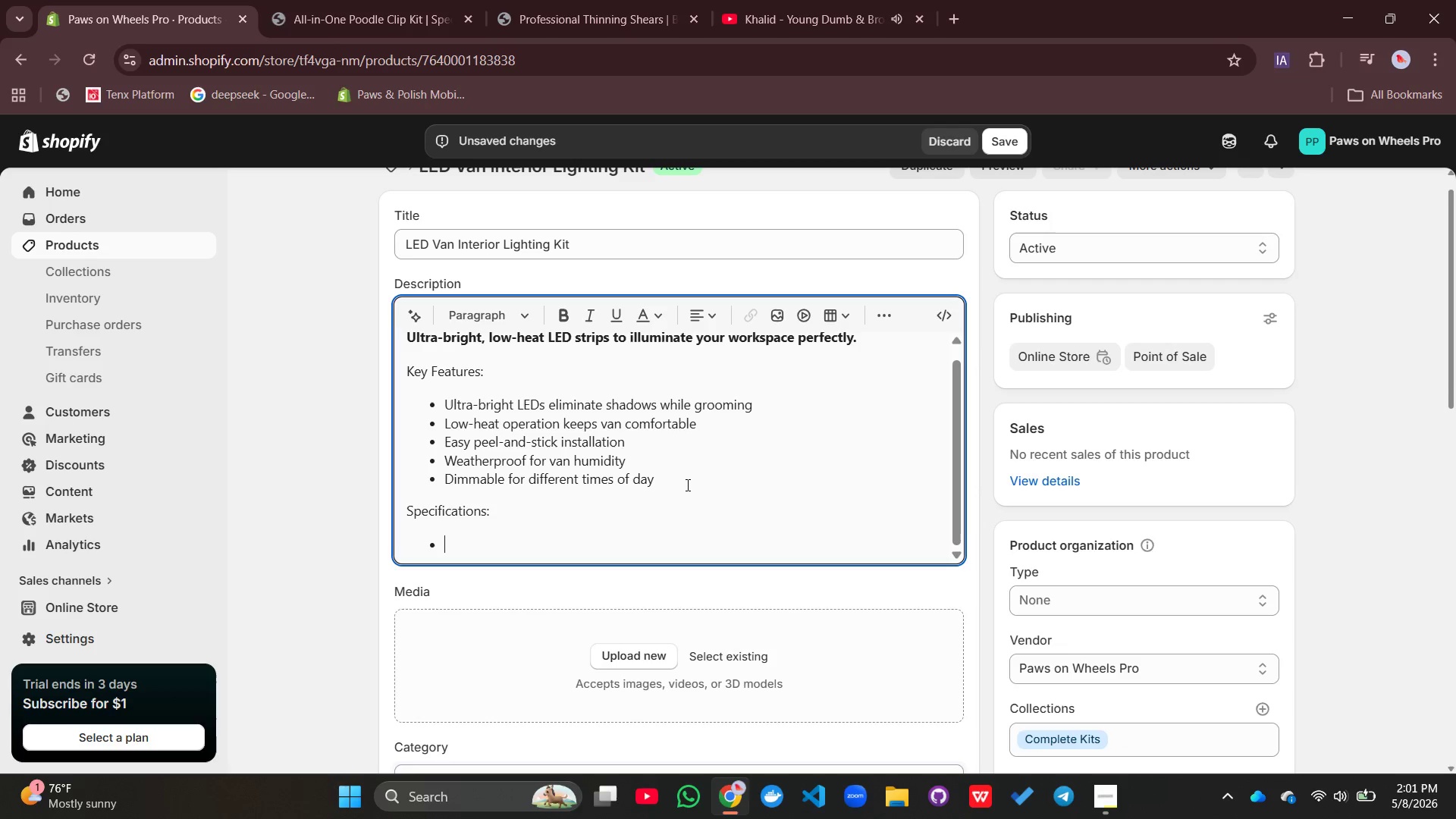 
type(Total length: 16 feet of LED strips)
 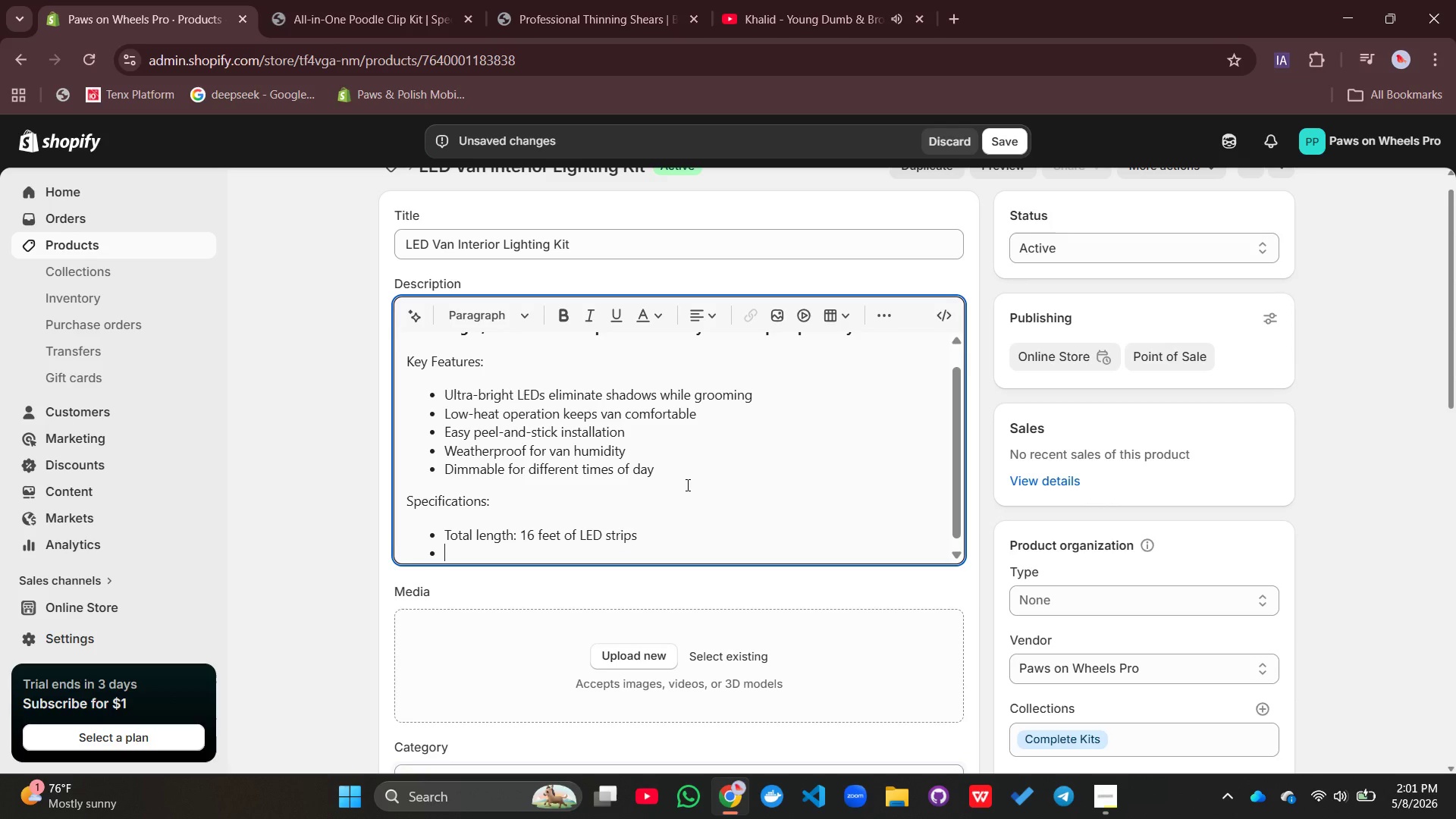 
 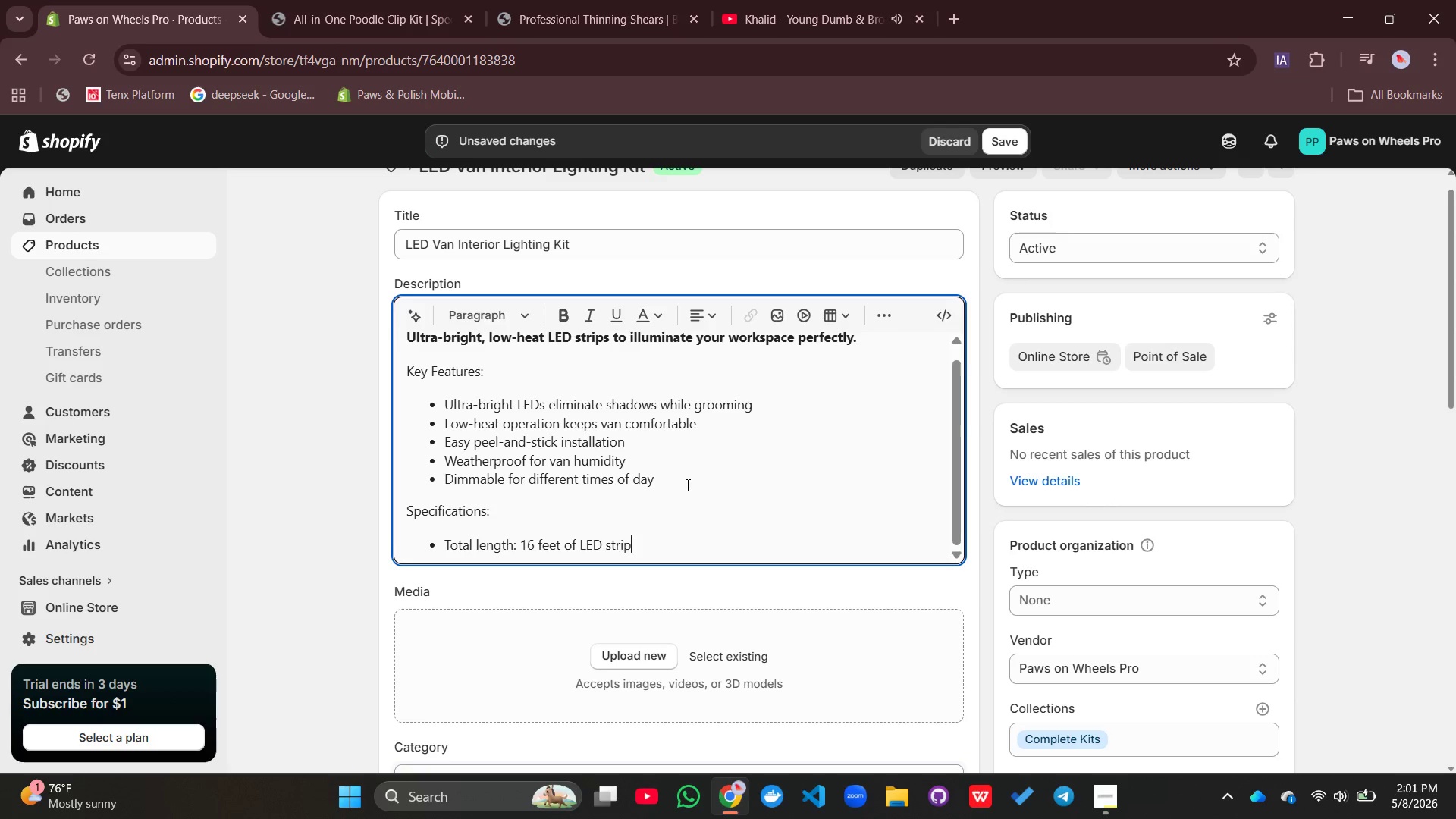 
key(Enter)
 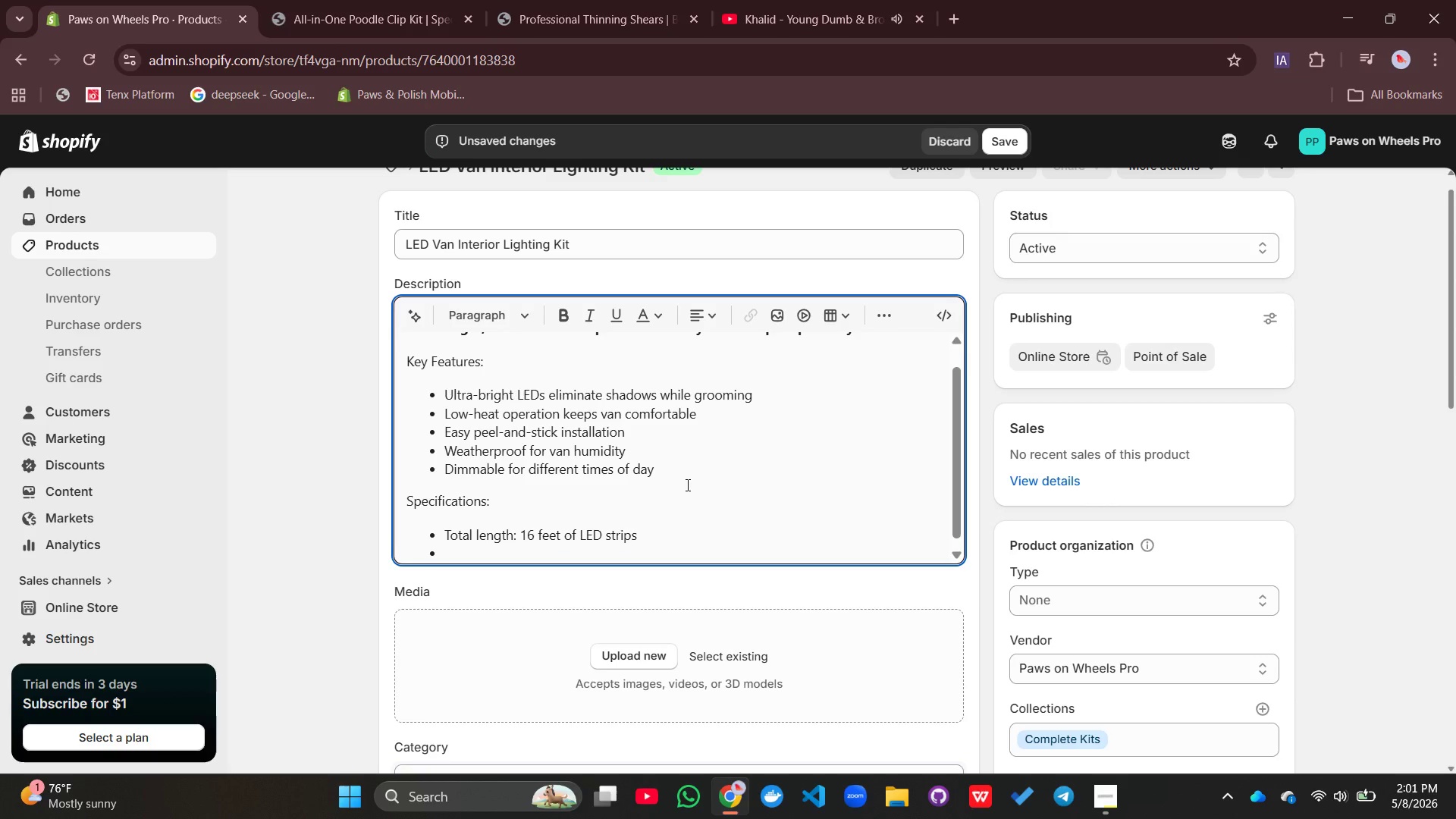 
type(Brightness: 2000 lumens total)
 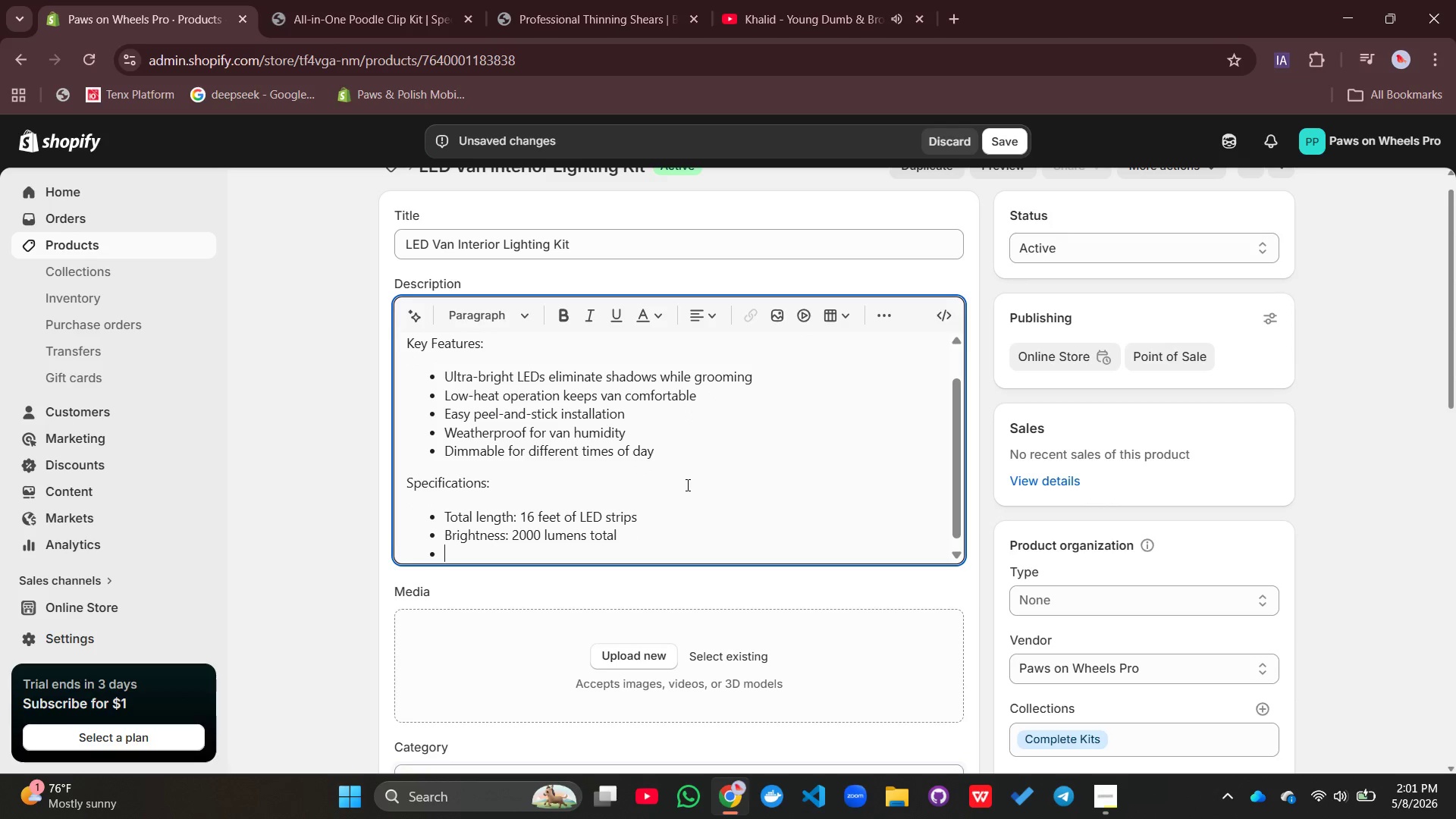 
 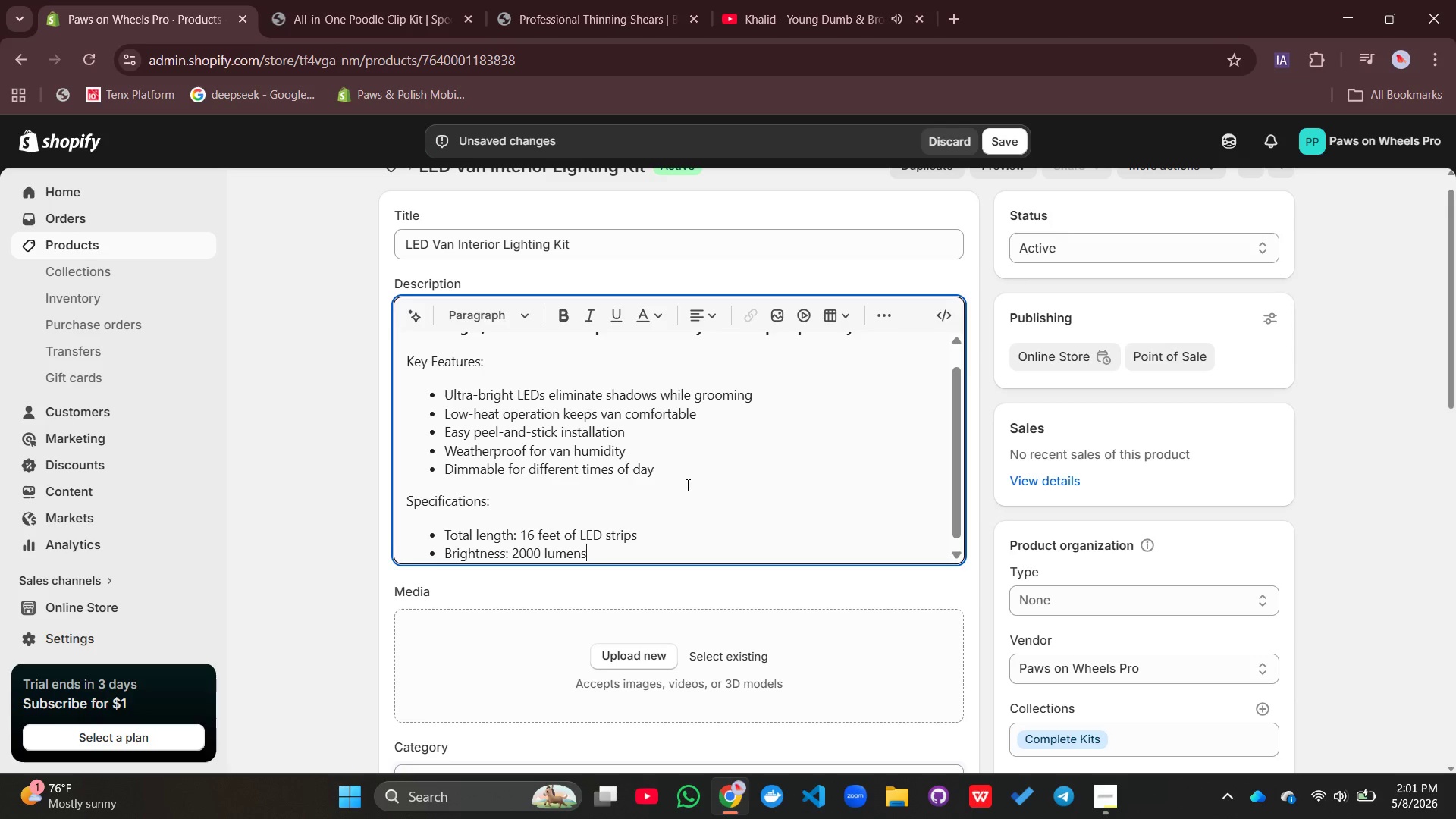 
key(Enter)
 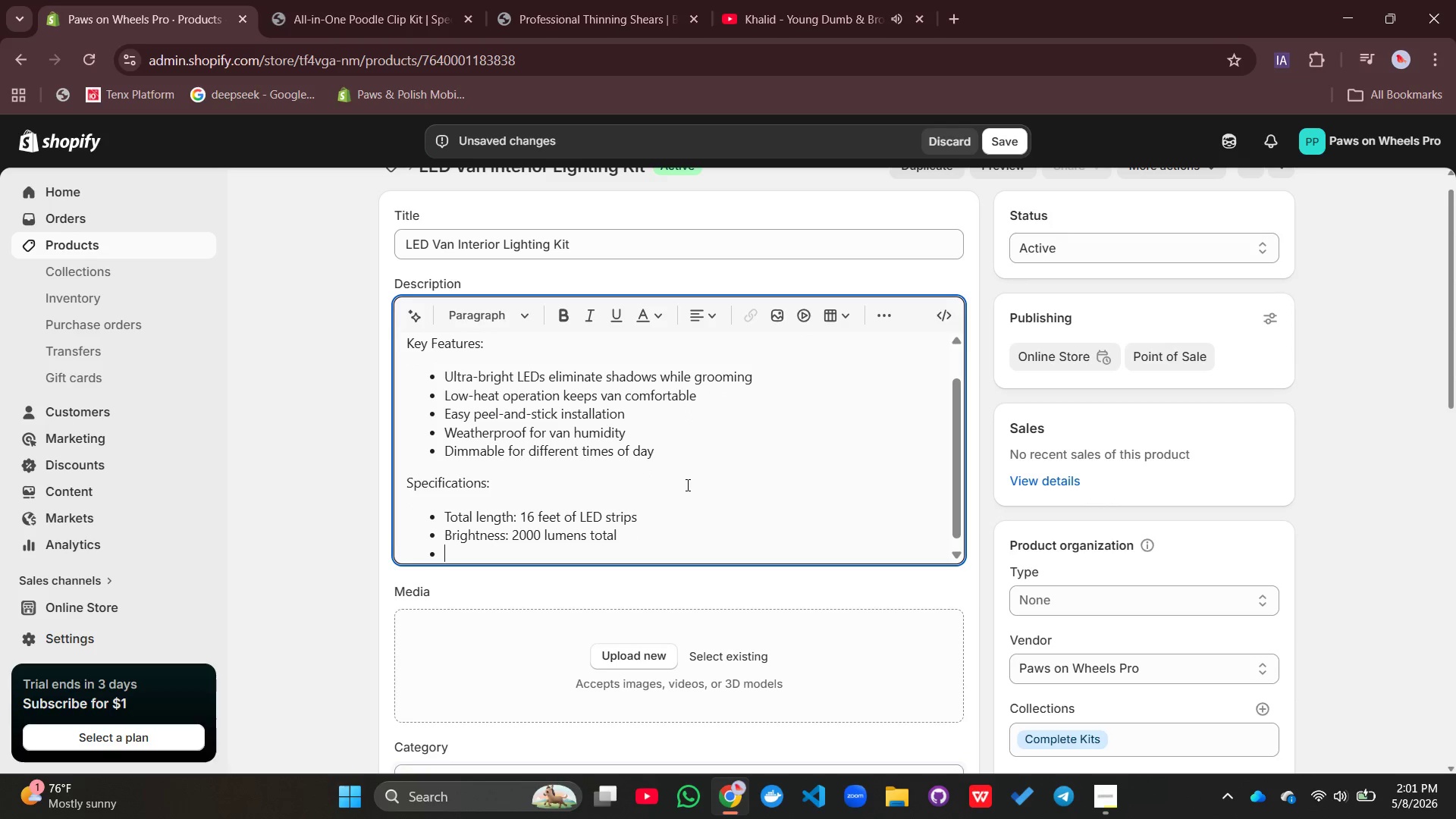 
type(Colot)
key(Backspace)
type(r temperature: )
 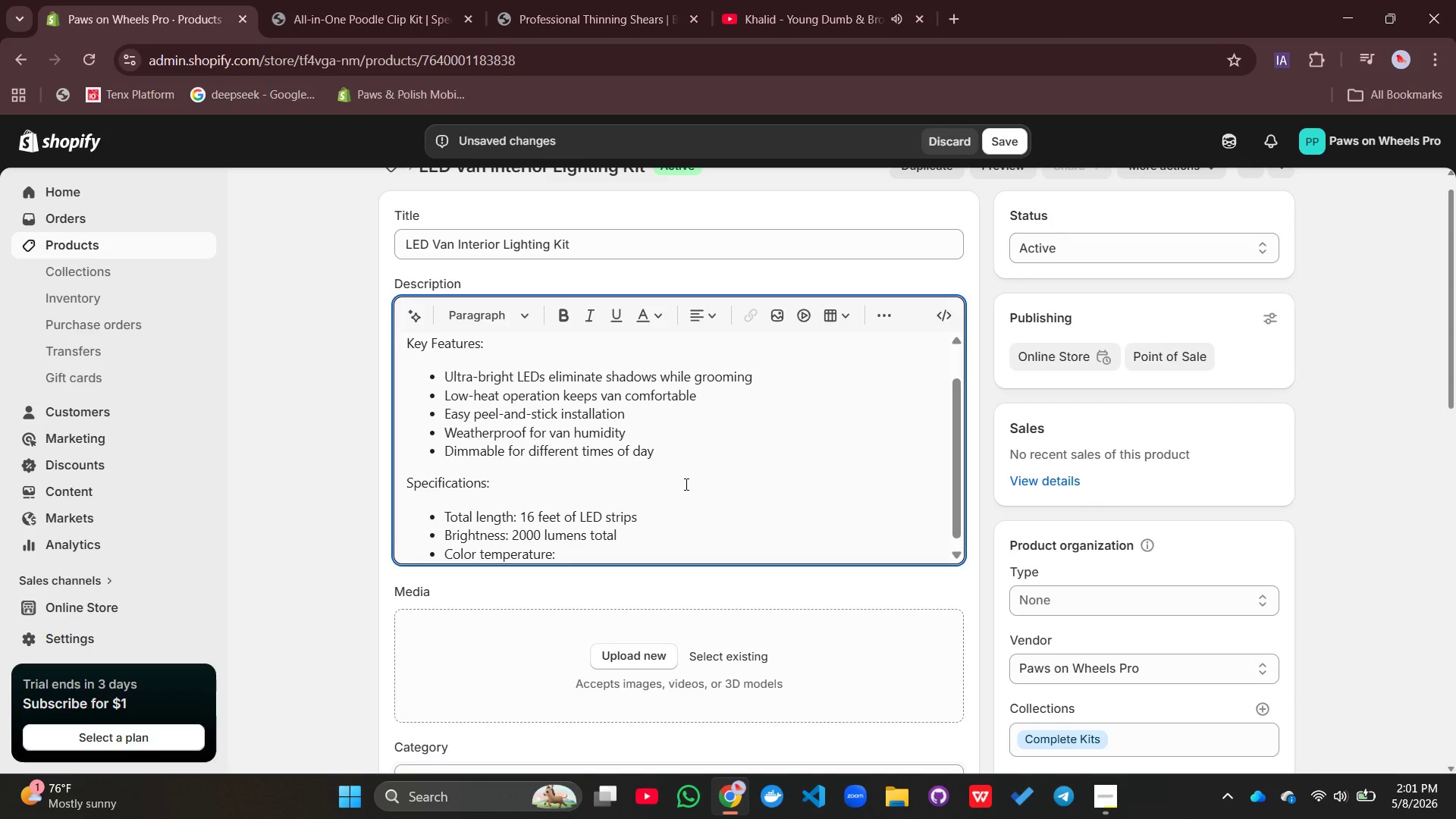 
type(5000l )
key(Backspace)
key(Backspace)
type(l)
key(Backspace)
type(k daylight)
 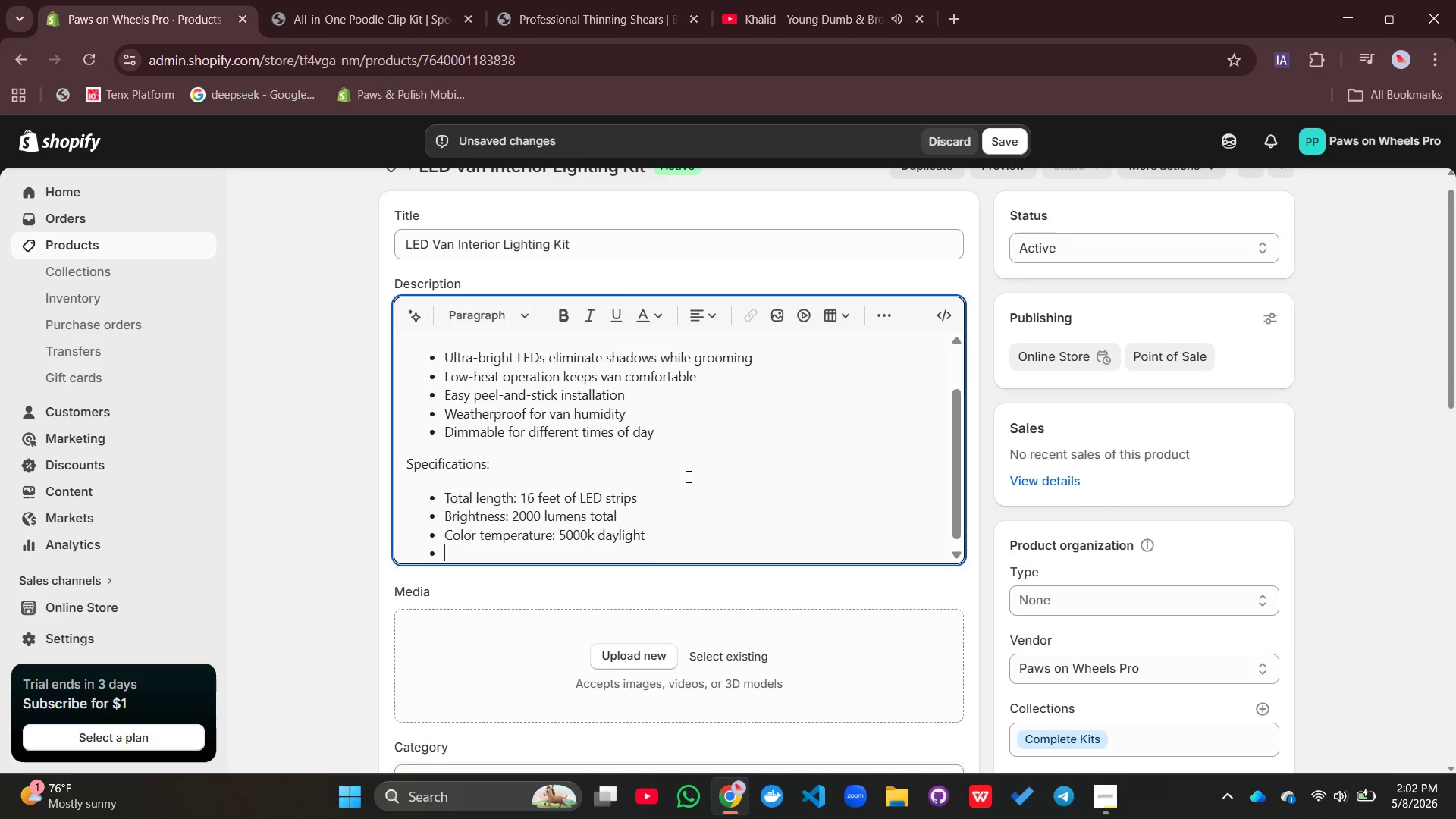 
key(Enter)
 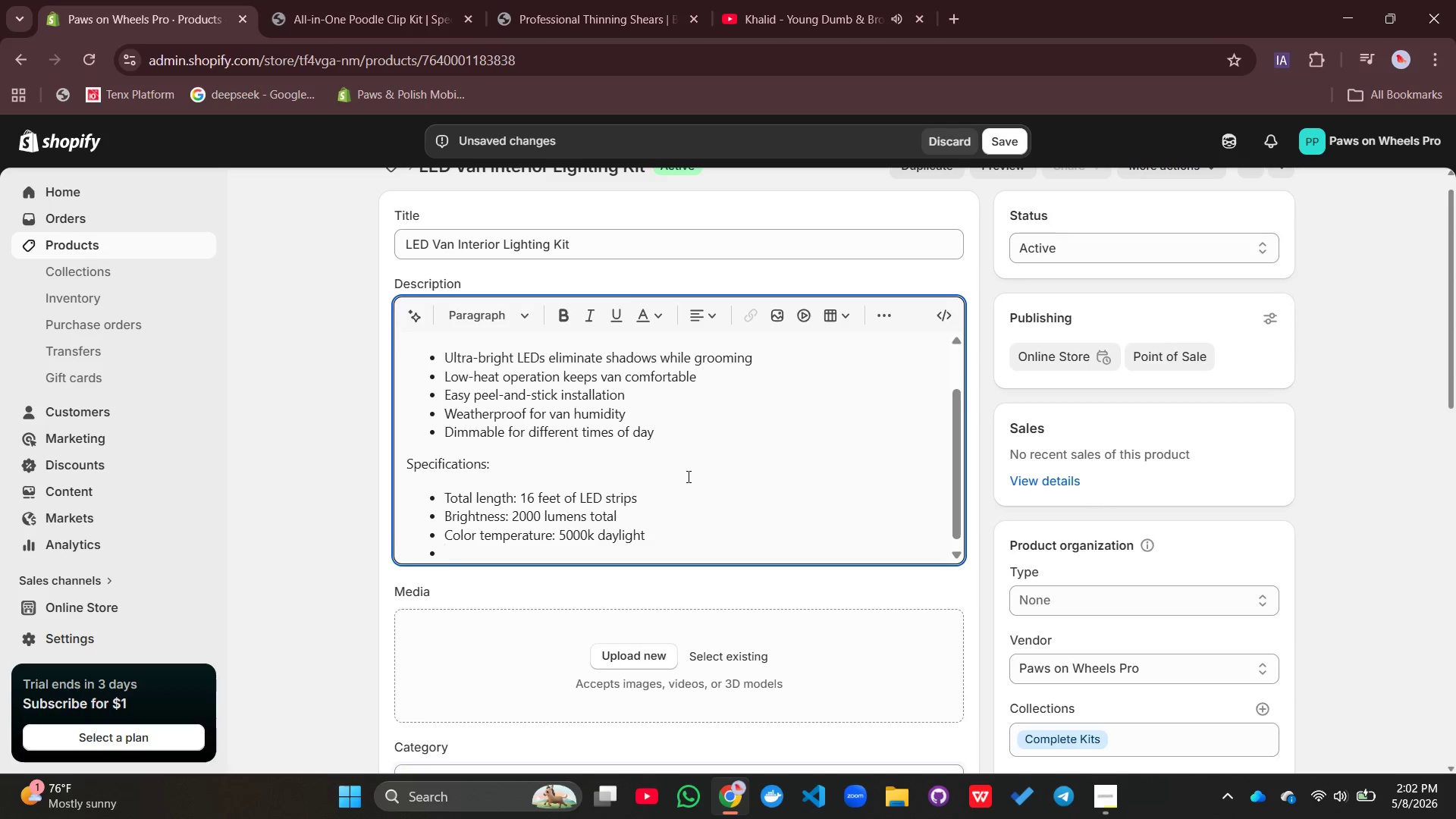 
type(Power draw: 24 watts)
 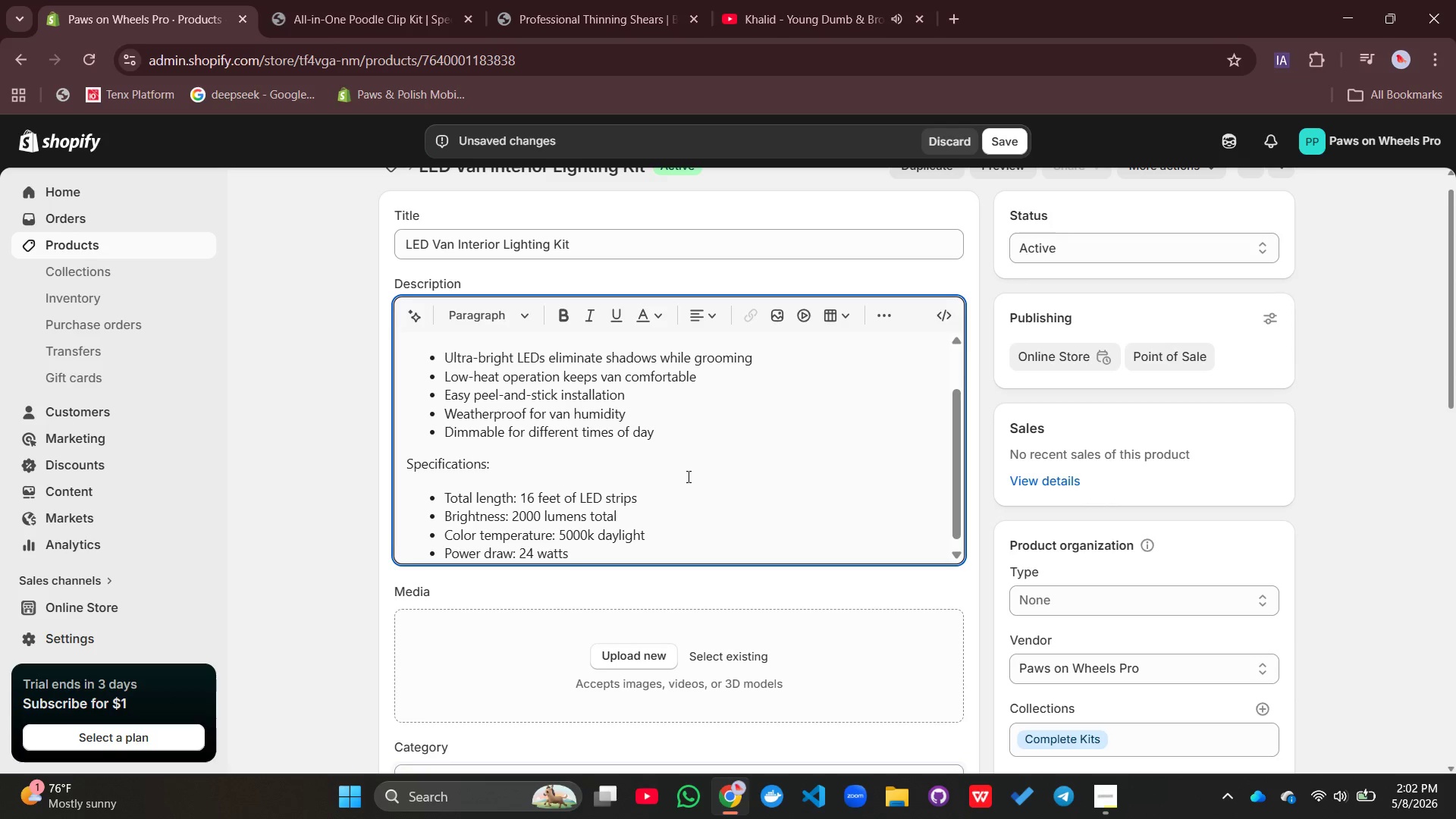 
key(Enter)
 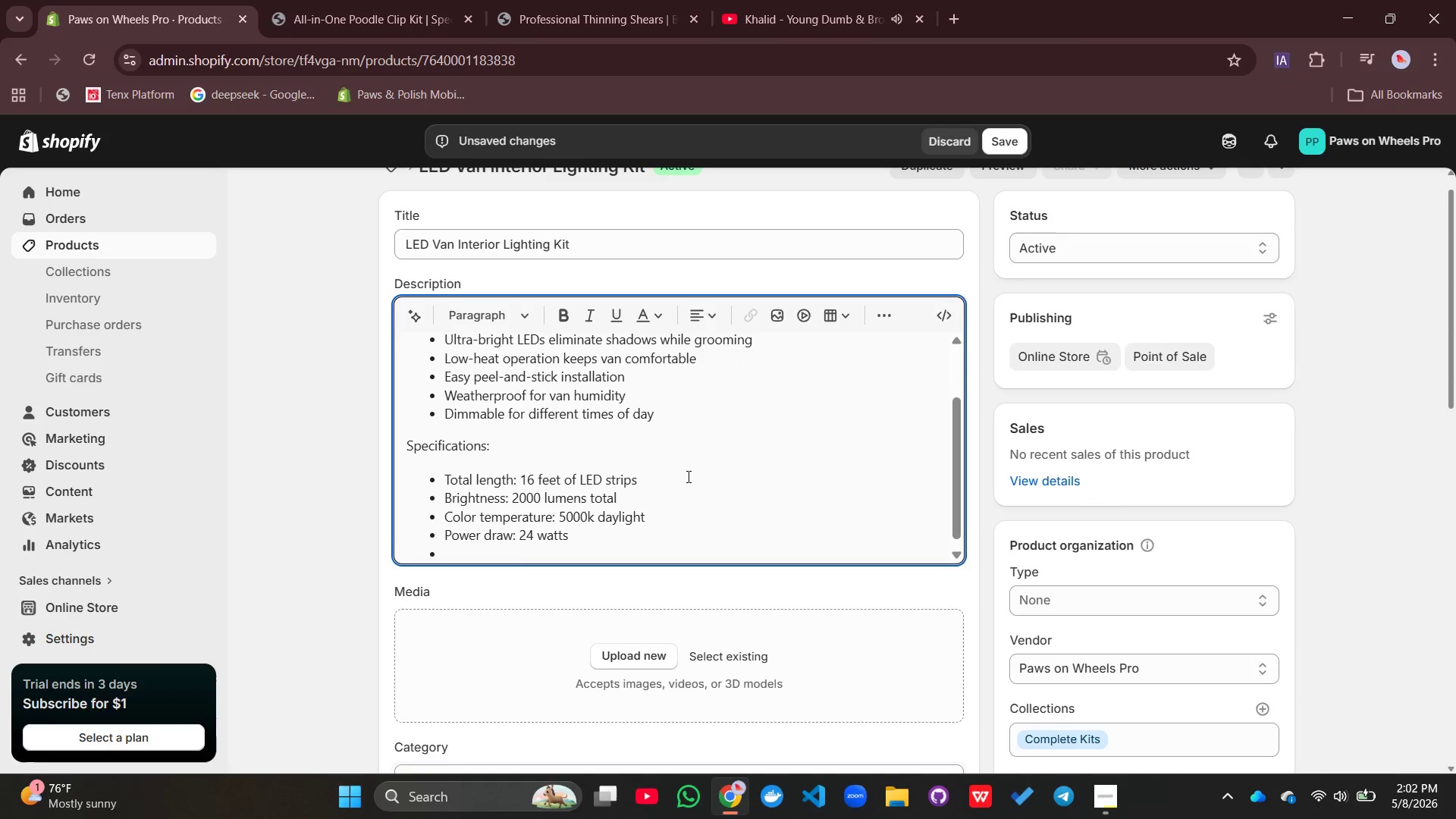 
type(Lifespan: 50,000 hours)
 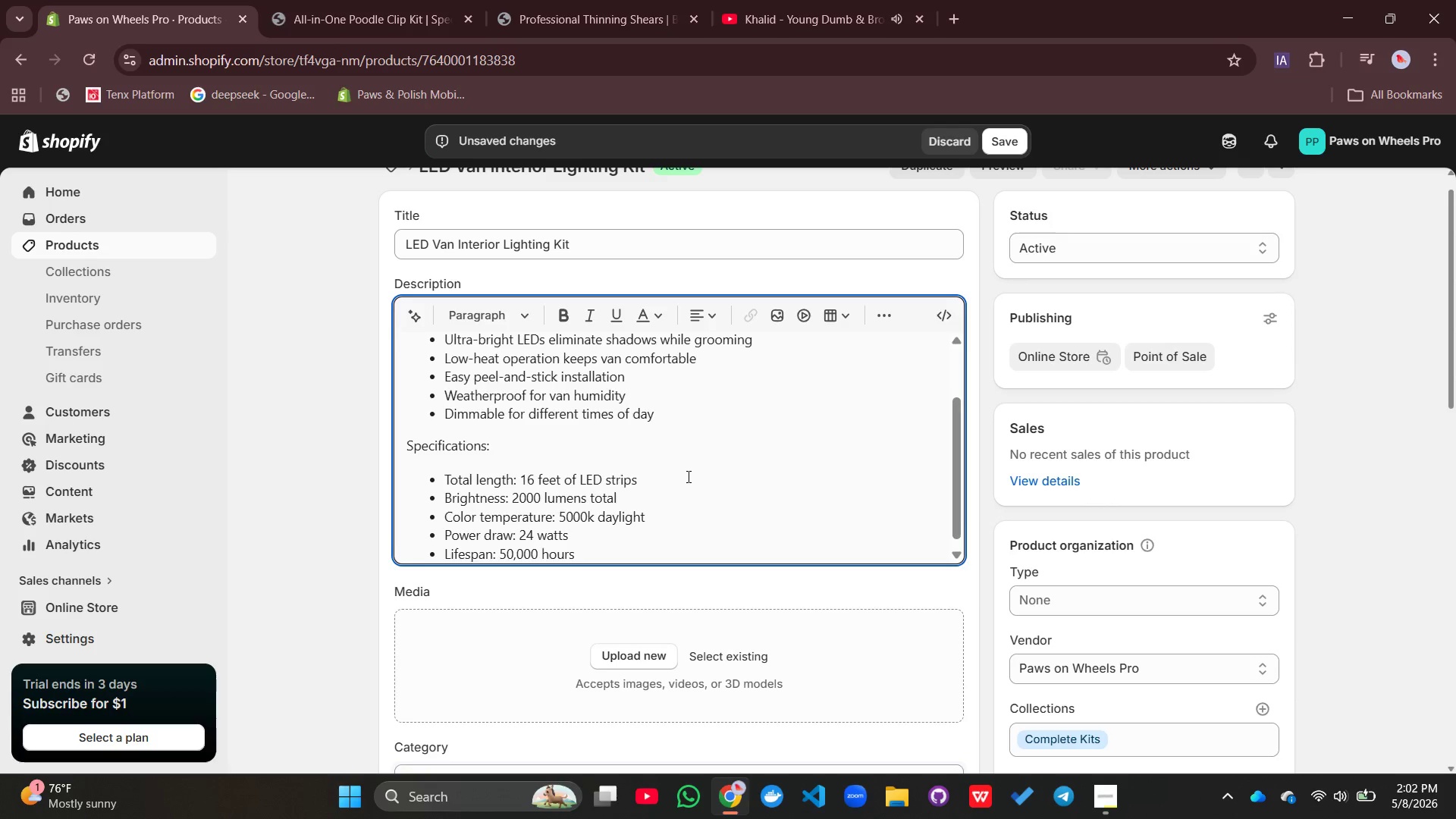 
 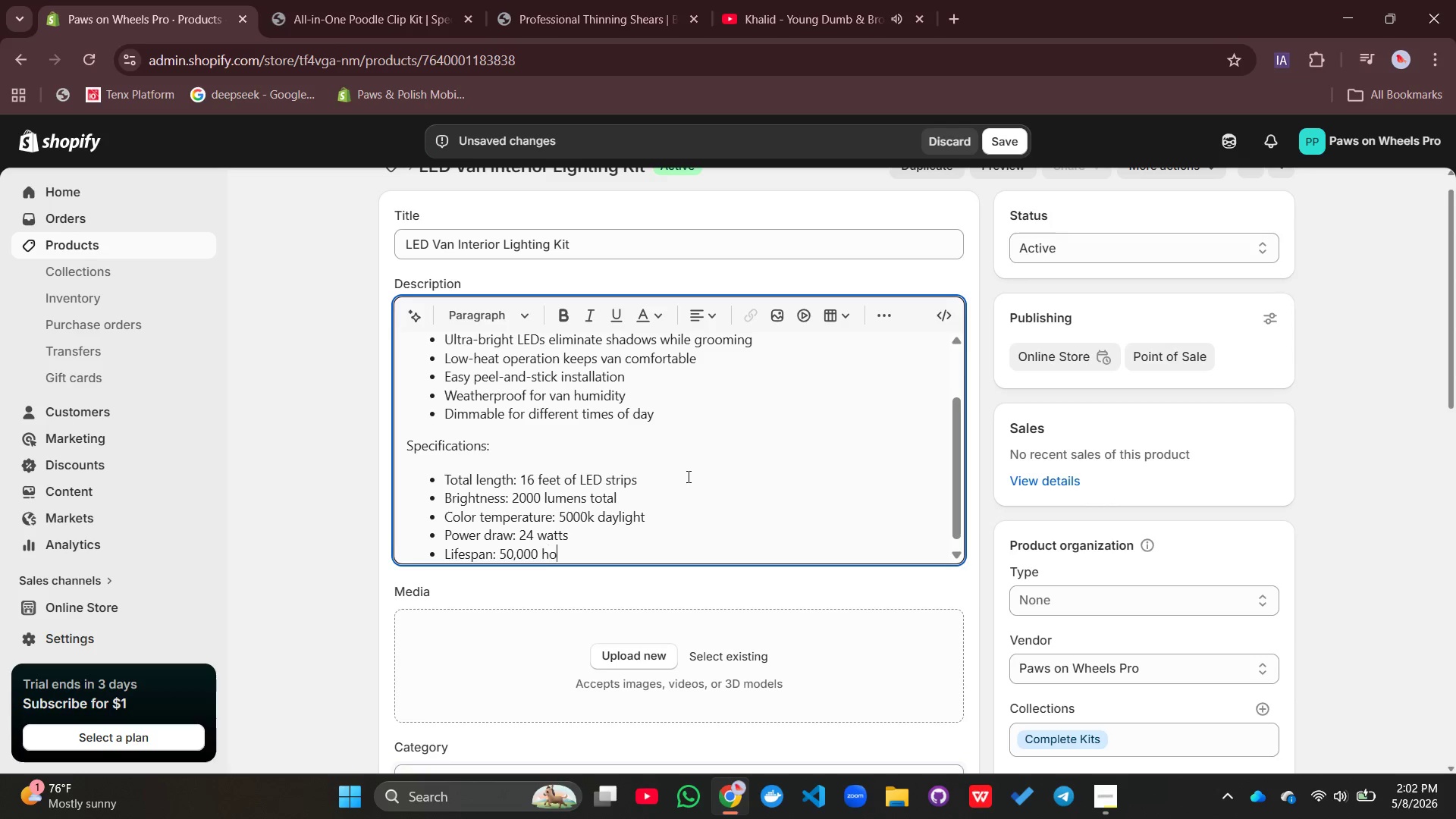 
key(Enter)
 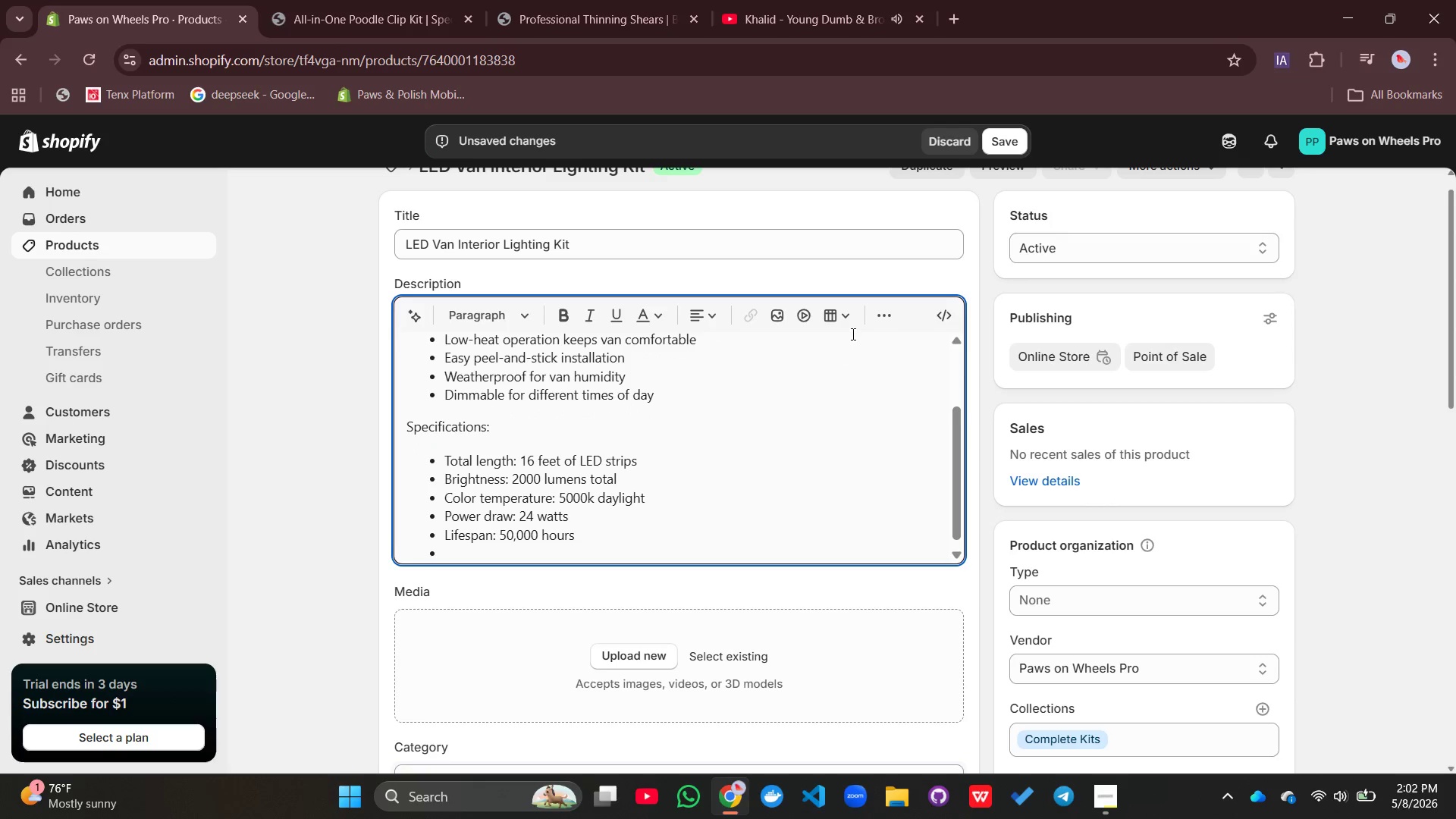 
left_click([882, 312])
 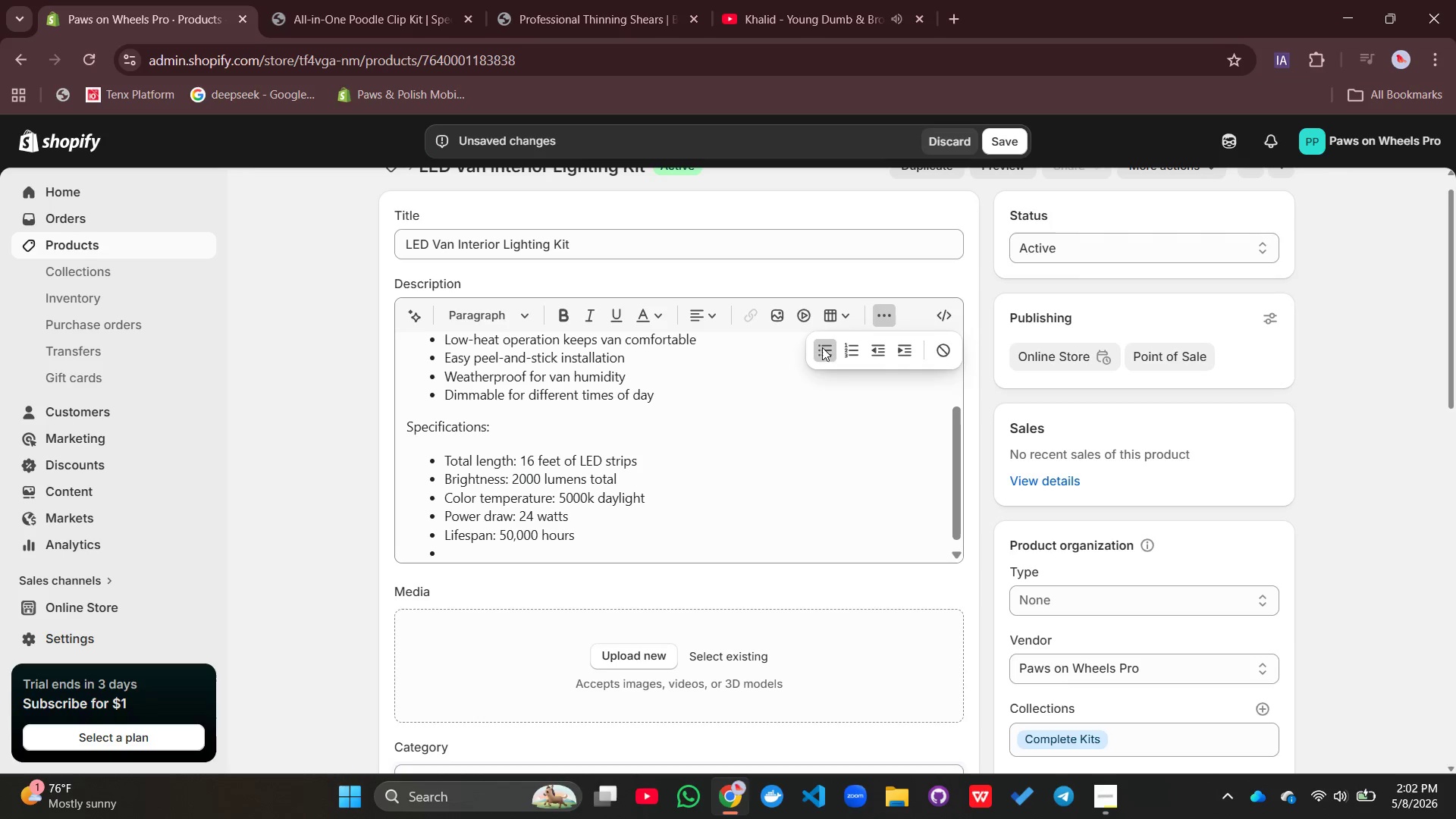 
left_click([822, 347])
 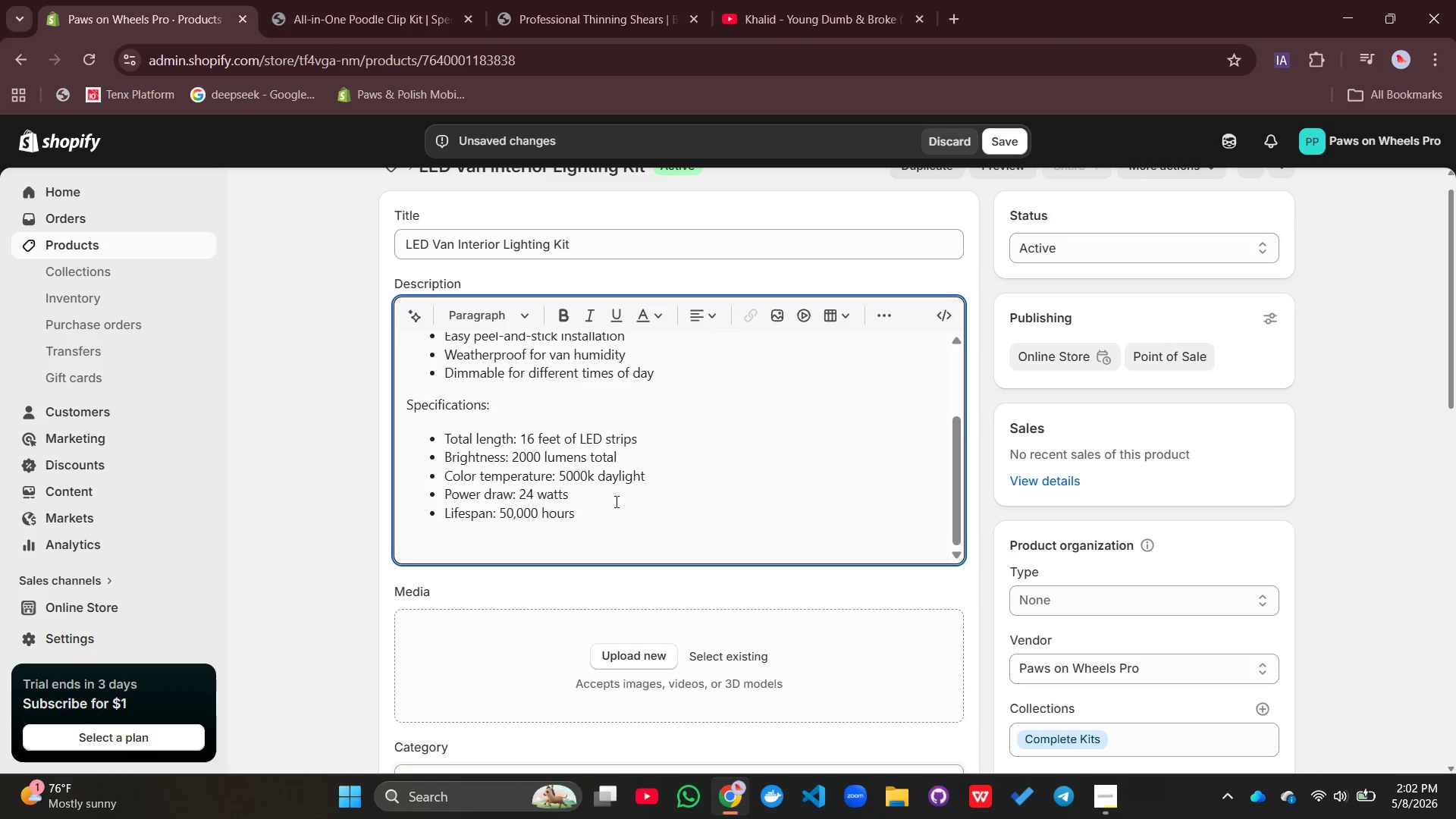 
type(Benefits for Mobile Groomers:')
key(Backspace)
 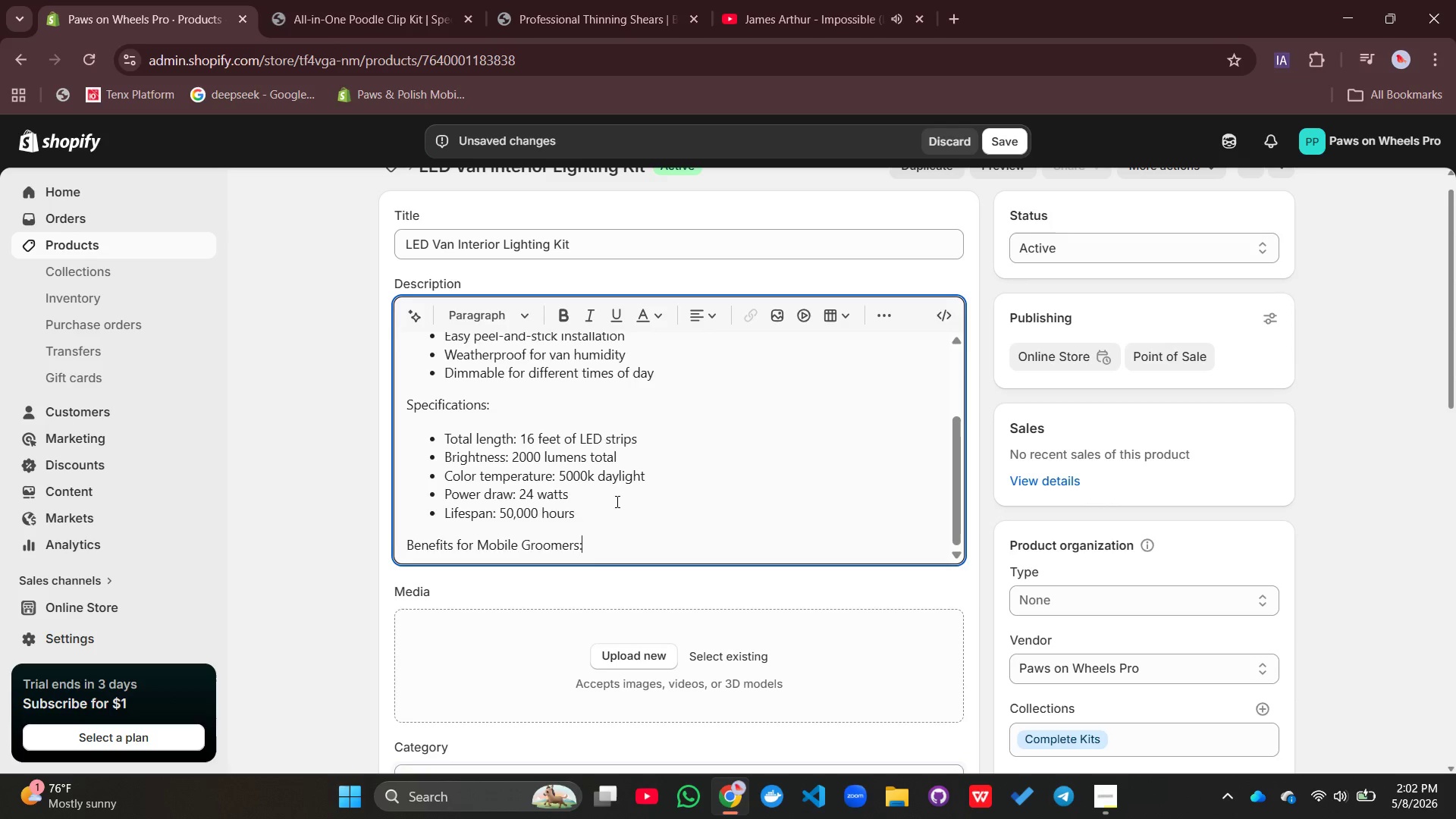 
key(Enter)
 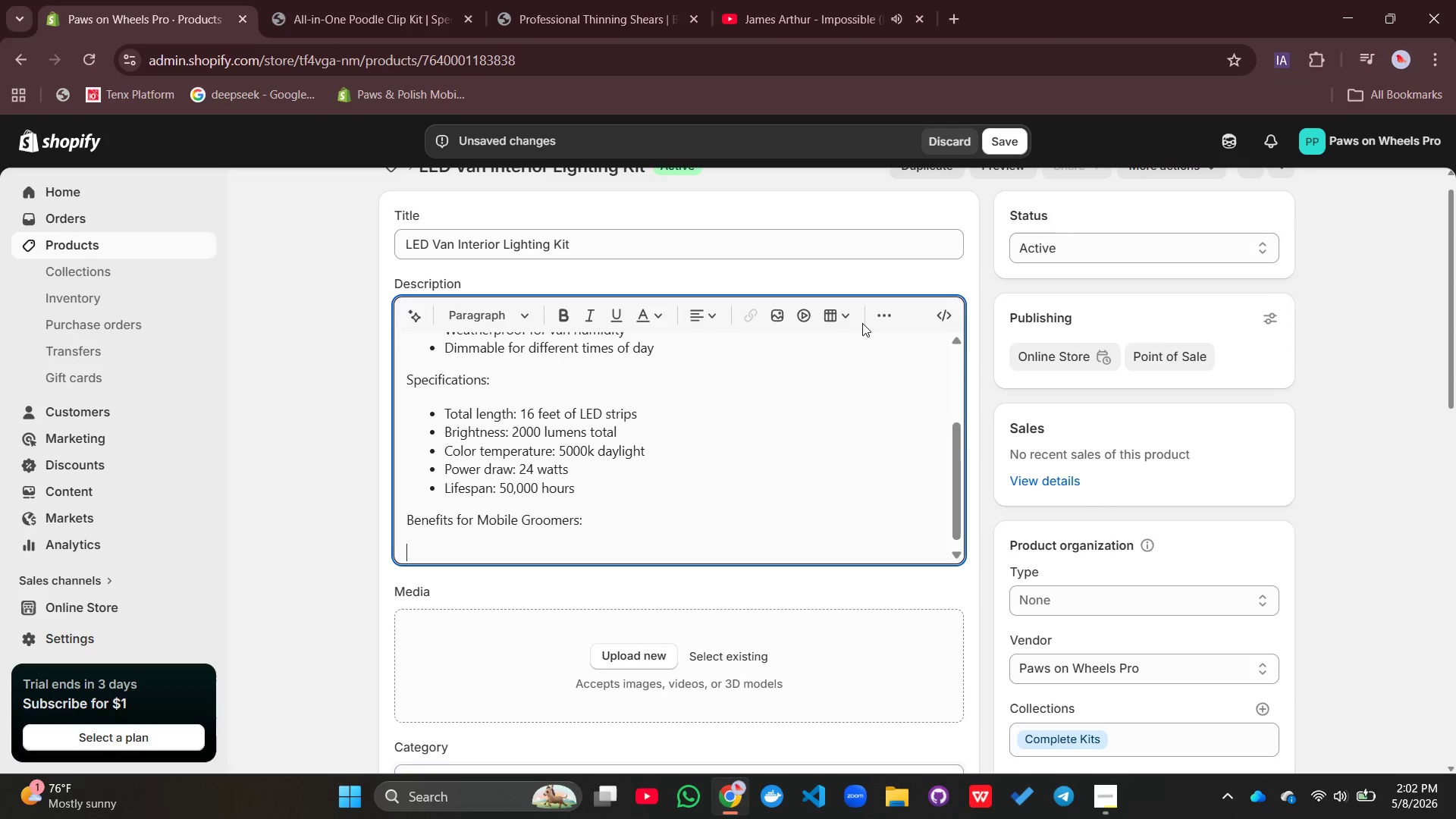 
left_click([879, 320])
 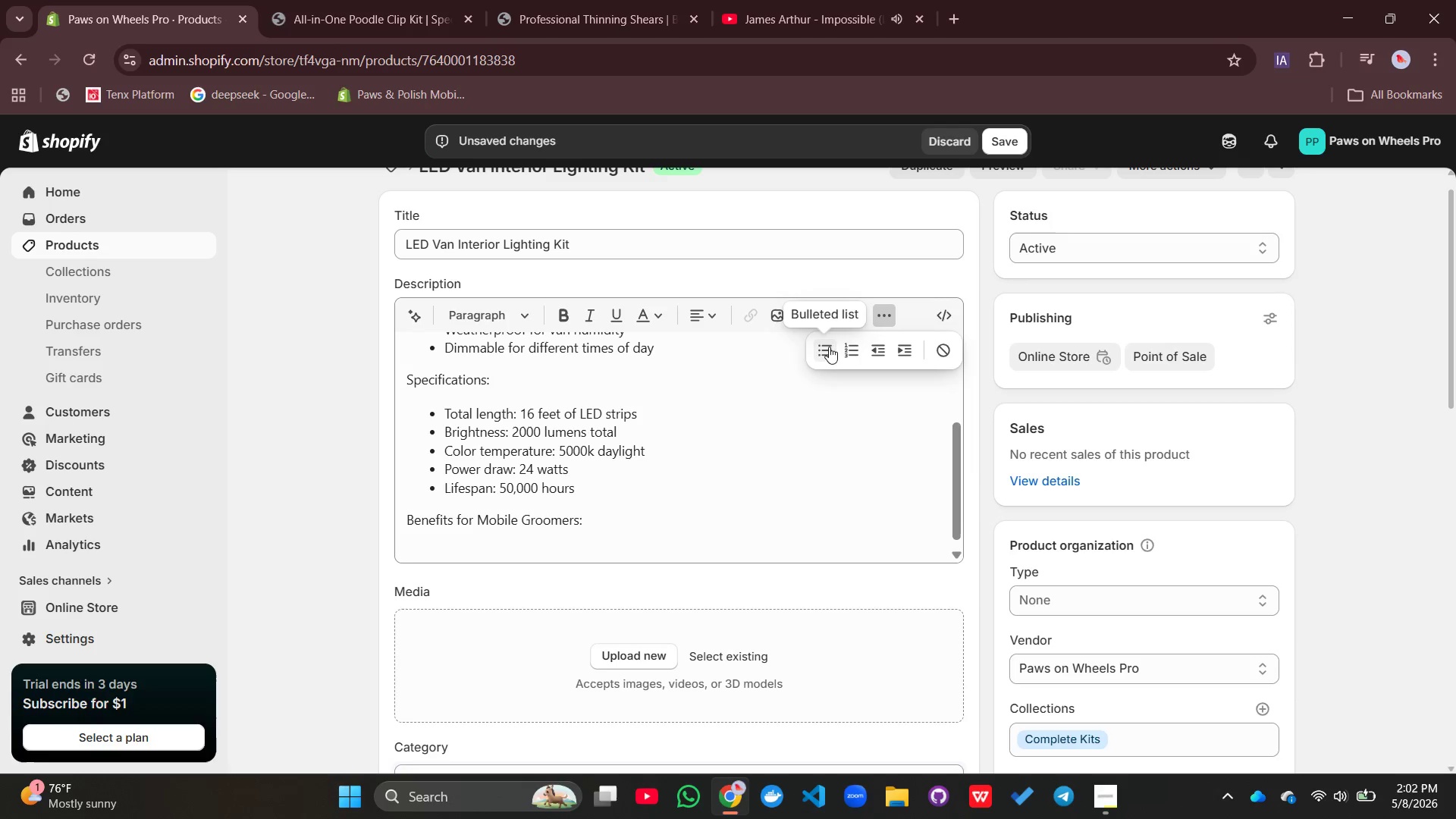 
left_click([827, 348])
 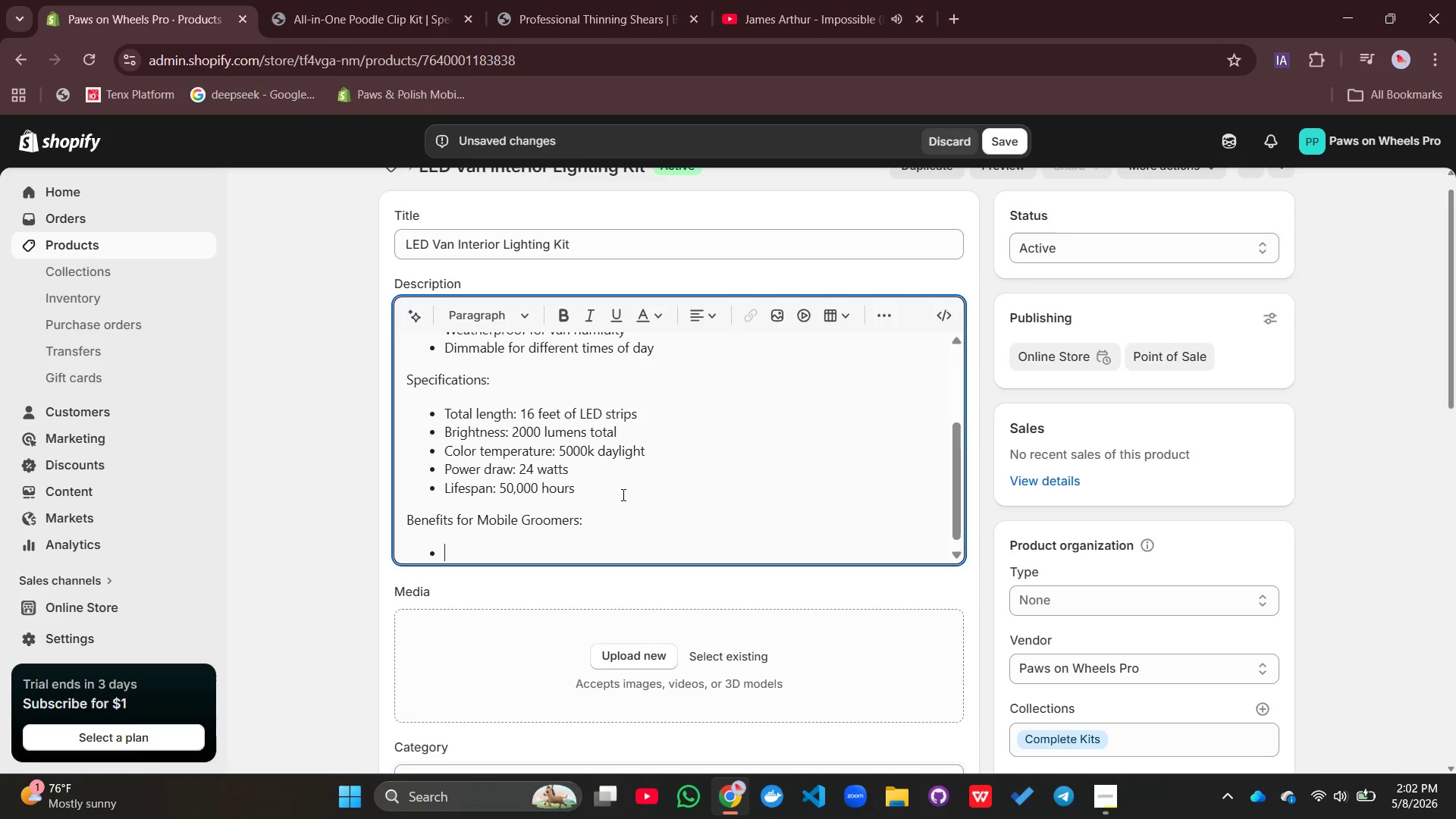 
type(See every detail)
 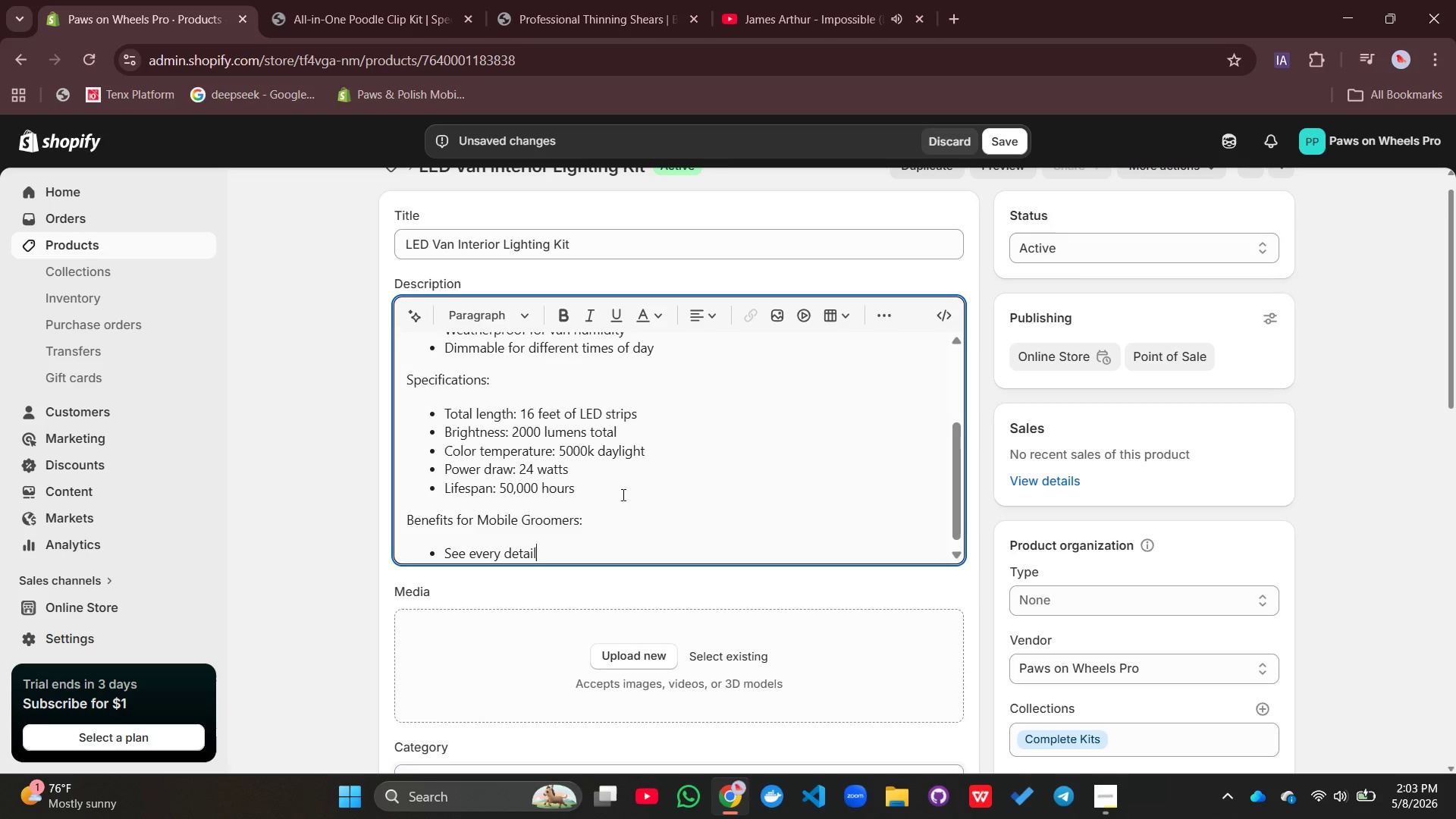 
left_click([622, 494])
 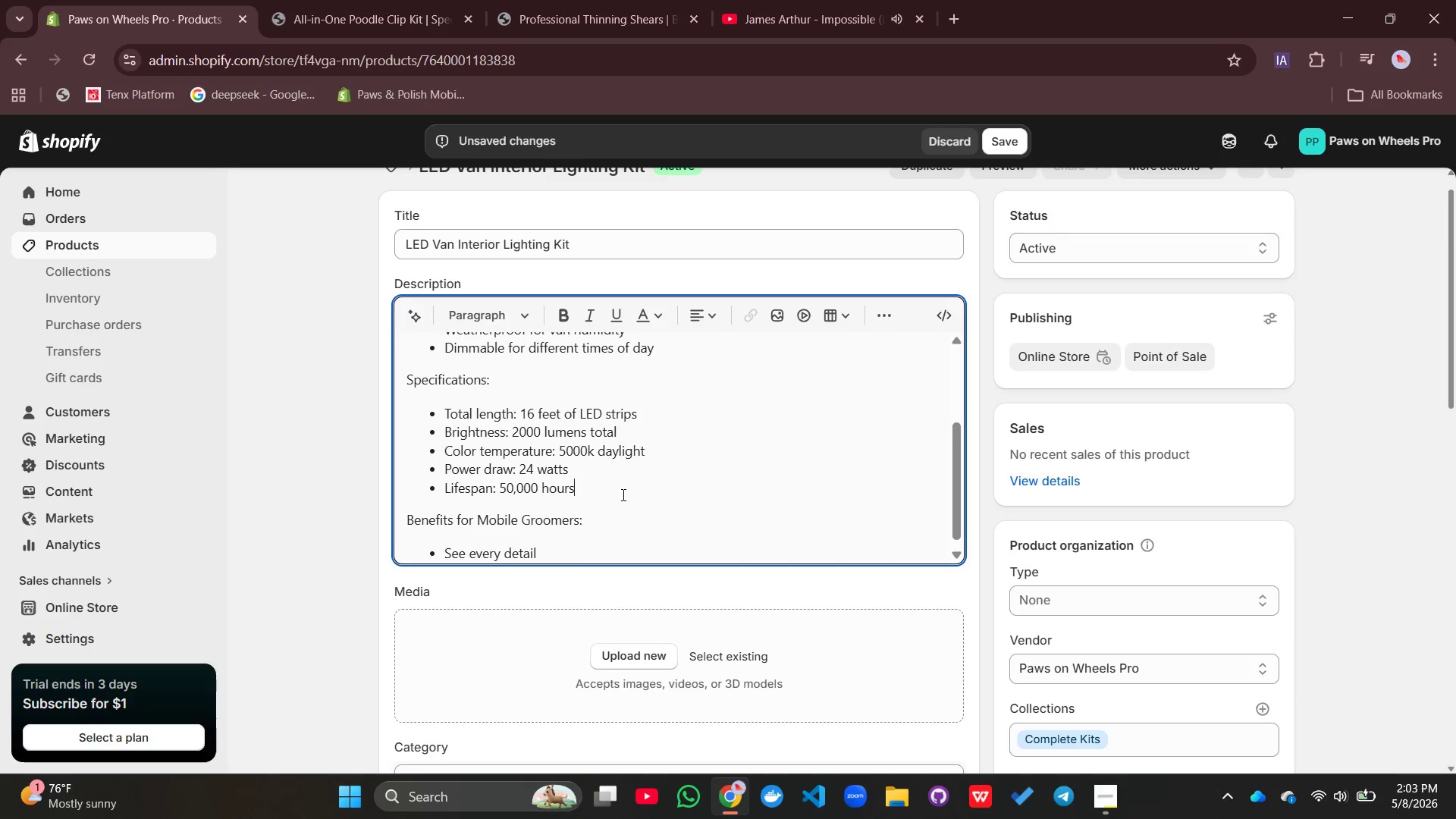 
type( for)
key(Backspace)
key(Backspace)
key(Backspace)
 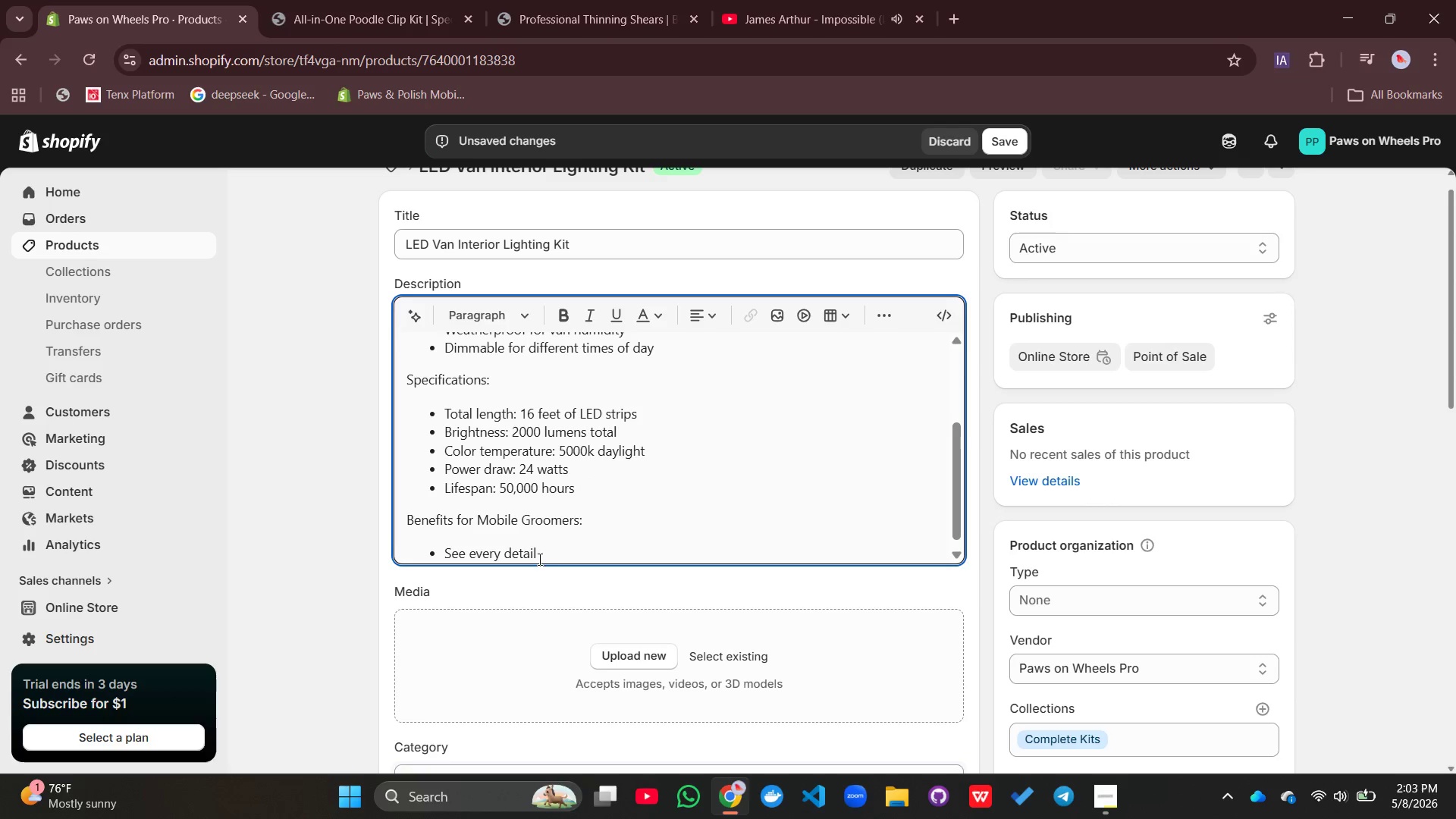 
left_click([545, 554])
 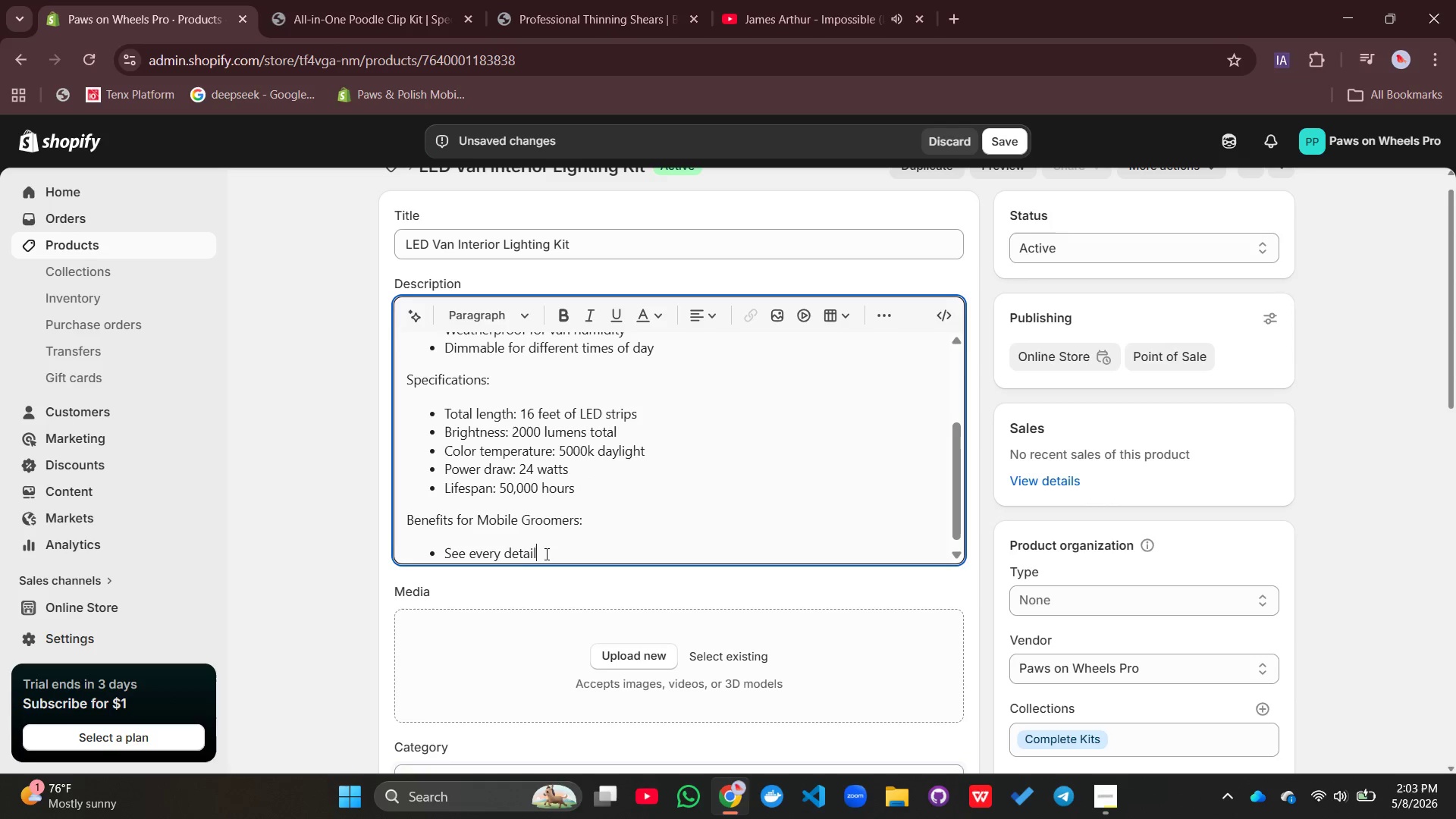 
type( for precision work)
 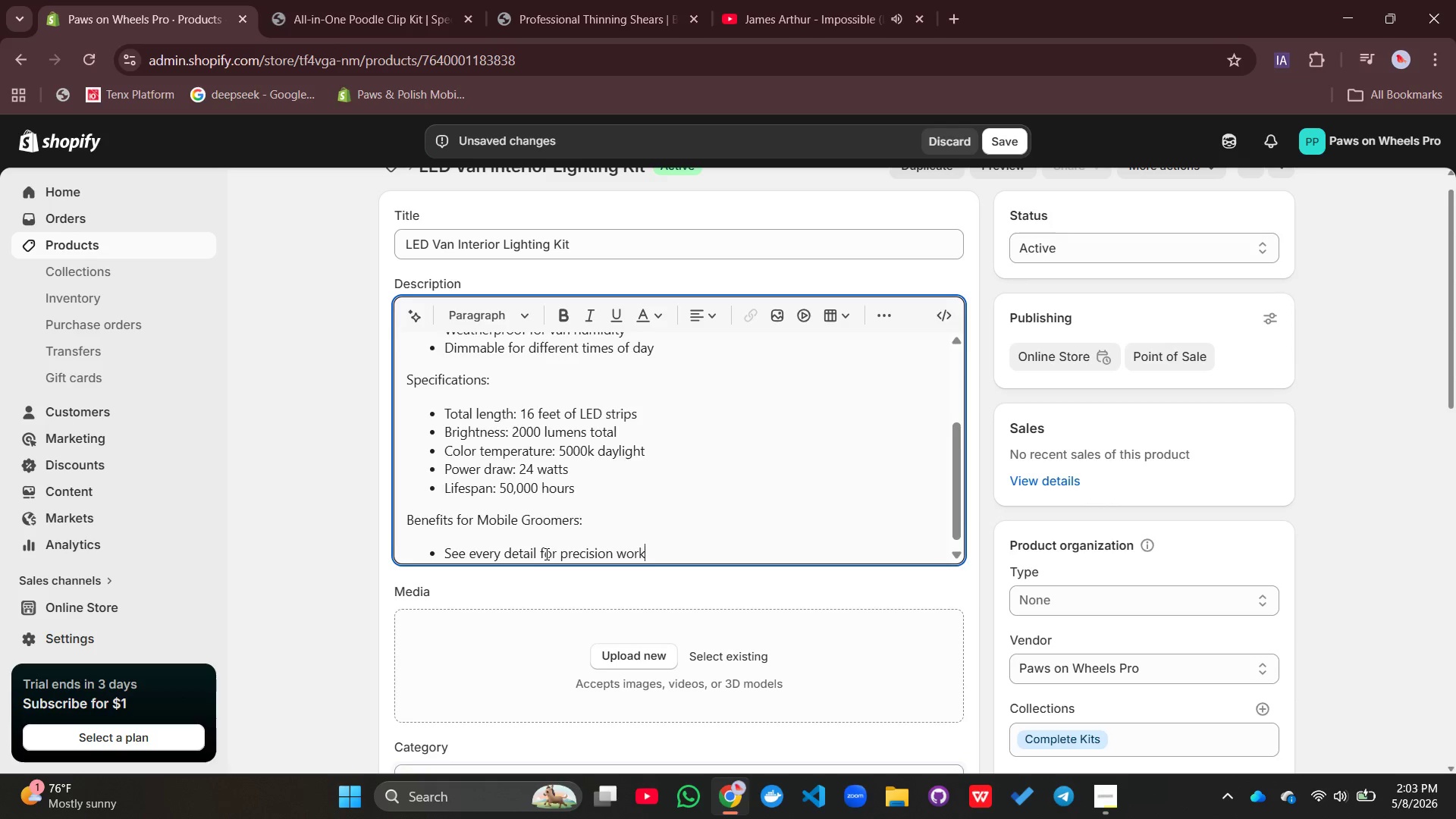 
key(Enter)
 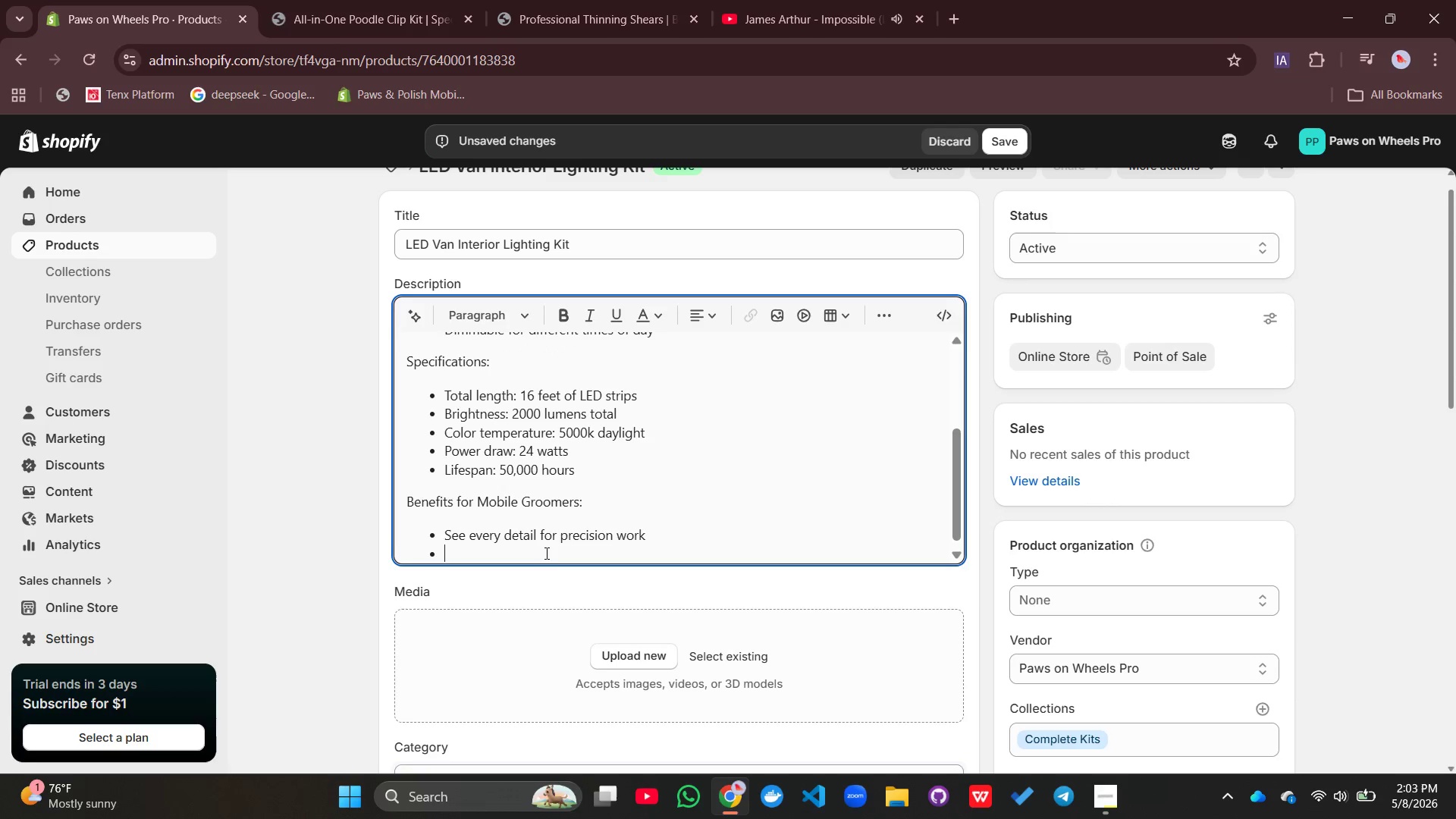 
type(No dark corners in)
 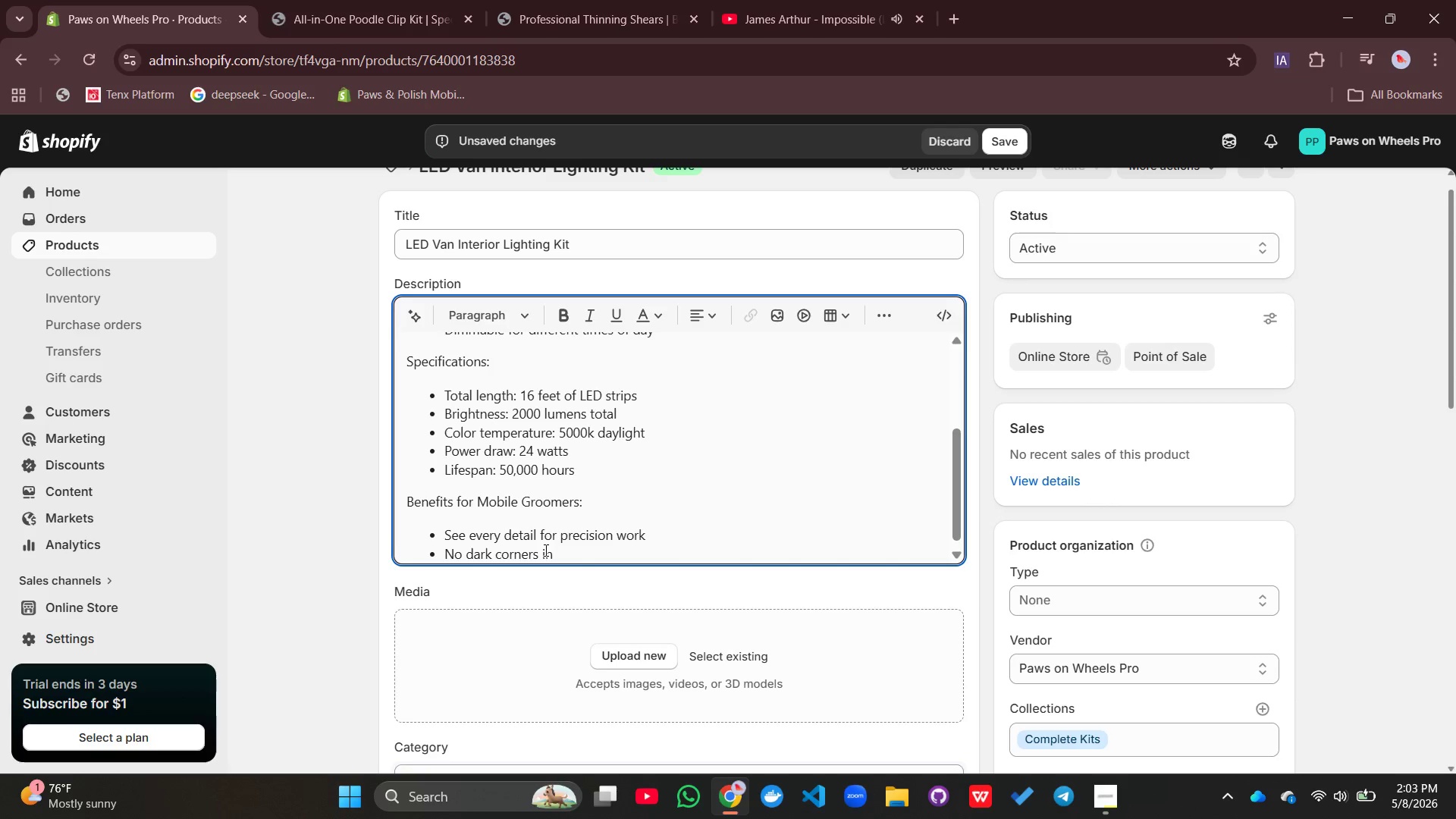 
double_click([544, 551])
 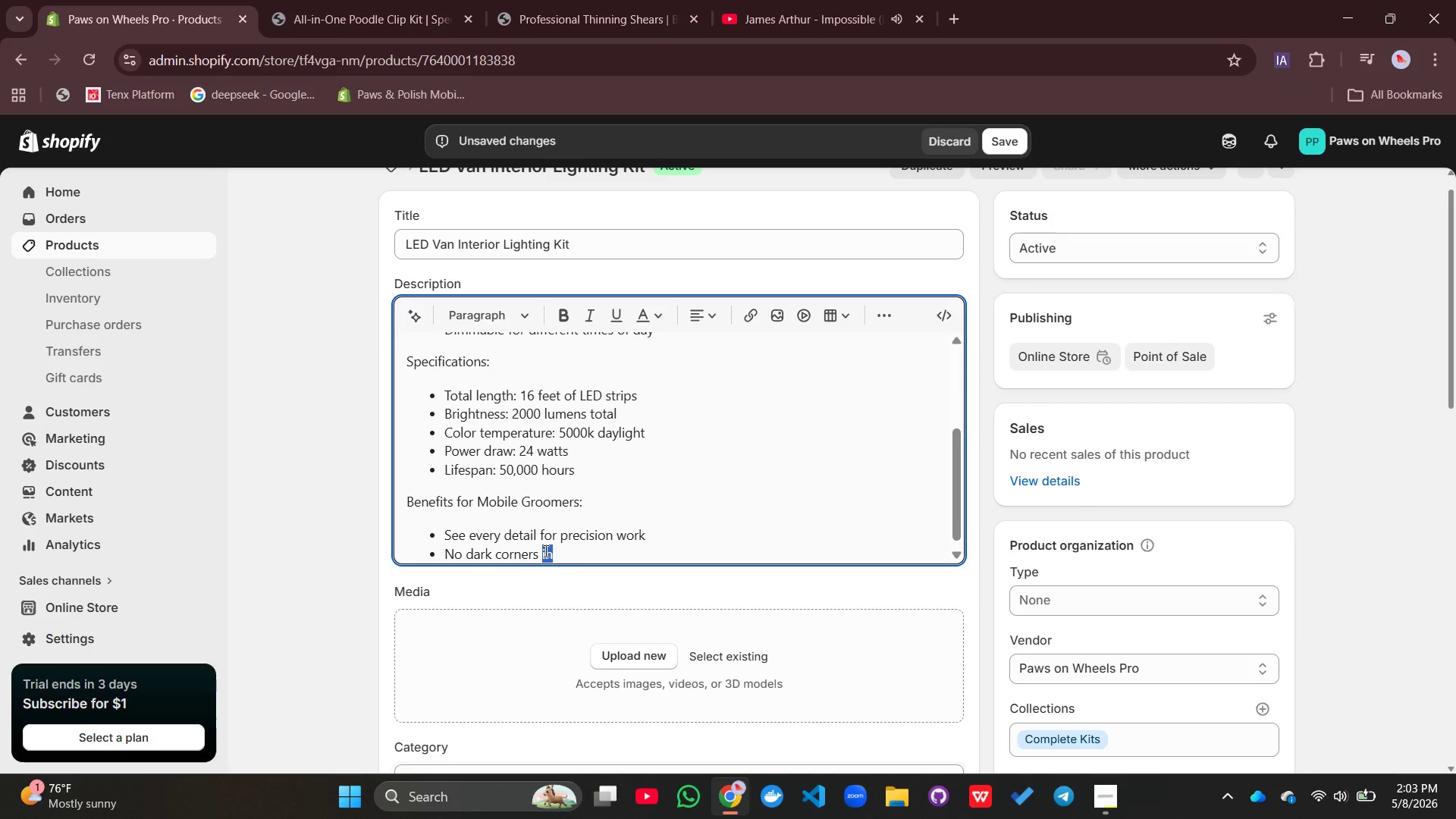 
left_click([572, 551])
 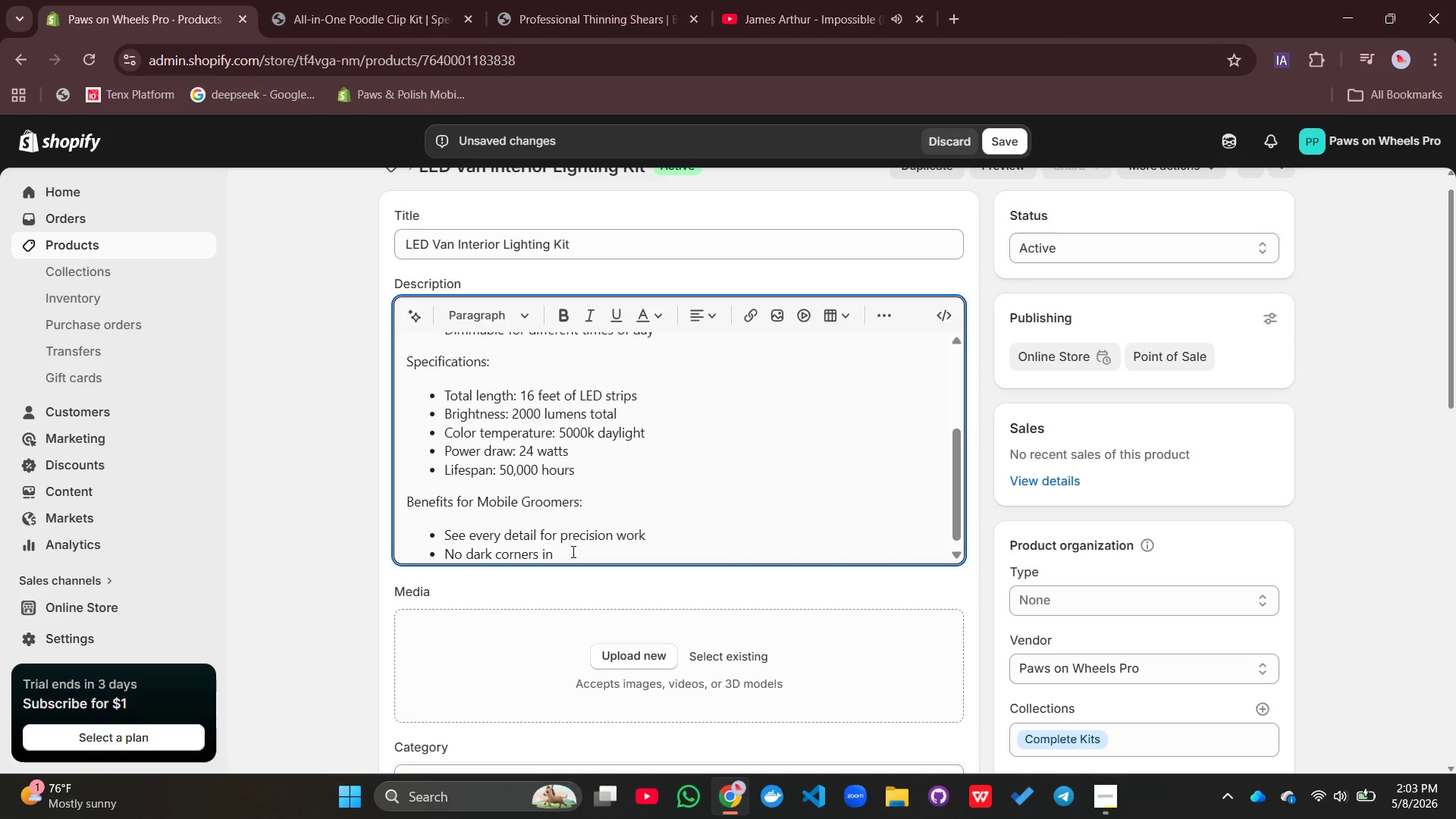 
type( u)
key(Backspace)
type(your van)
 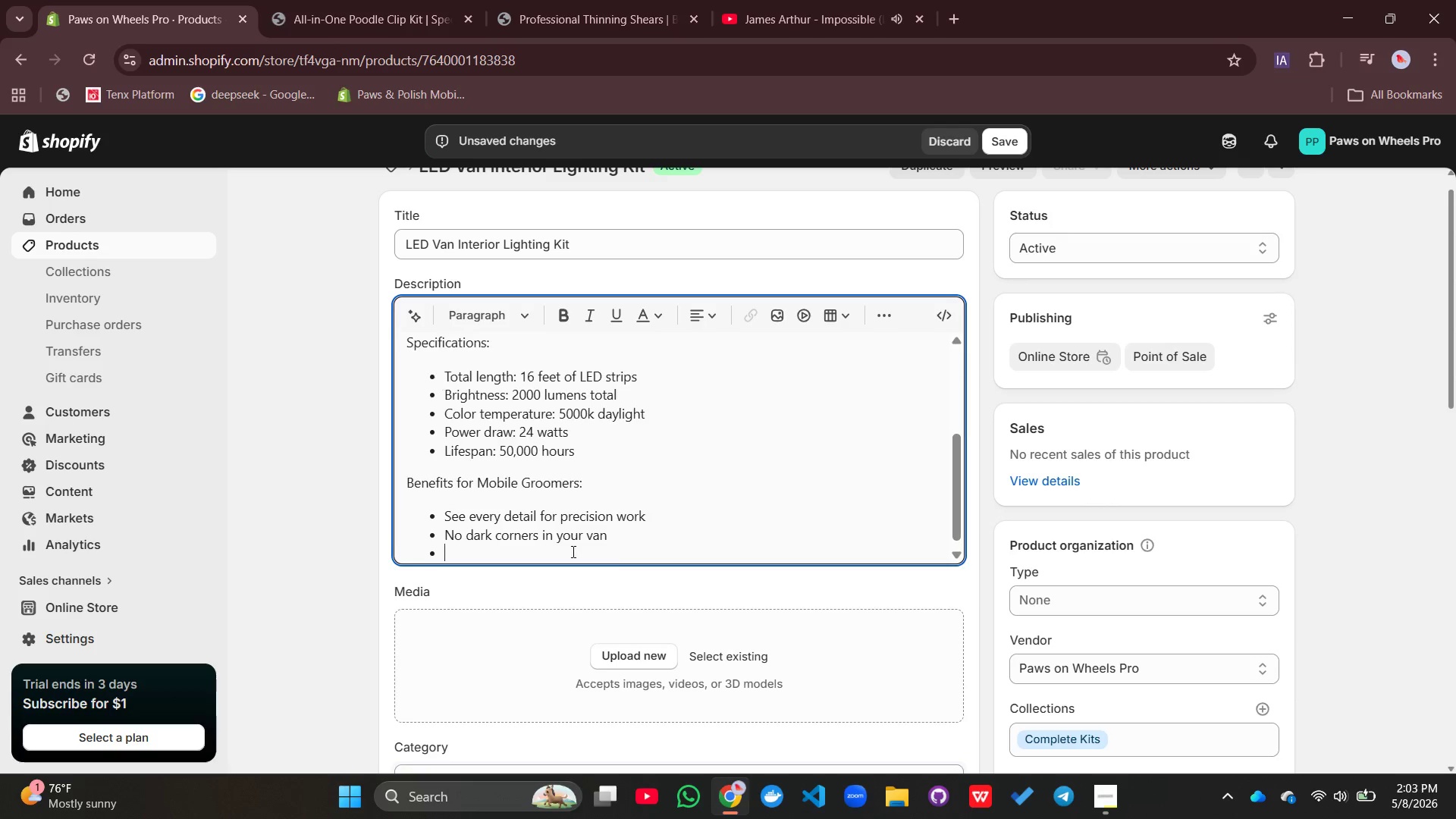 
key(Enter)
 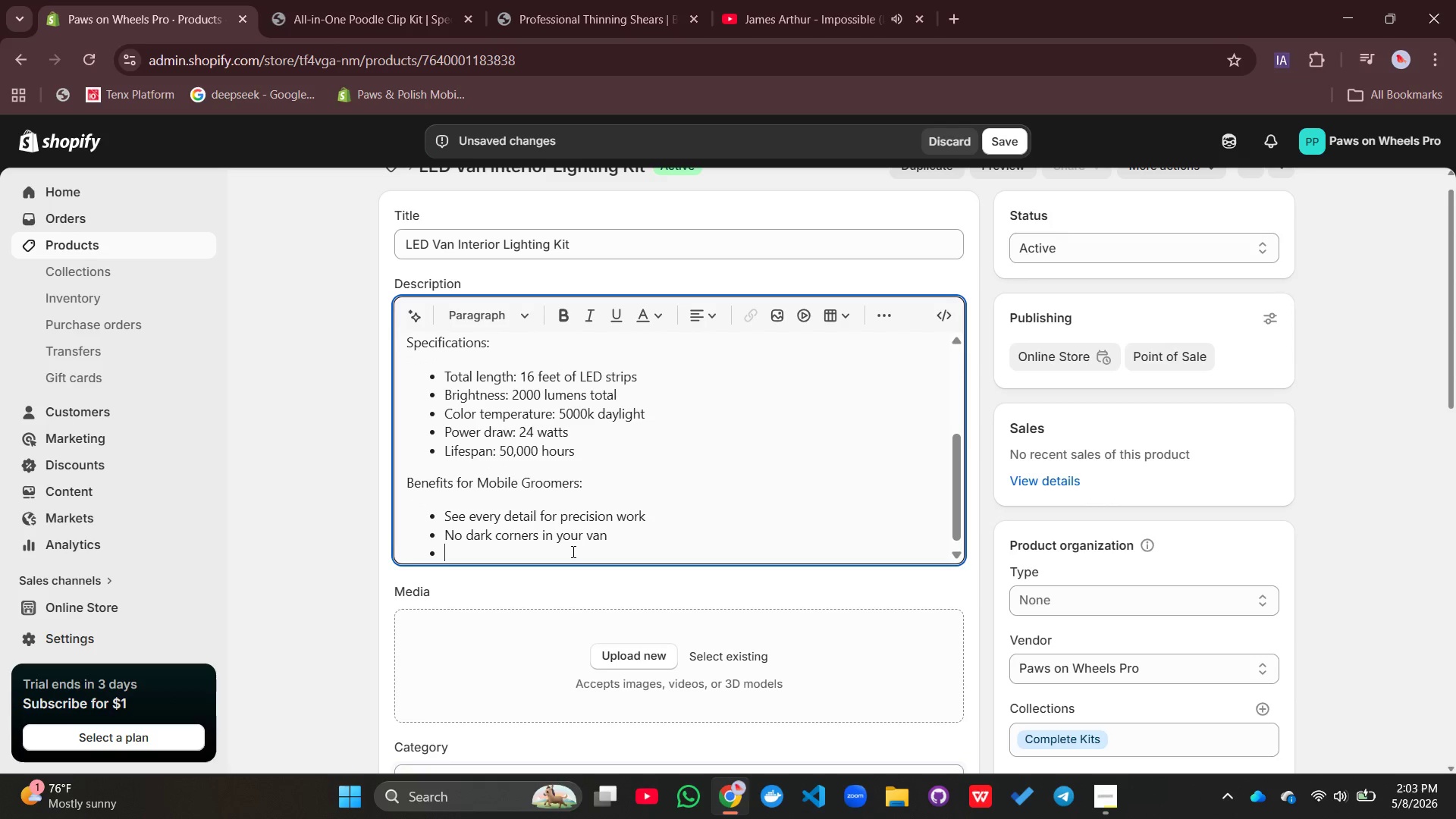 
type(Reduce eye strain during long grooms)
 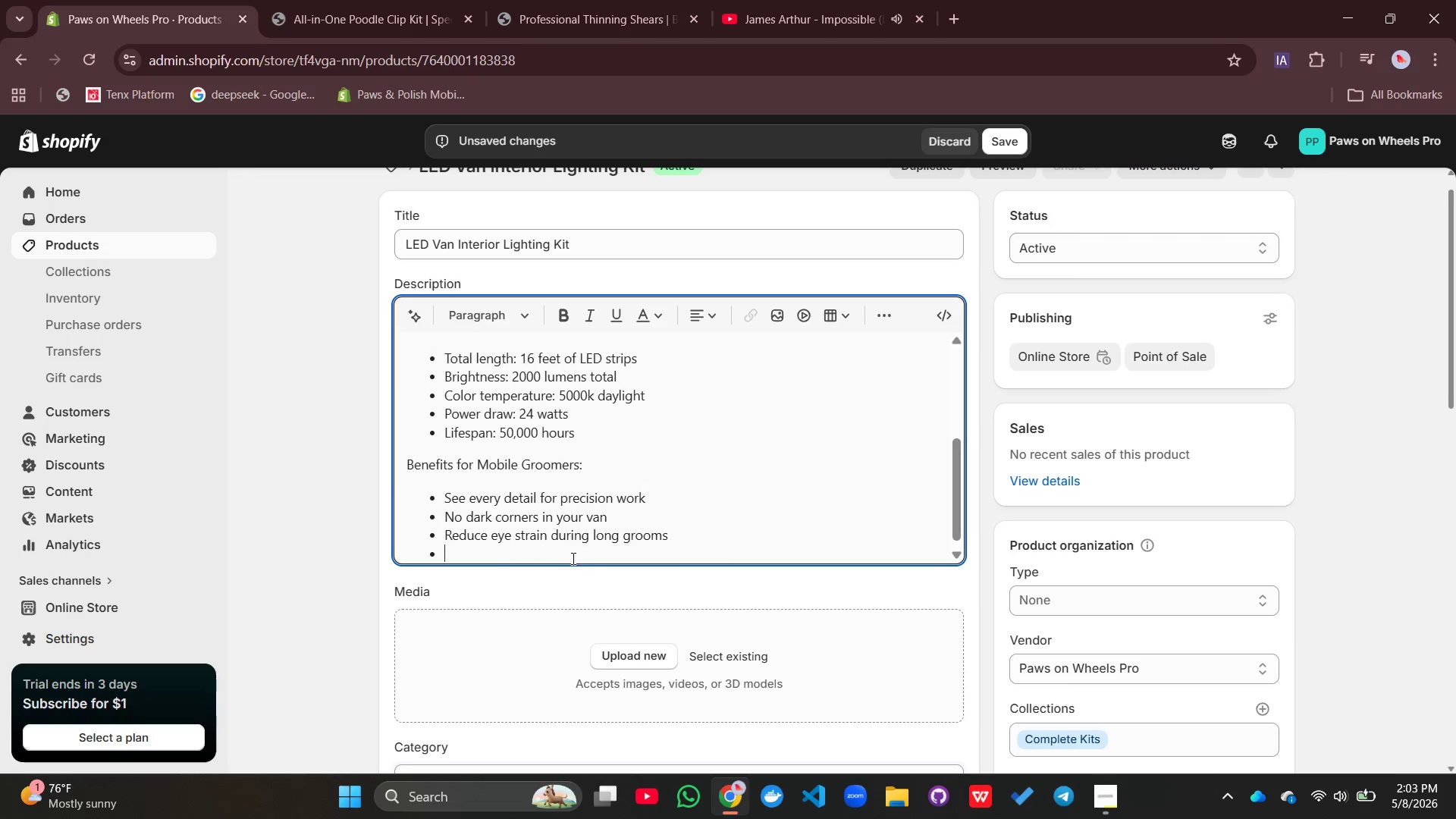 
key(Enter)
 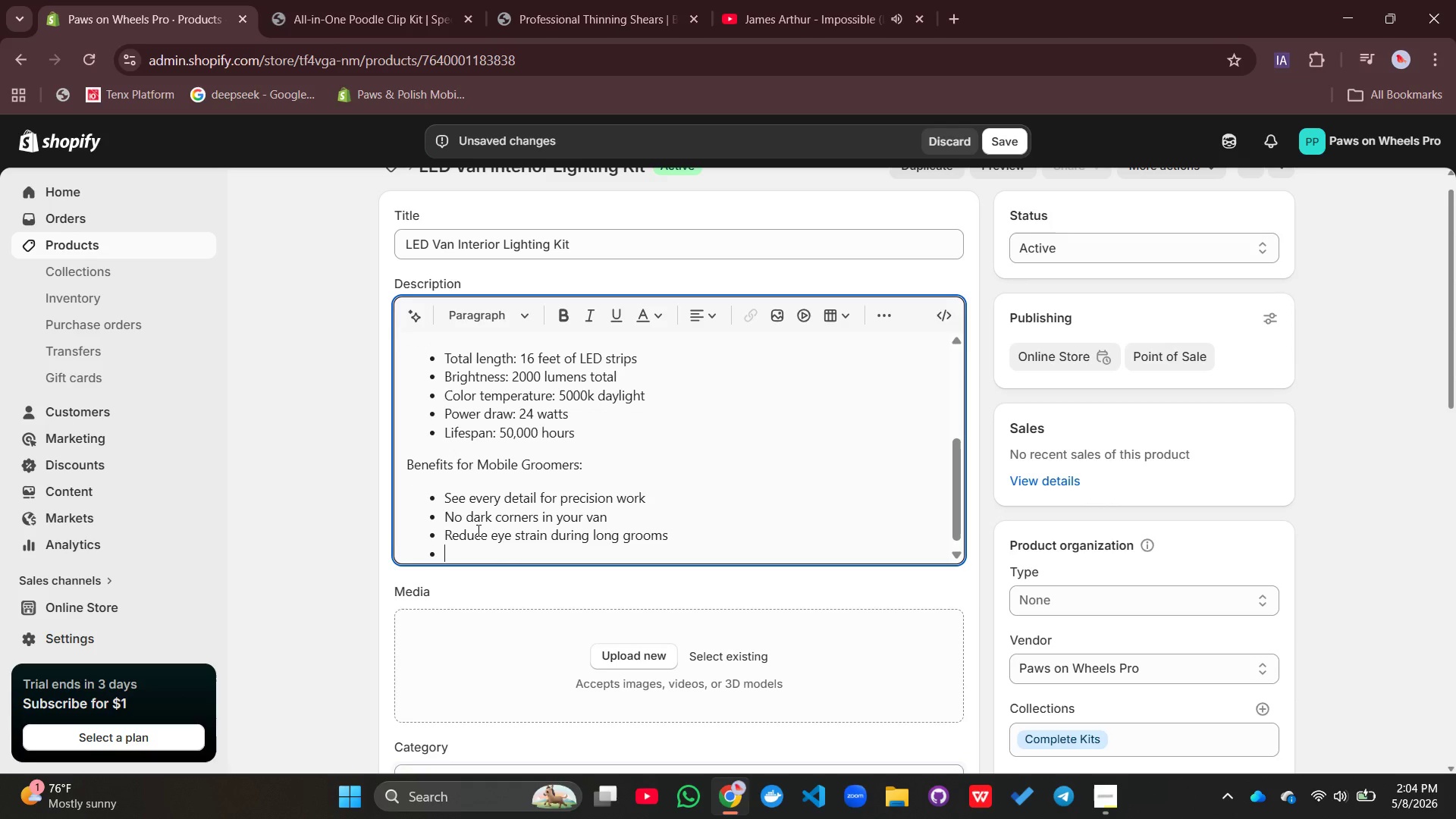 
type(Uses 80&)
key(Backspace)
type(% less power than fluoresent)
 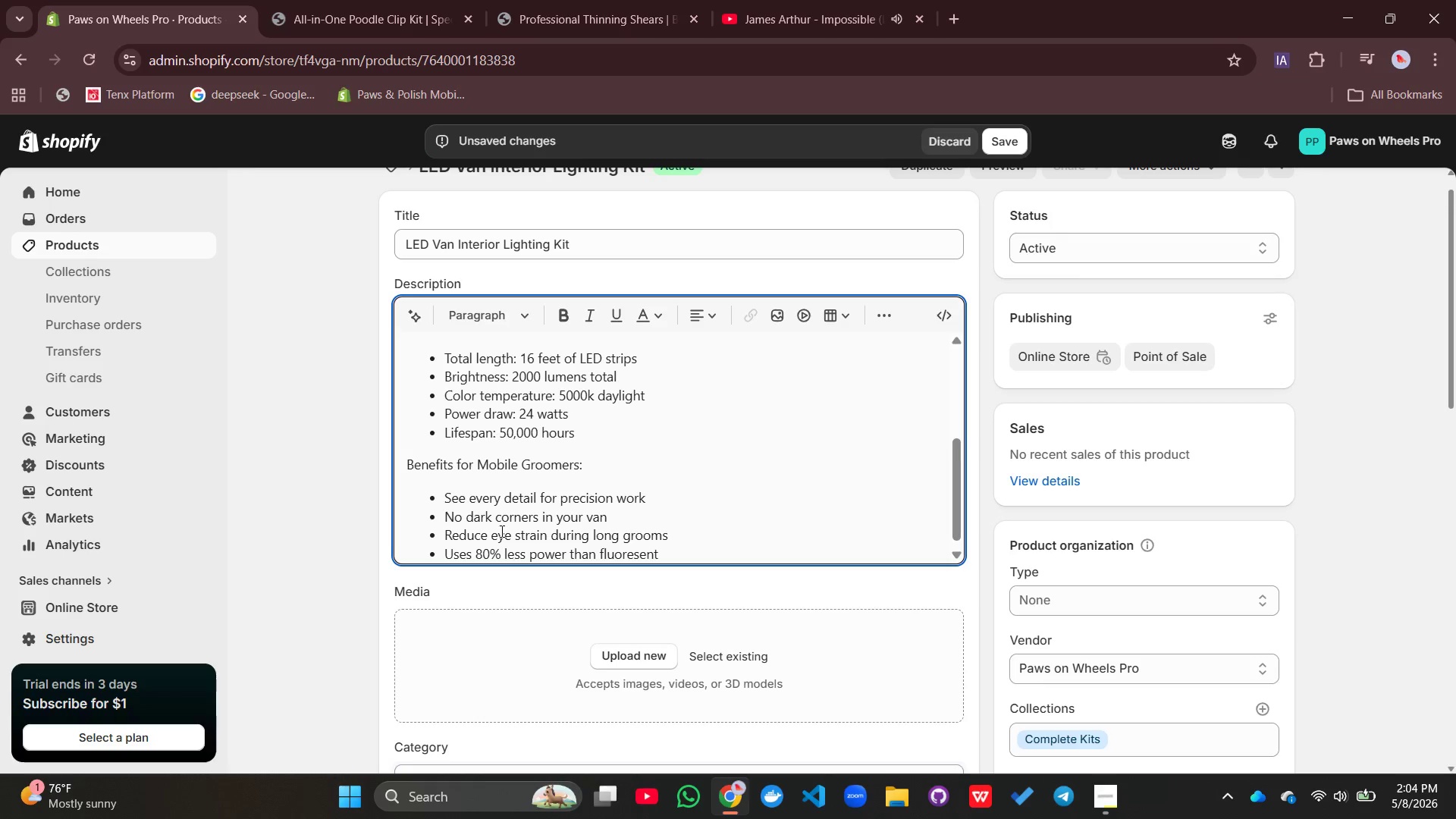 
key(Enter)
 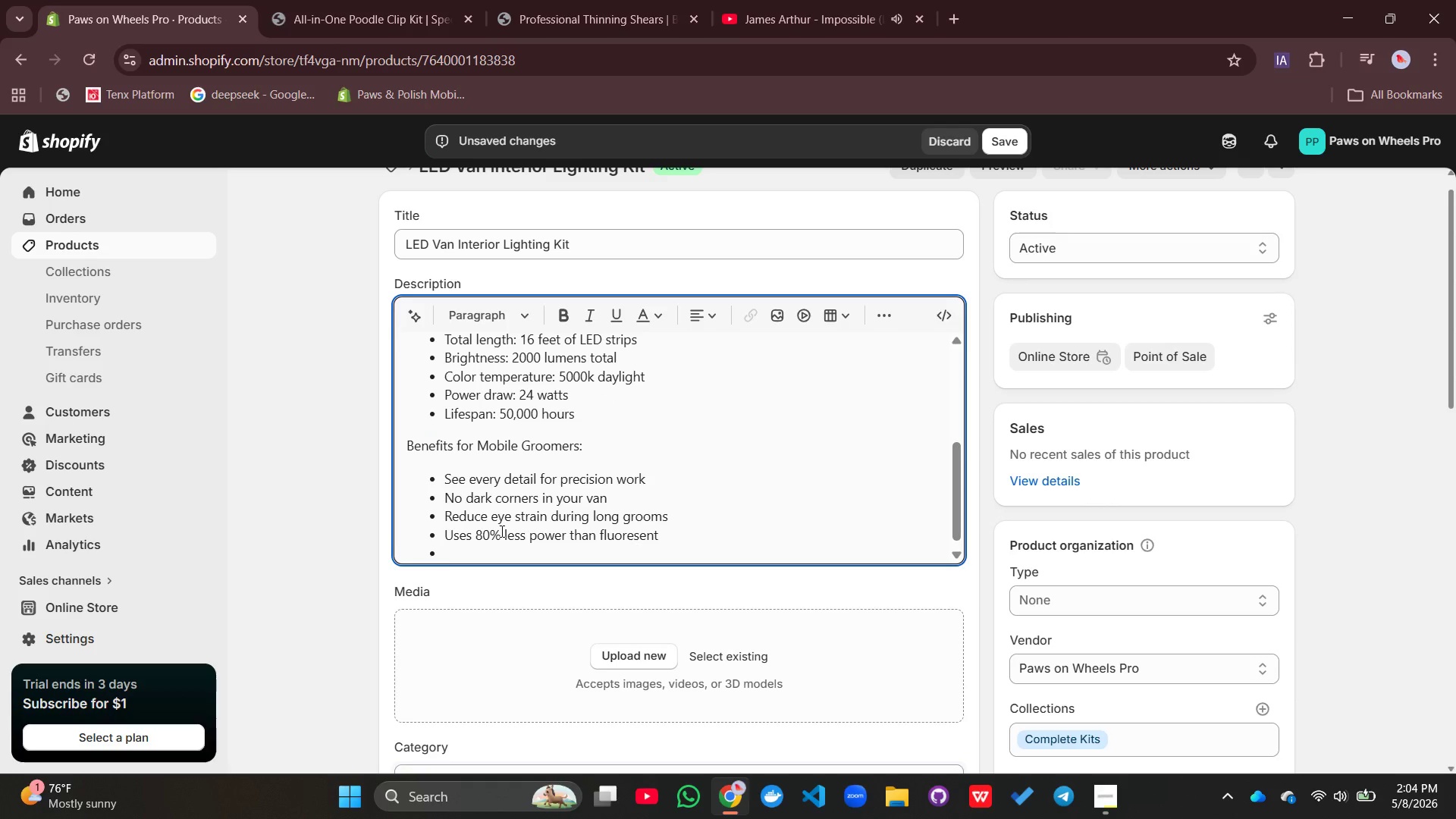 
type(instant on no warm-up tie)
key(Backspace)
type(me)
 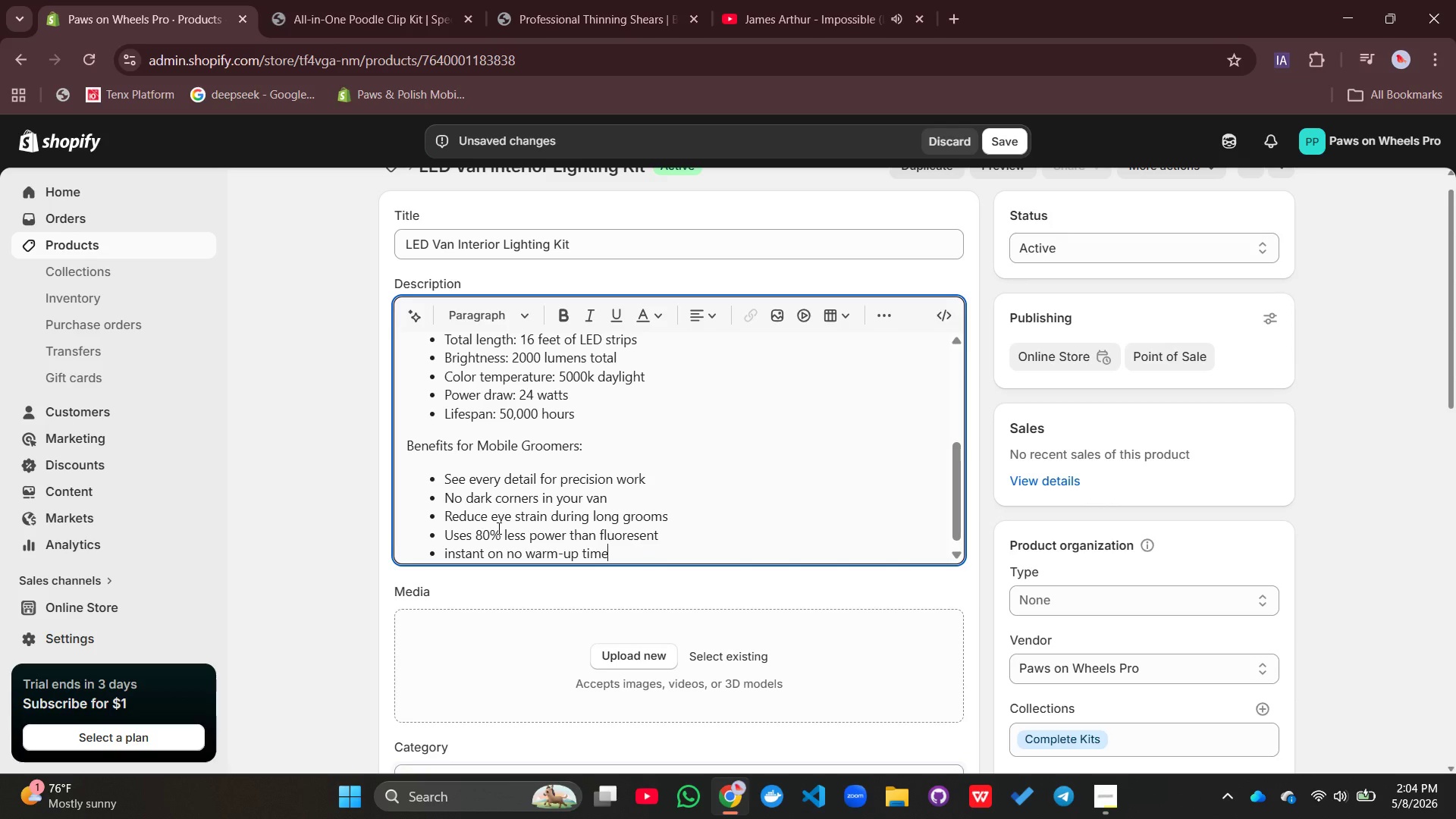 
key(Enter)
 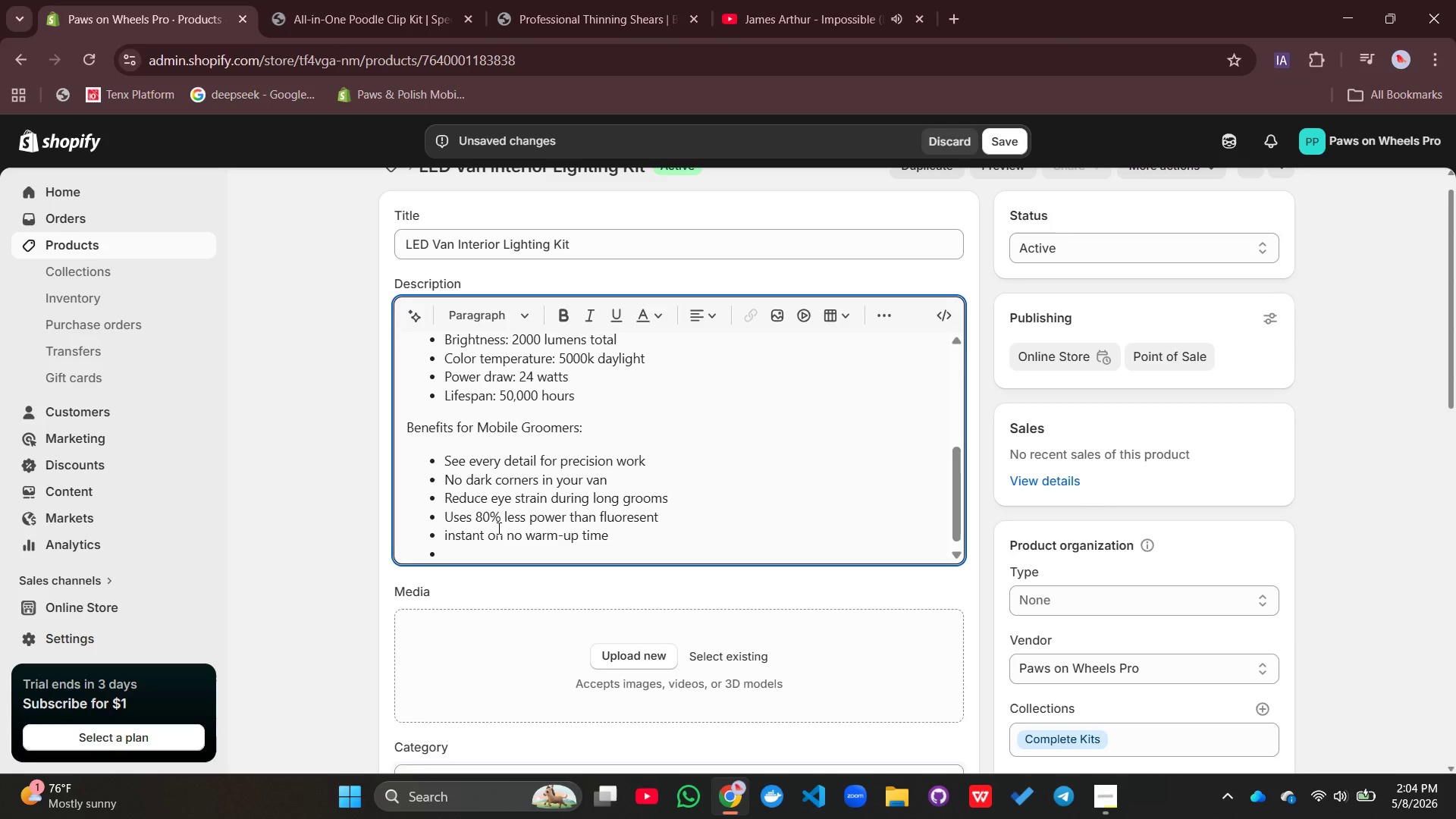 
wait(8.7)
 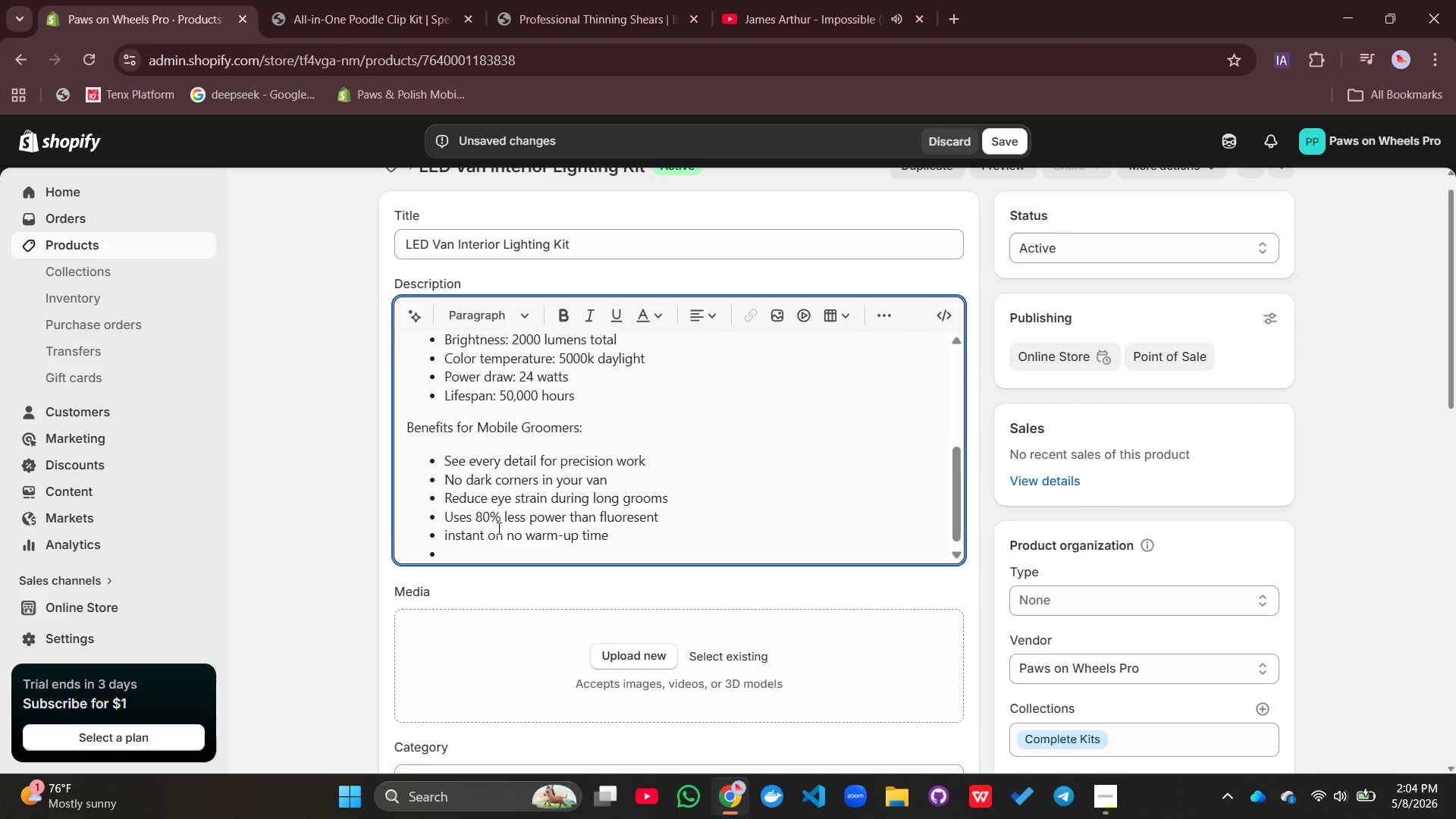 
left_click([895, 317])
 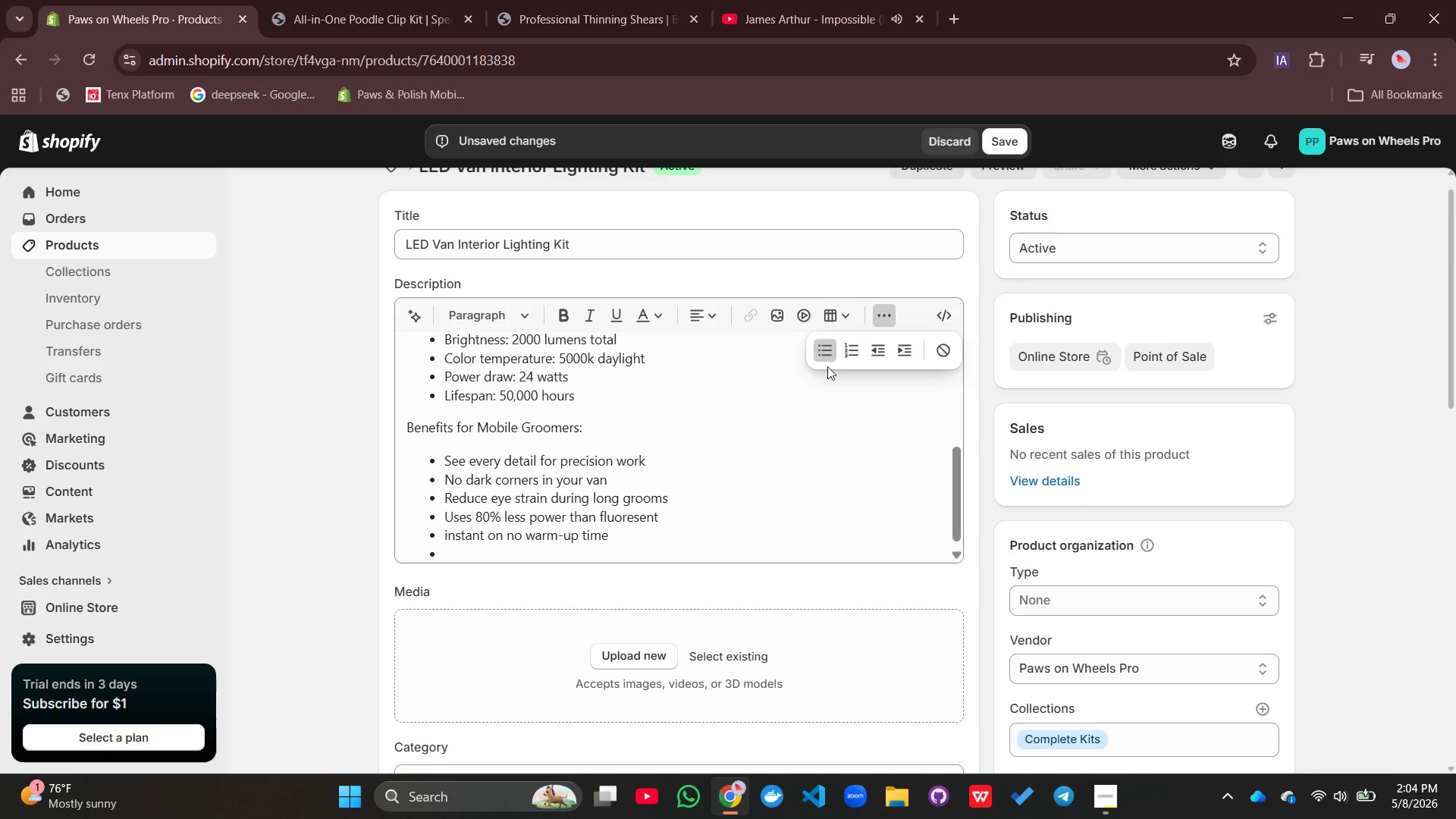 
left_click([821, 345])
 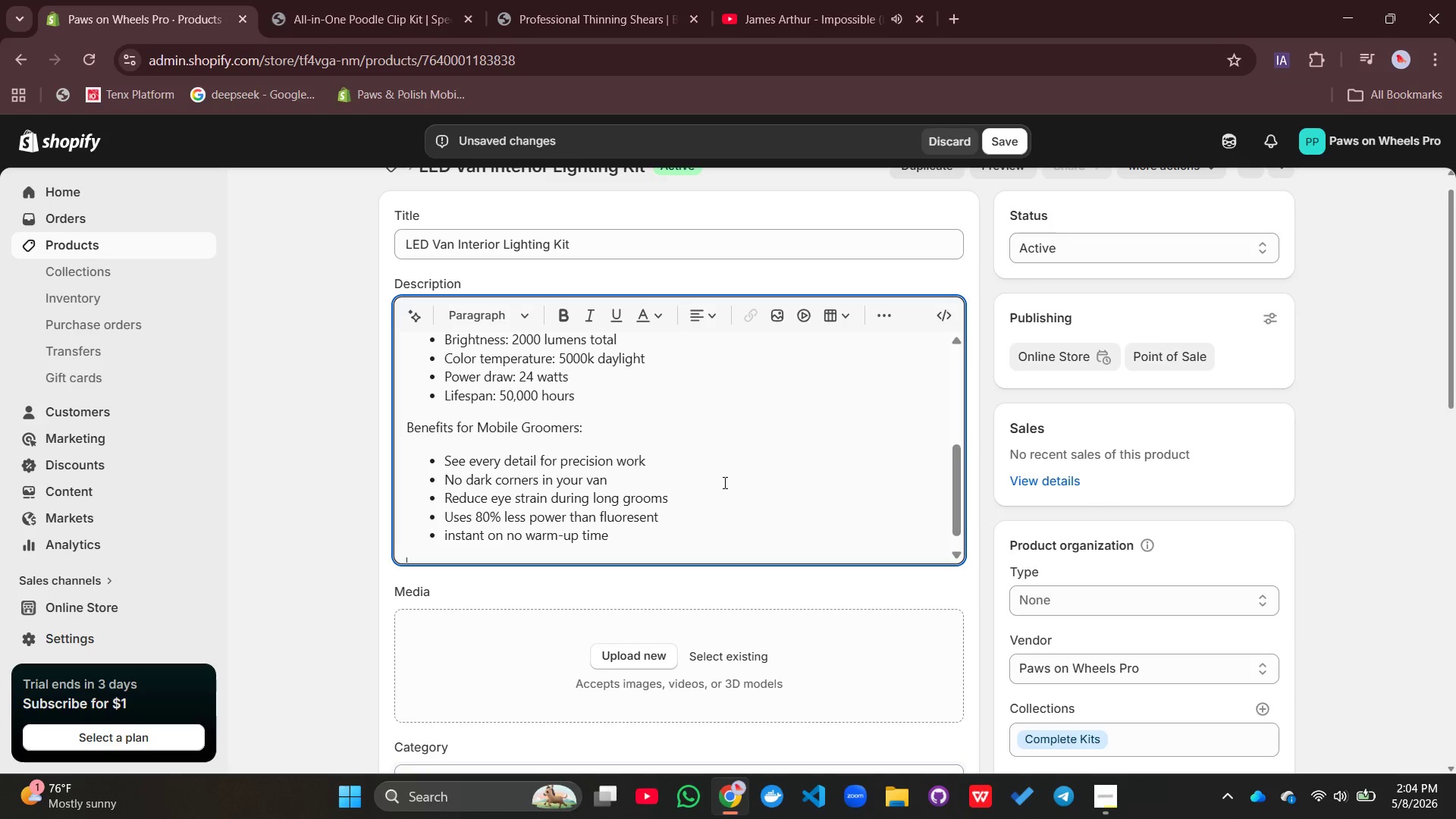 
scroll: coordinate [723, 482], scroll_direction: down, amount: 4.0
 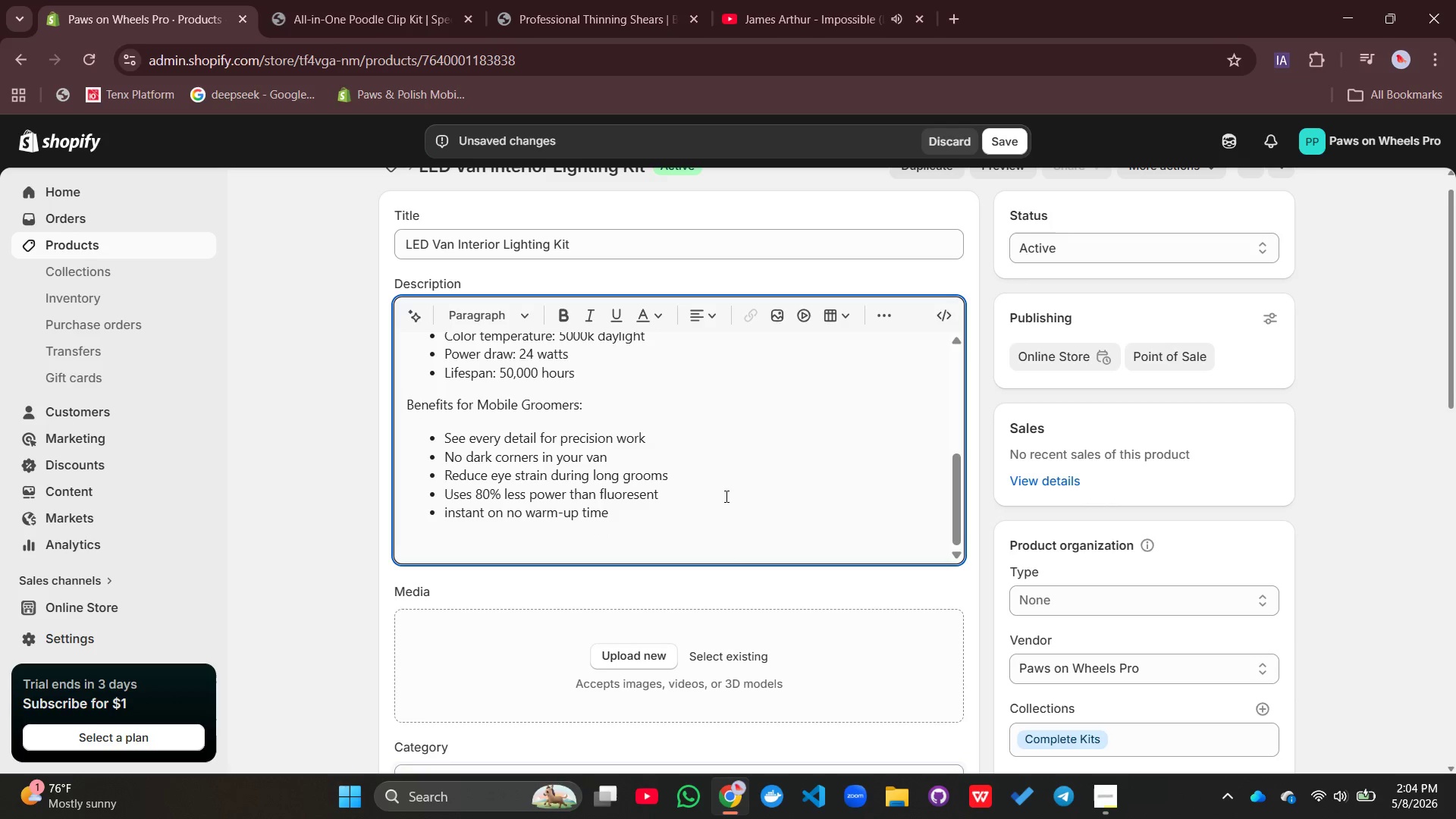 
type(wHAT)
key(Backspace)
key(Backspace)
key(Backspace)
type(H)
key(Backspace)
key(Backspace)
type(What's included:)
 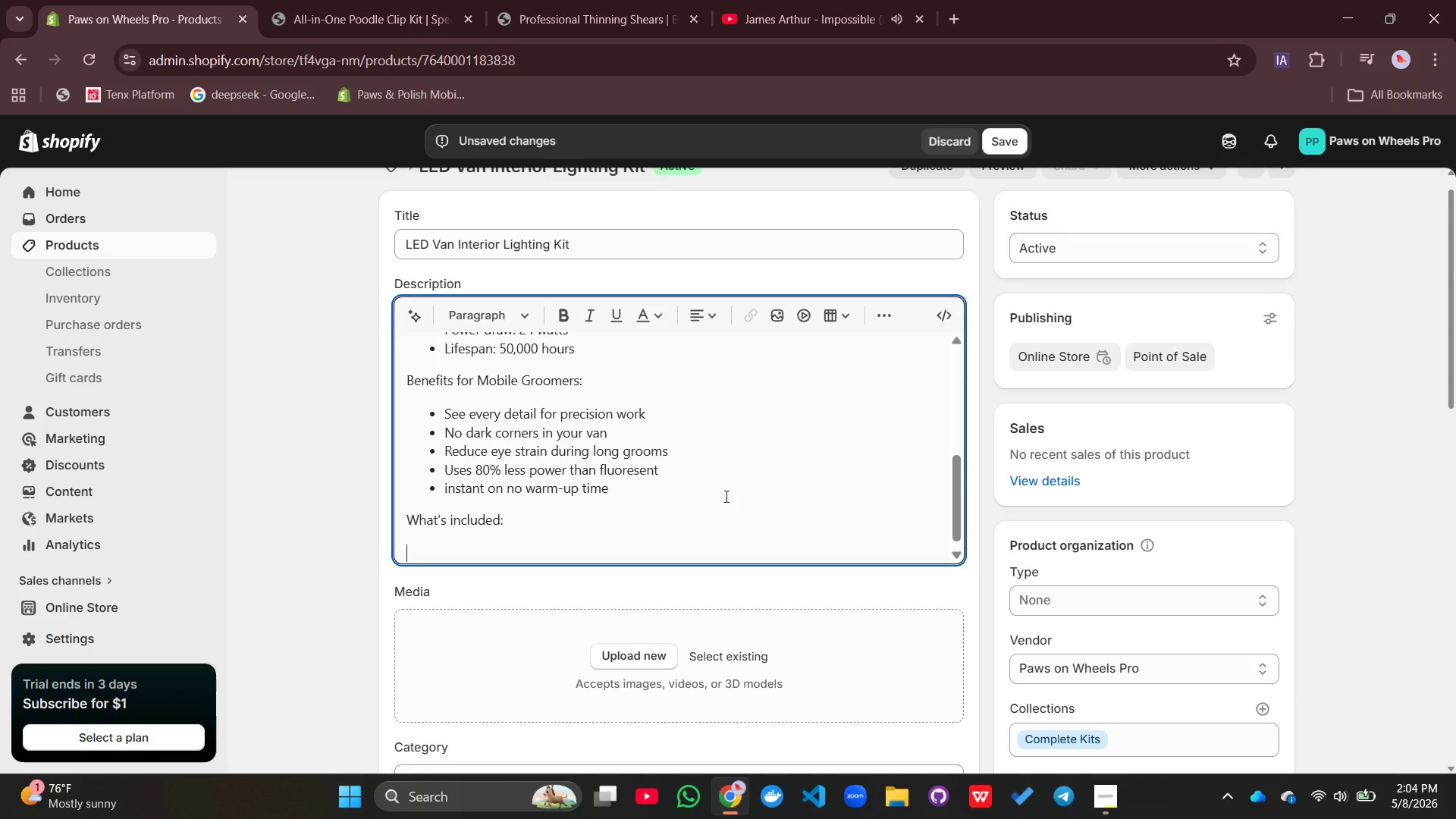 
 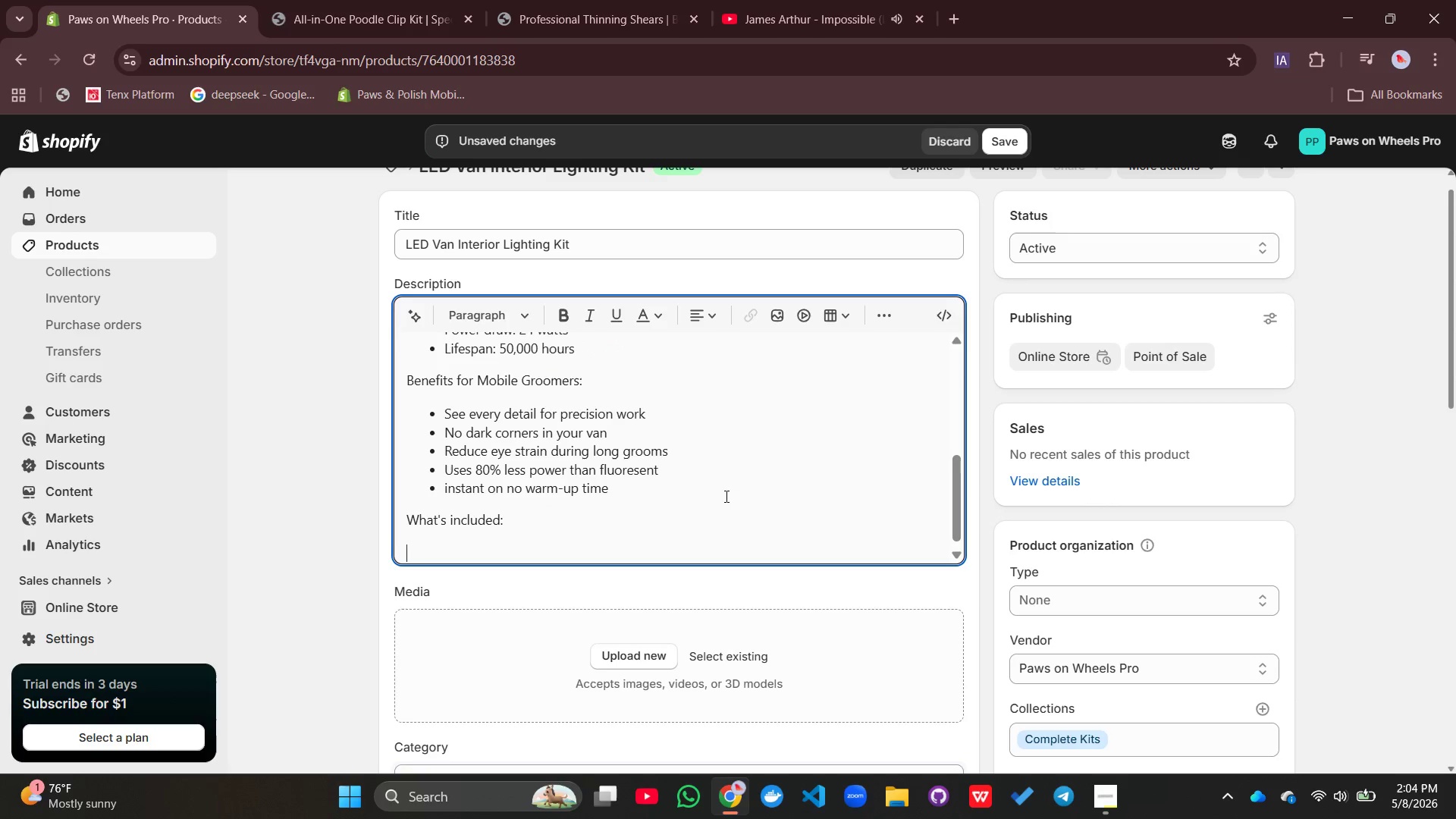 
key(Enter)
 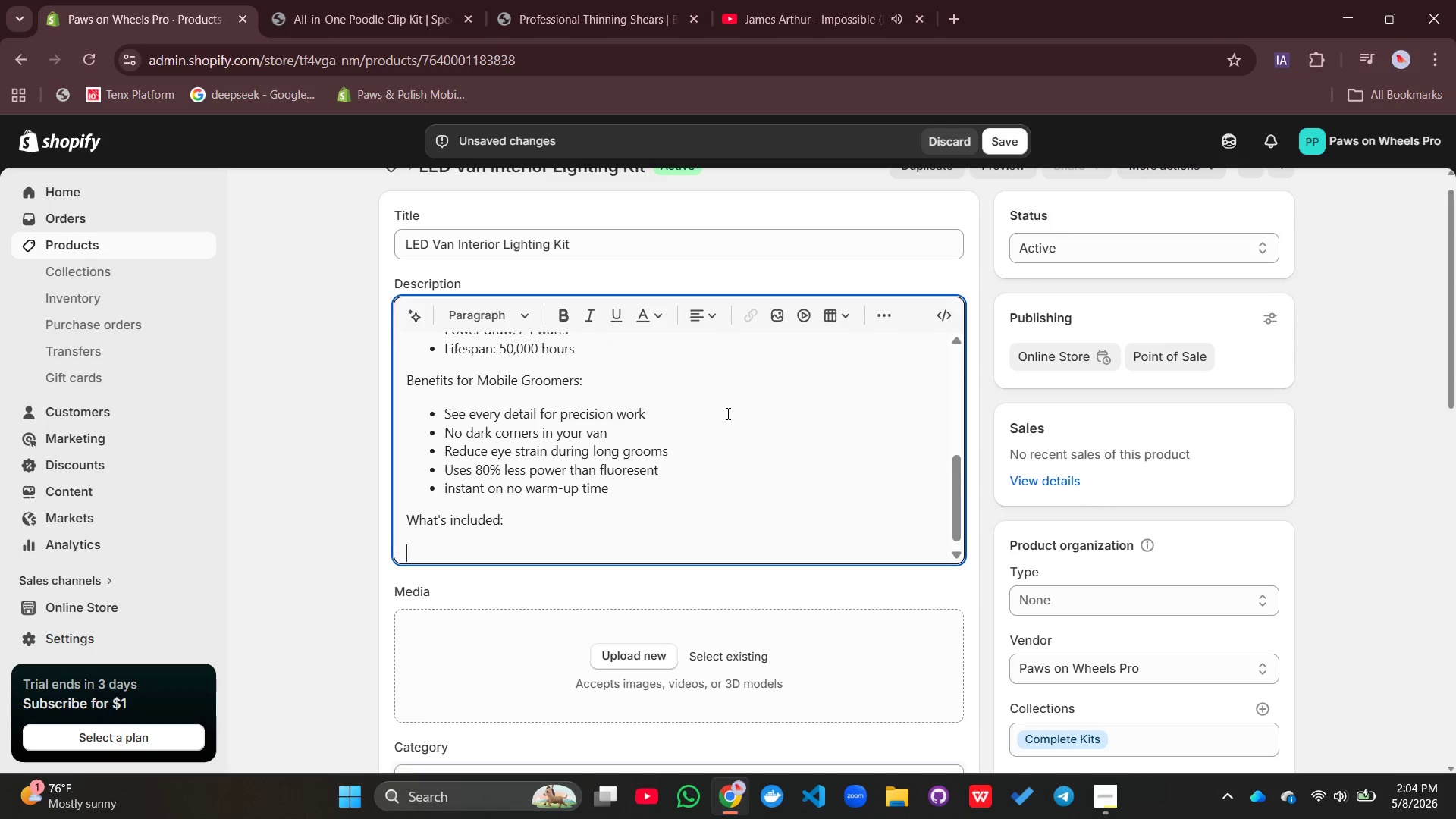 
left_click([881, 312])
 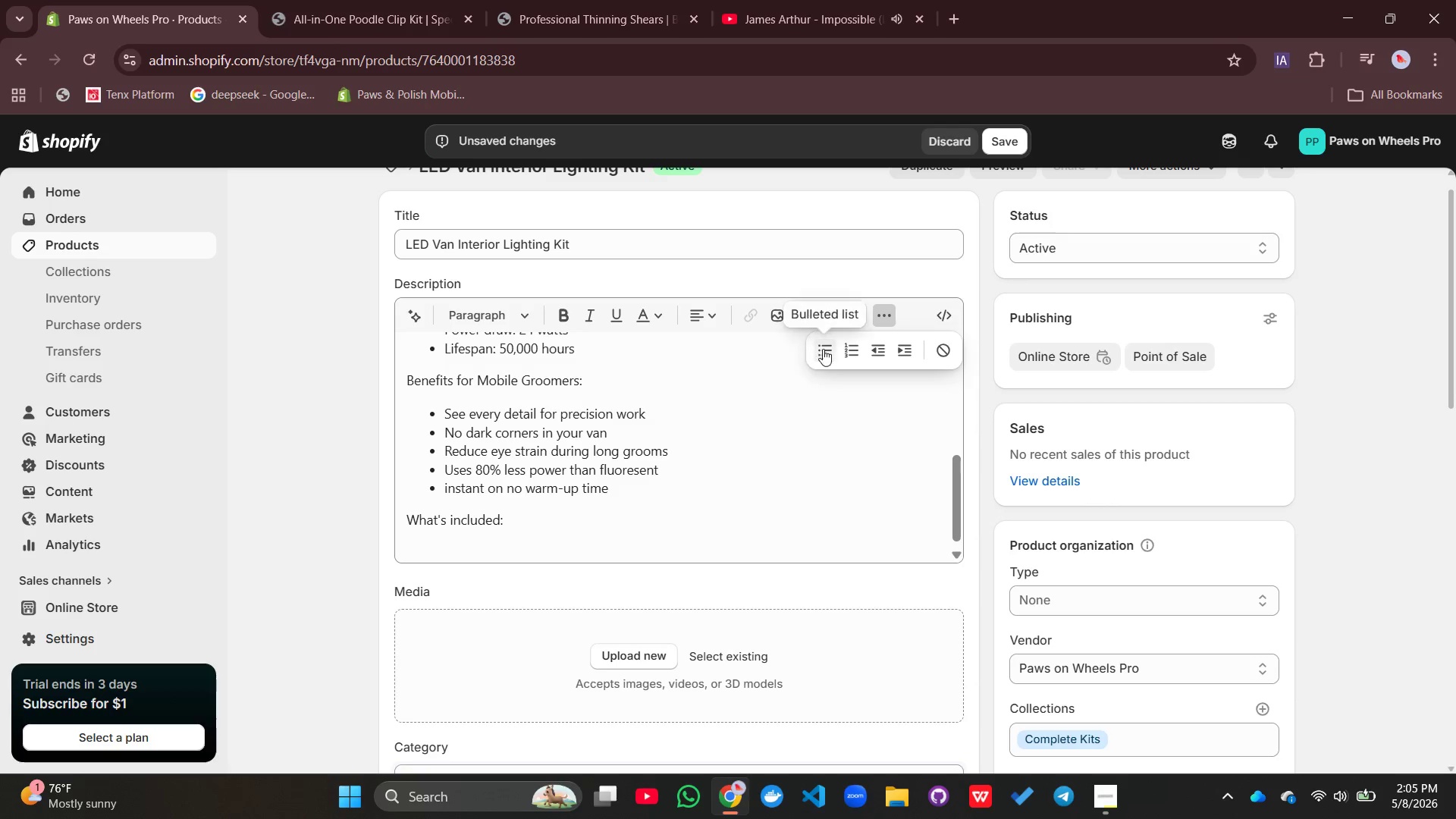 
left_click([823, 348])
 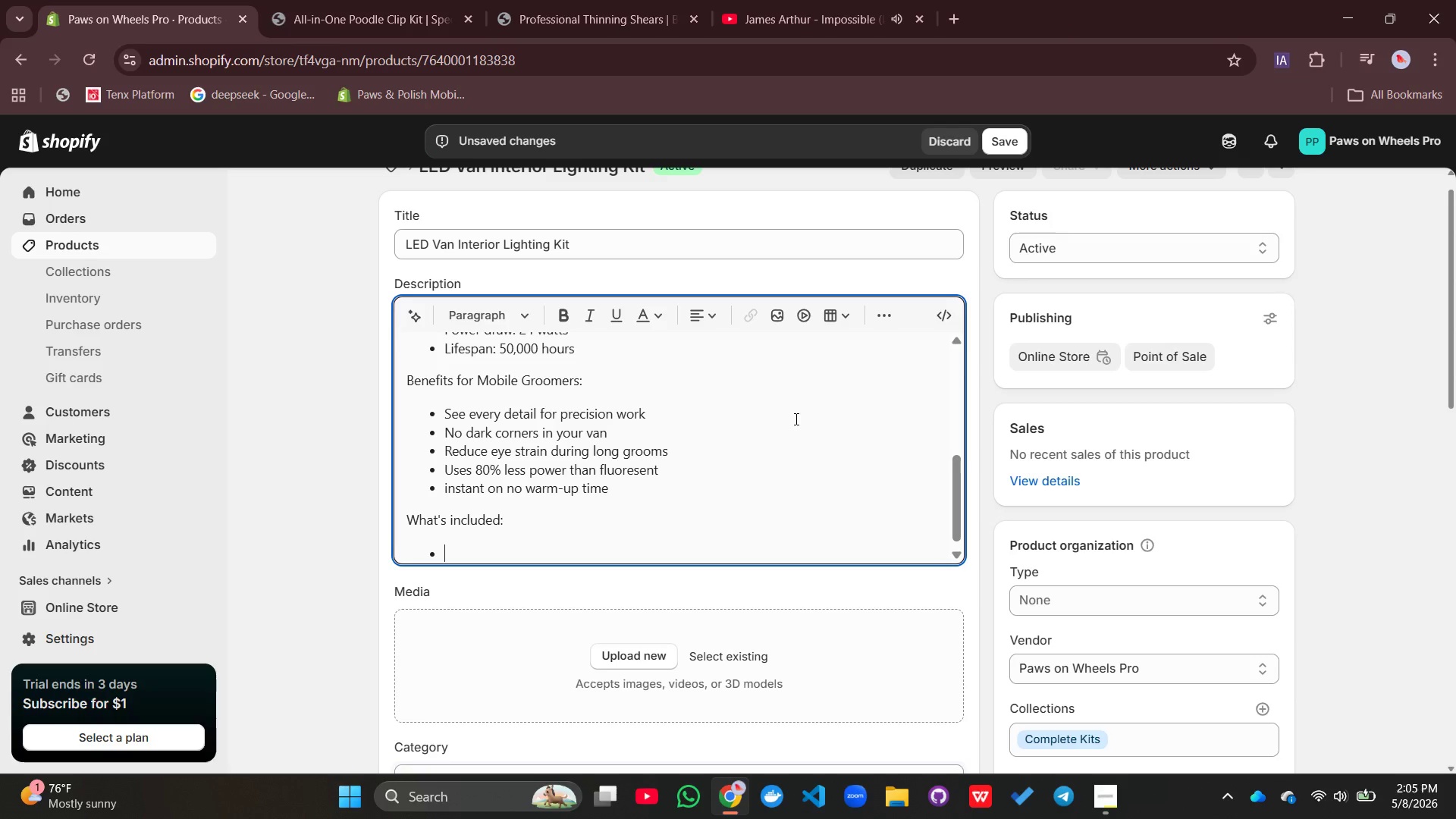 
key(4)
 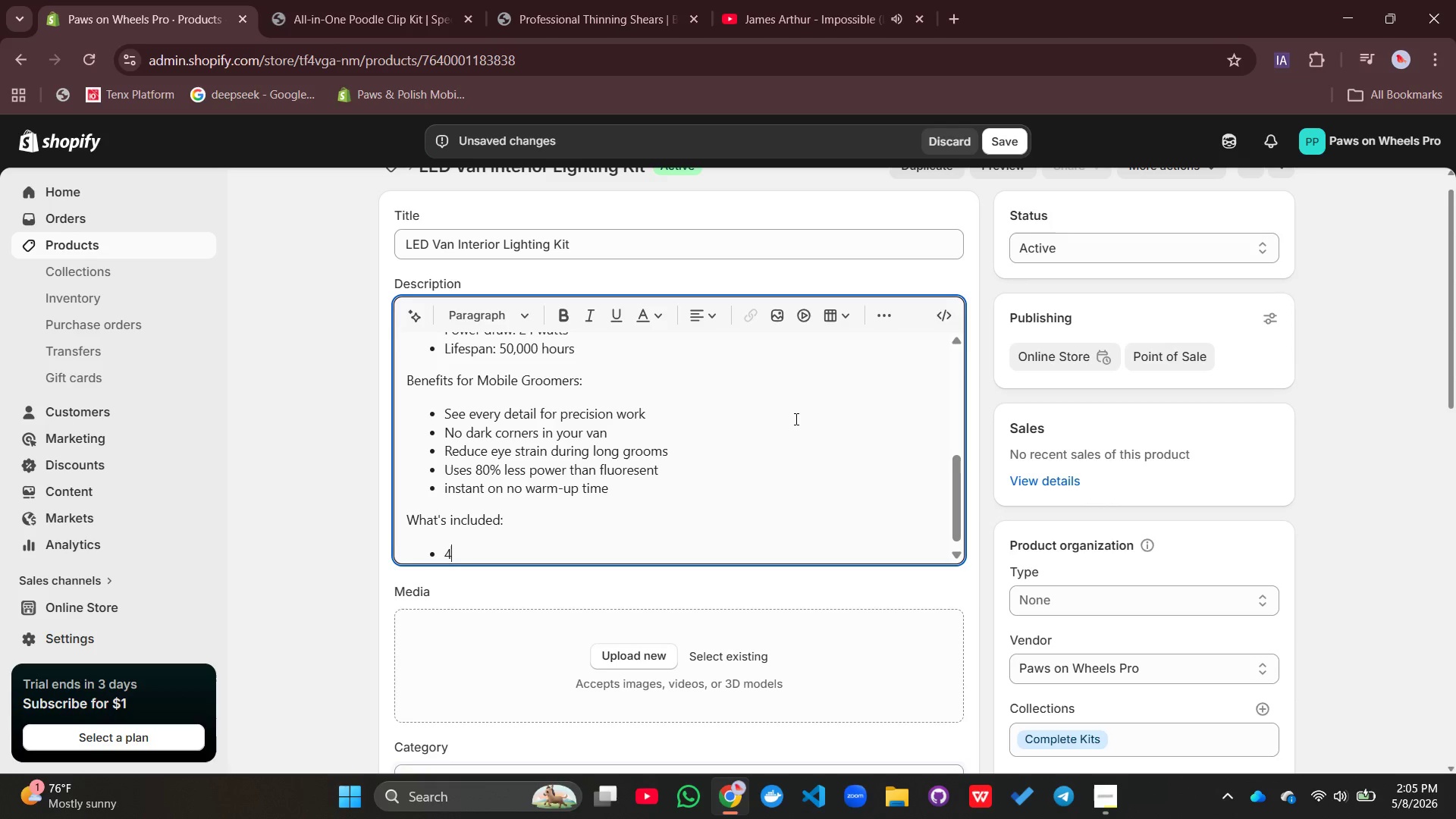 
key(Space)
 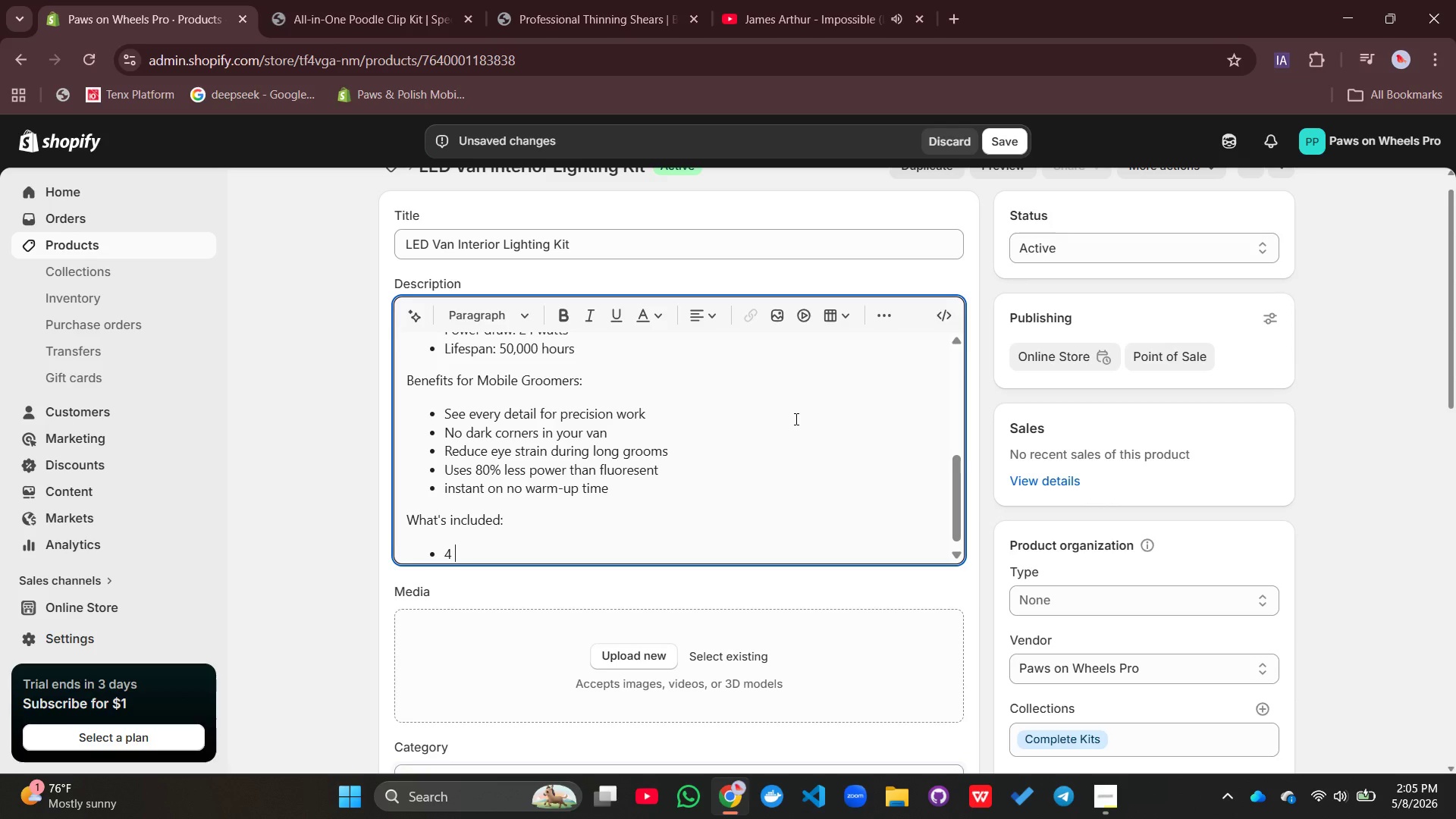 
key(Shift+ShiftLeft)
 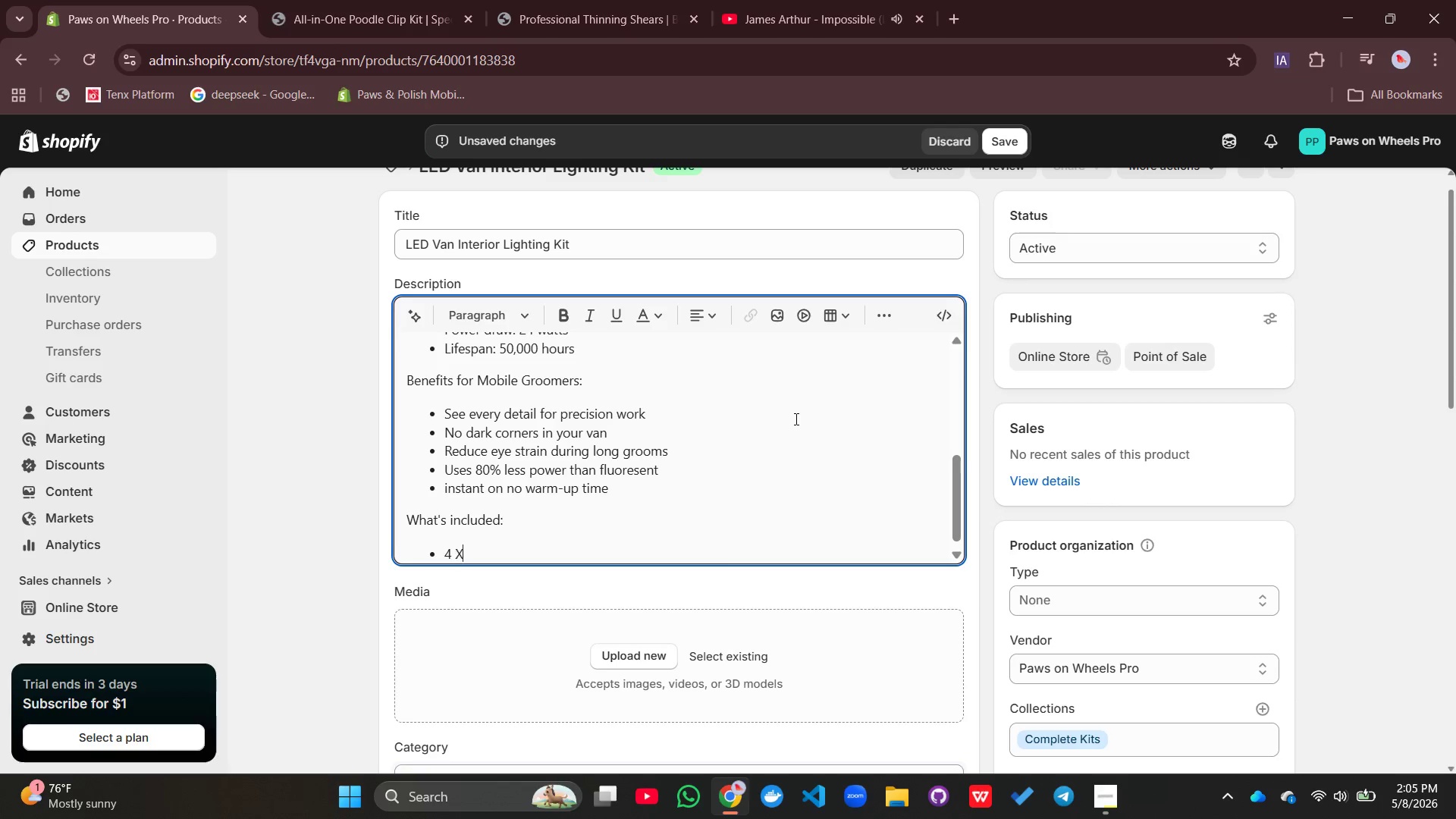 
key(Shift+X)
 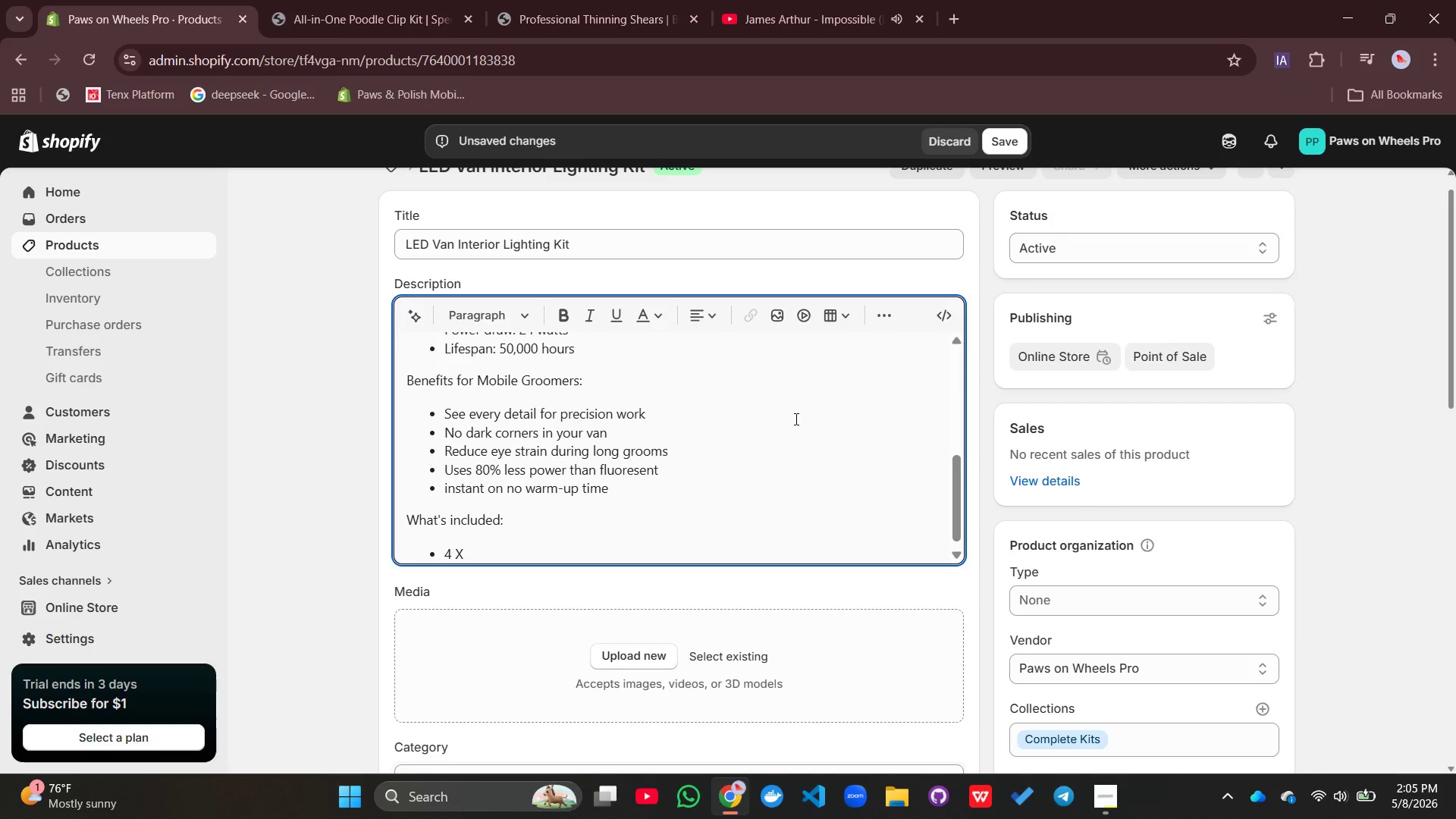 
key(Space)
 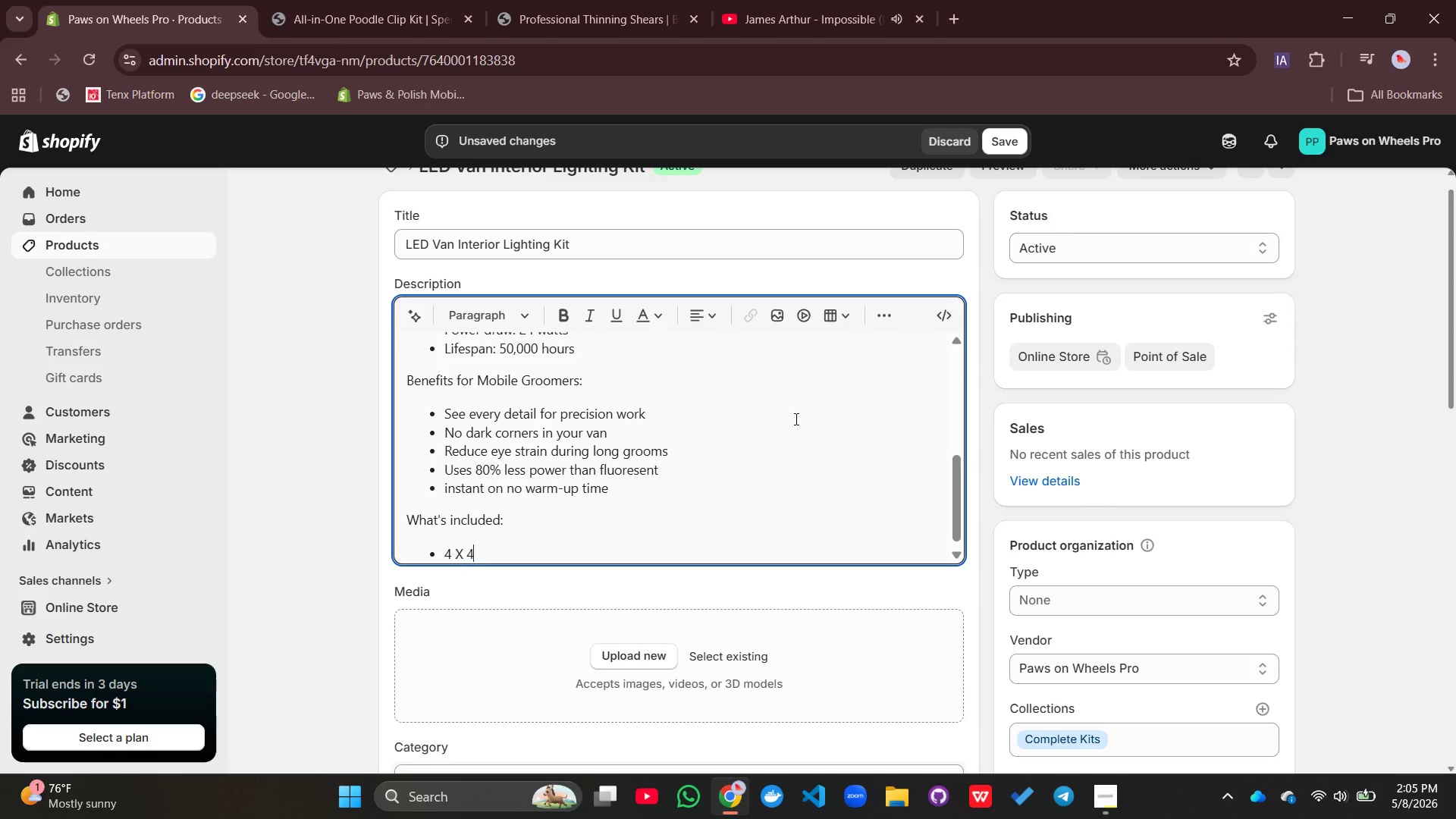 
key(4)
 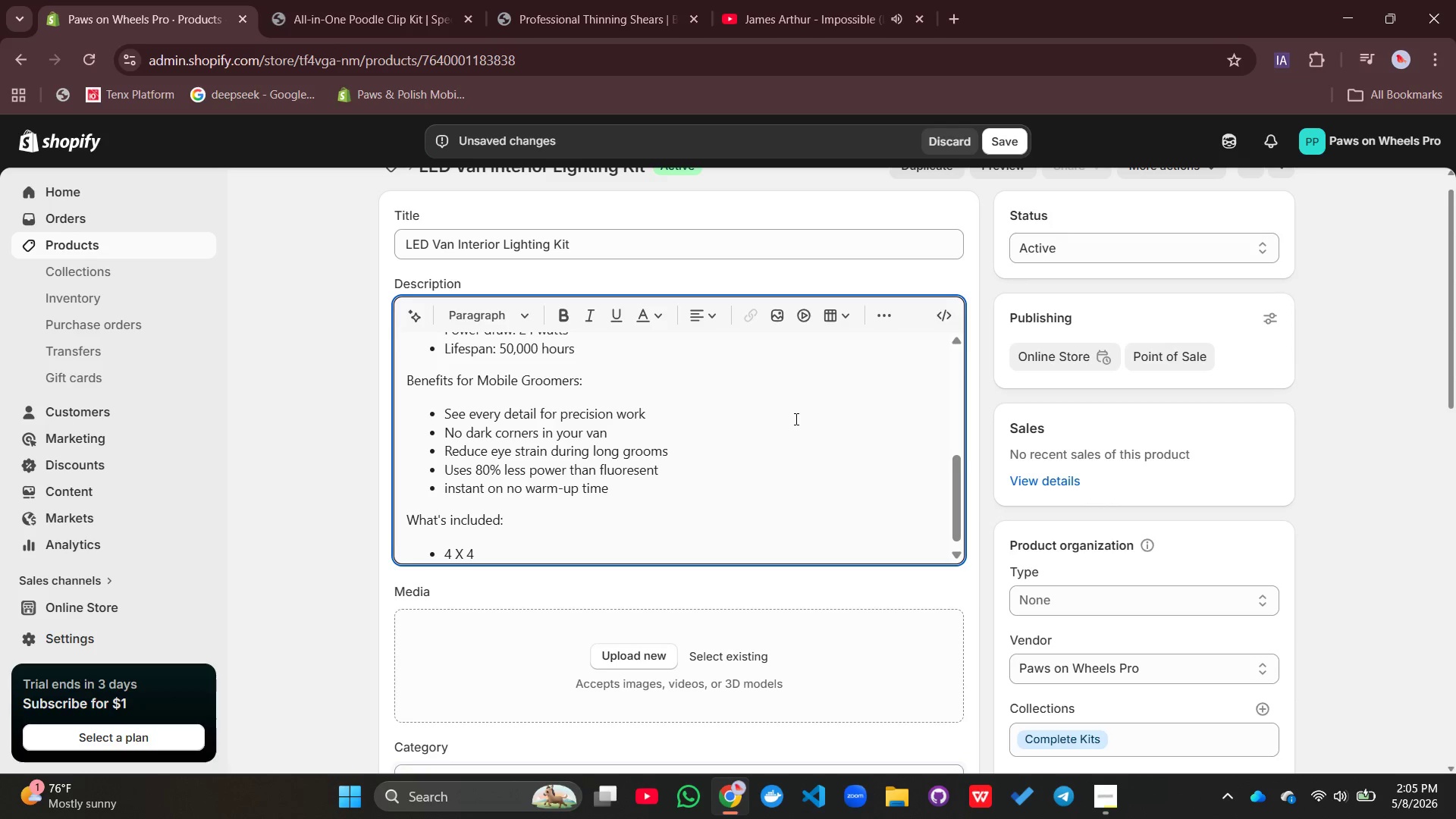 
type( - foot LED strip)
 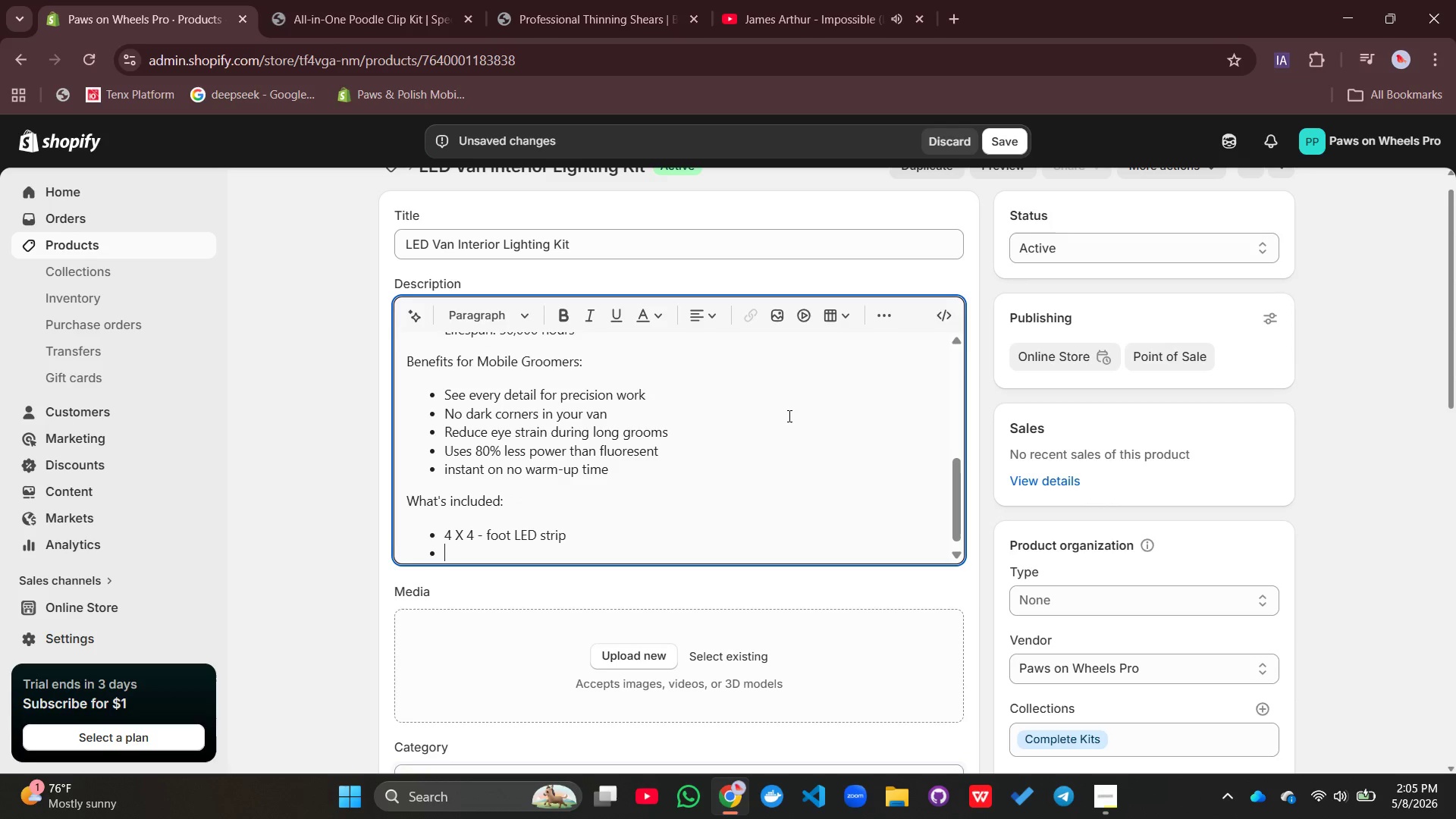 
 